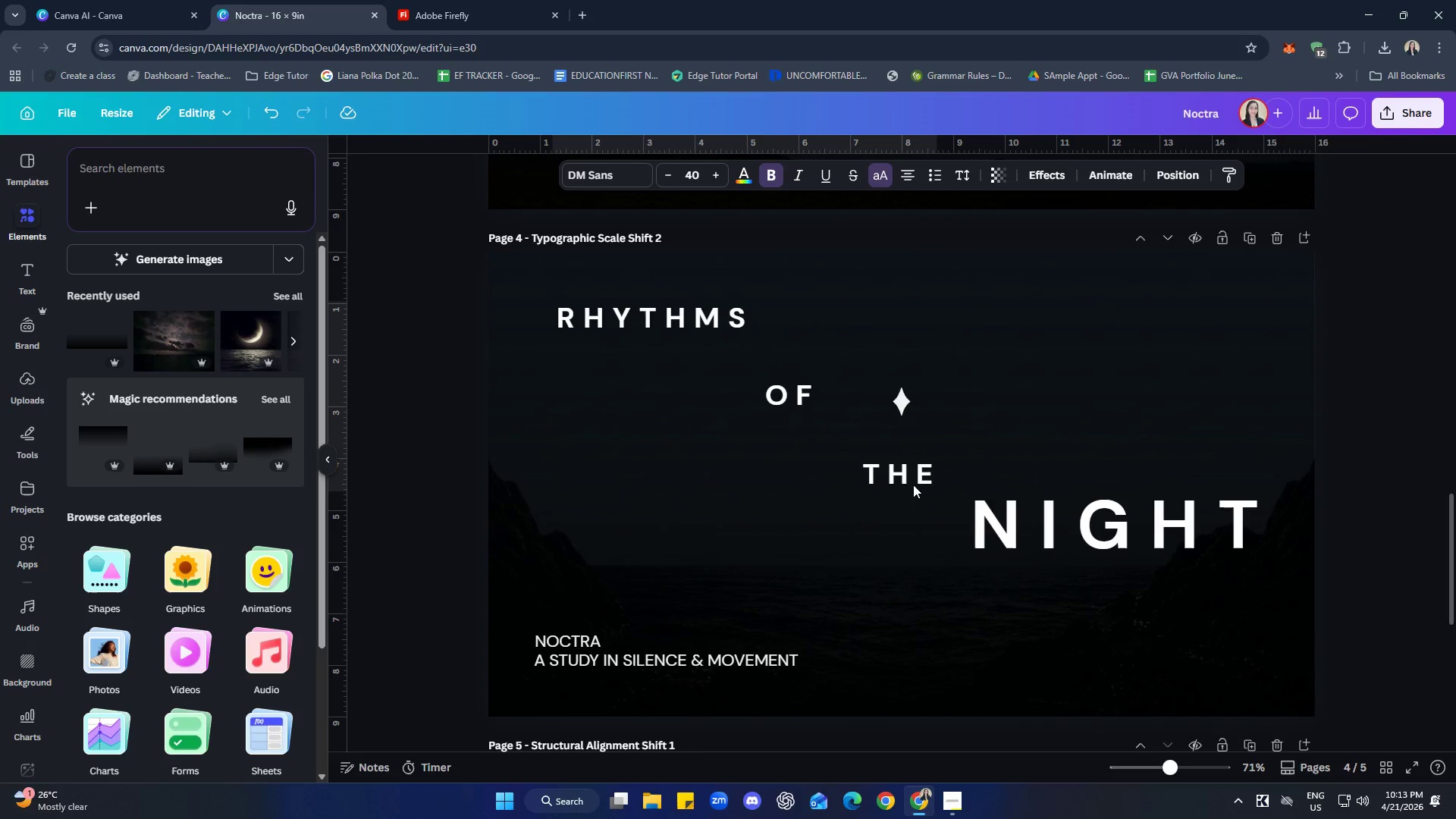 
key(ArrowLeft)
 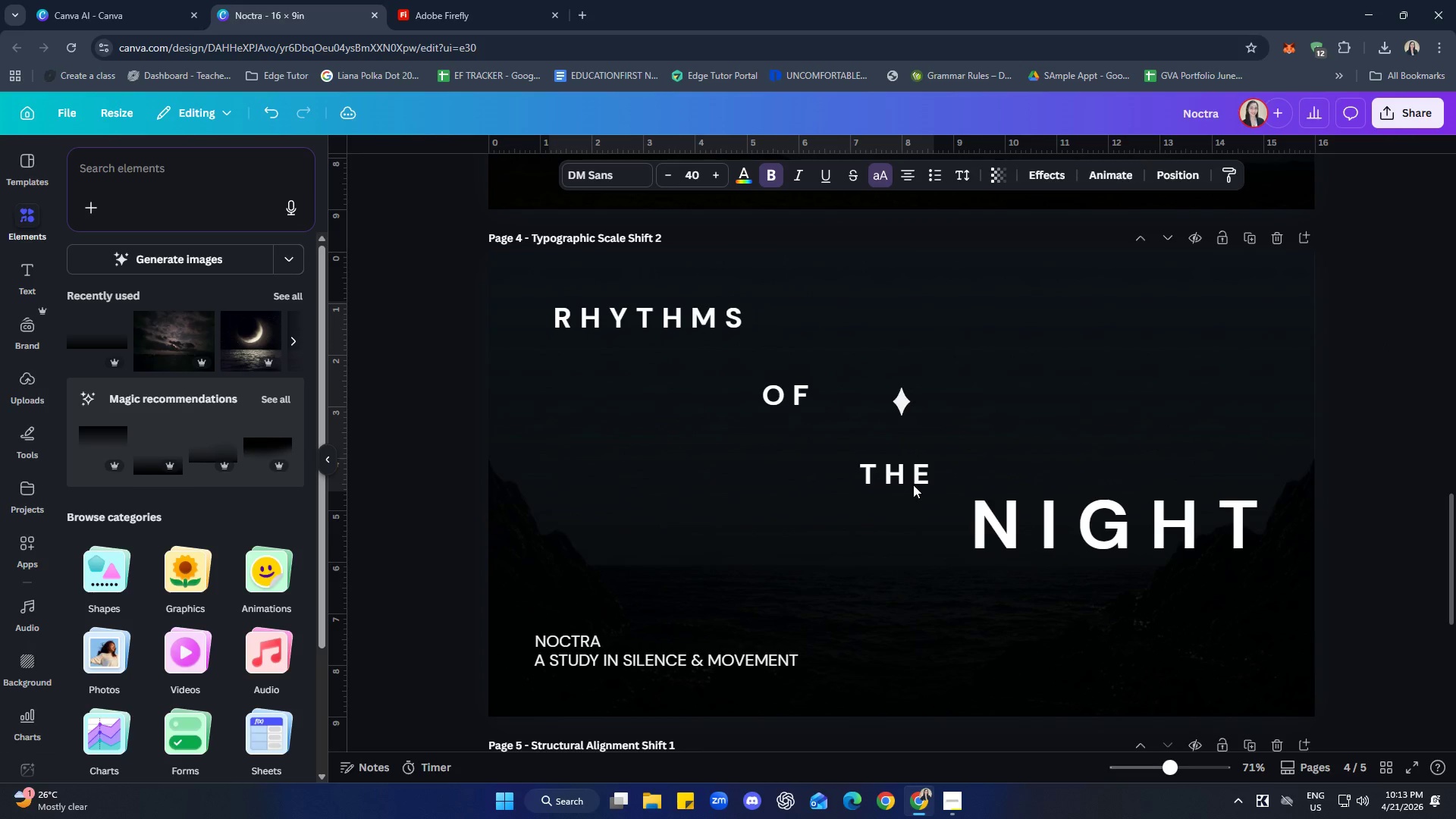 
key(ArrowDown)
 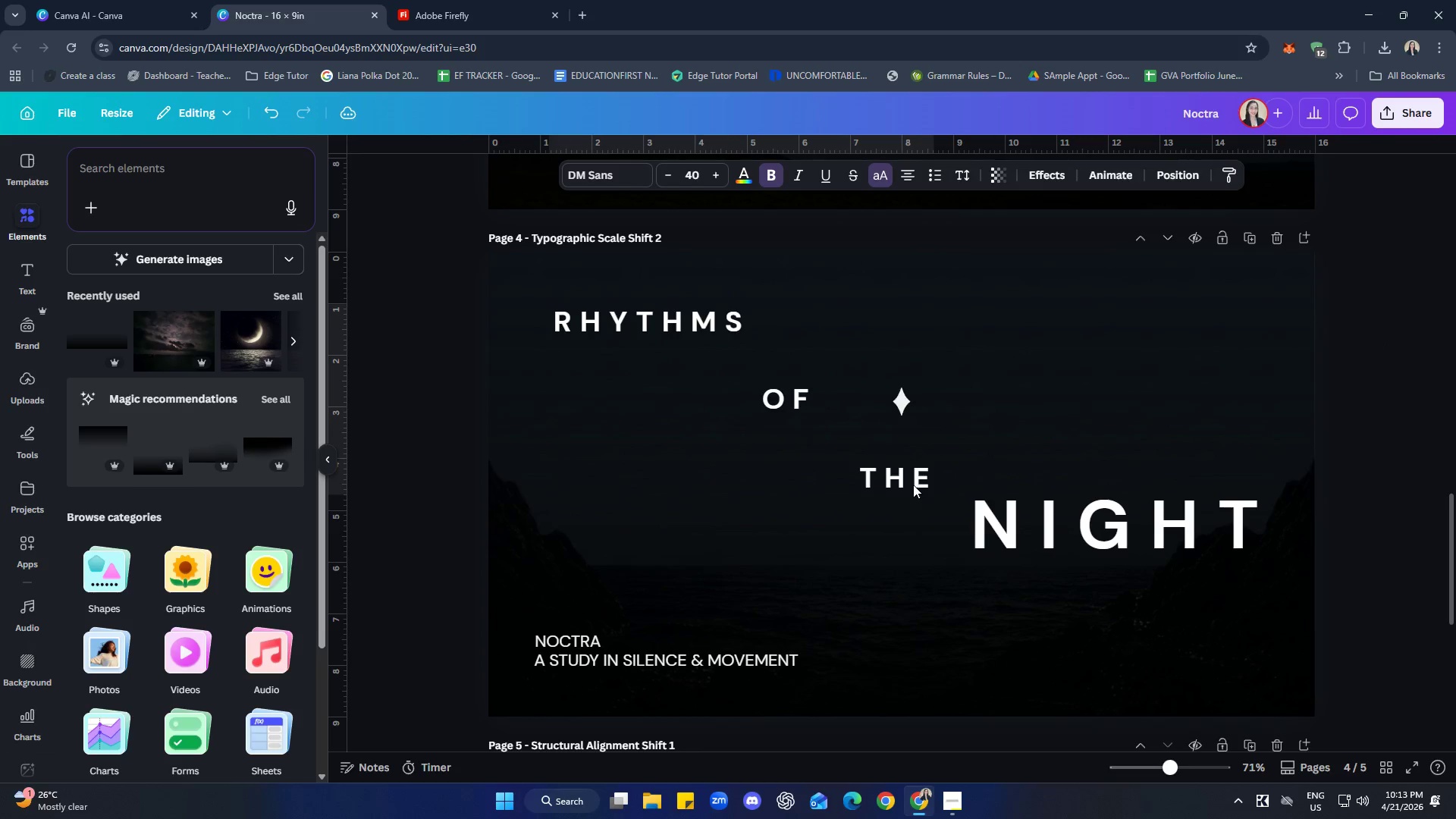 
key(ArrowLeft)
 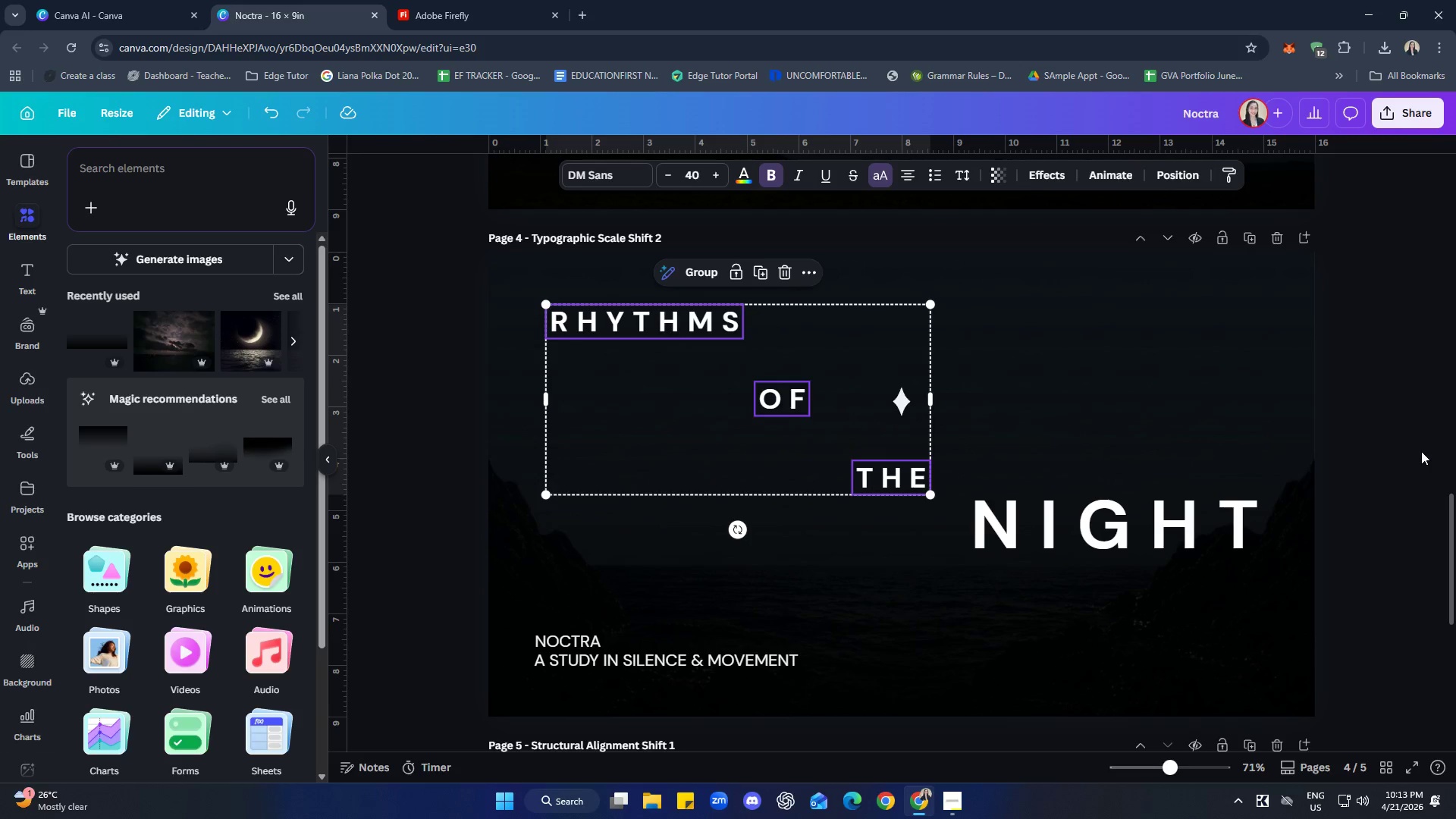 
wait(6.44)
 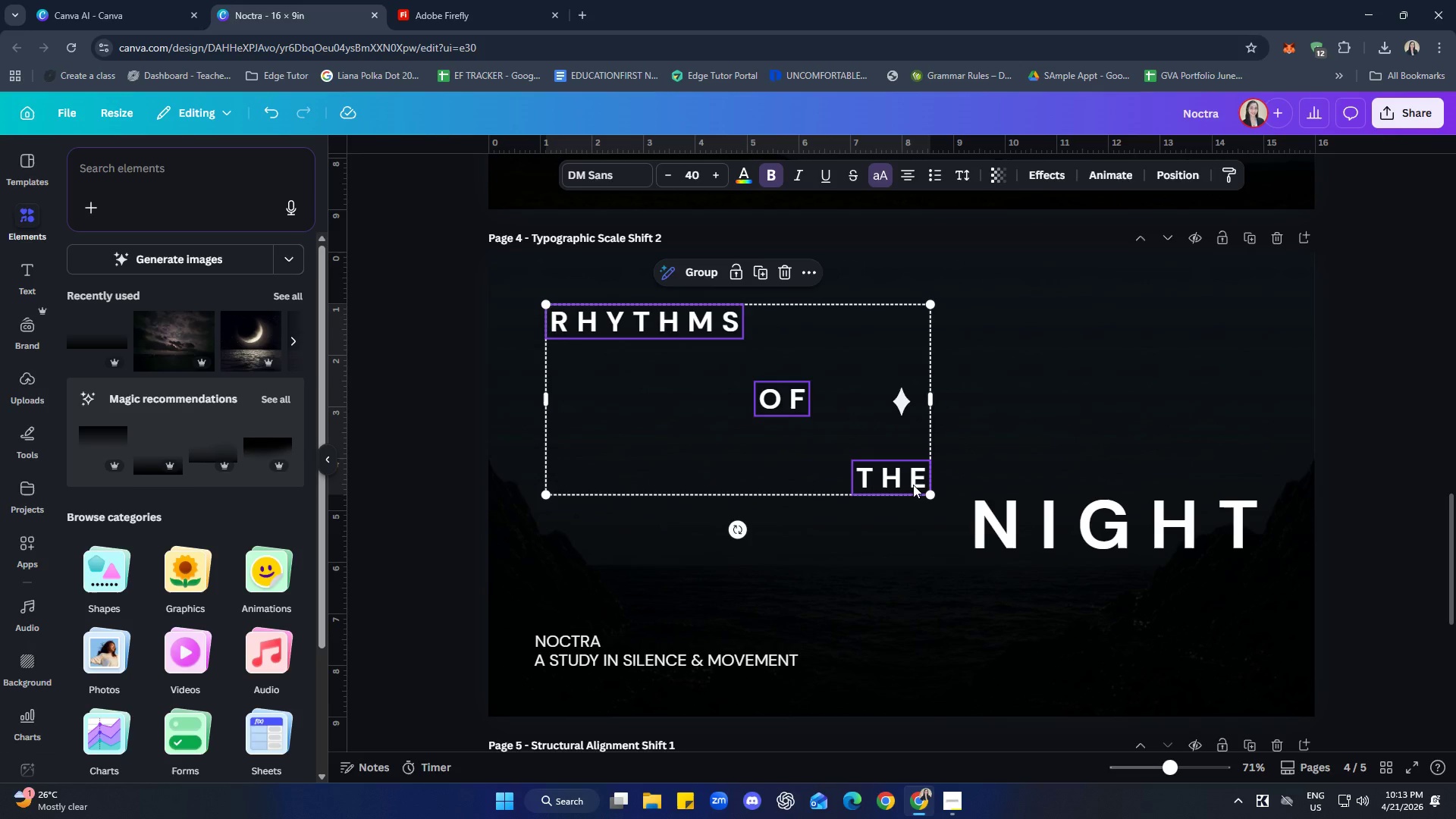 
left_click_drag(start_coordinate=[806, 460], to_coordinate=[796, 455])
 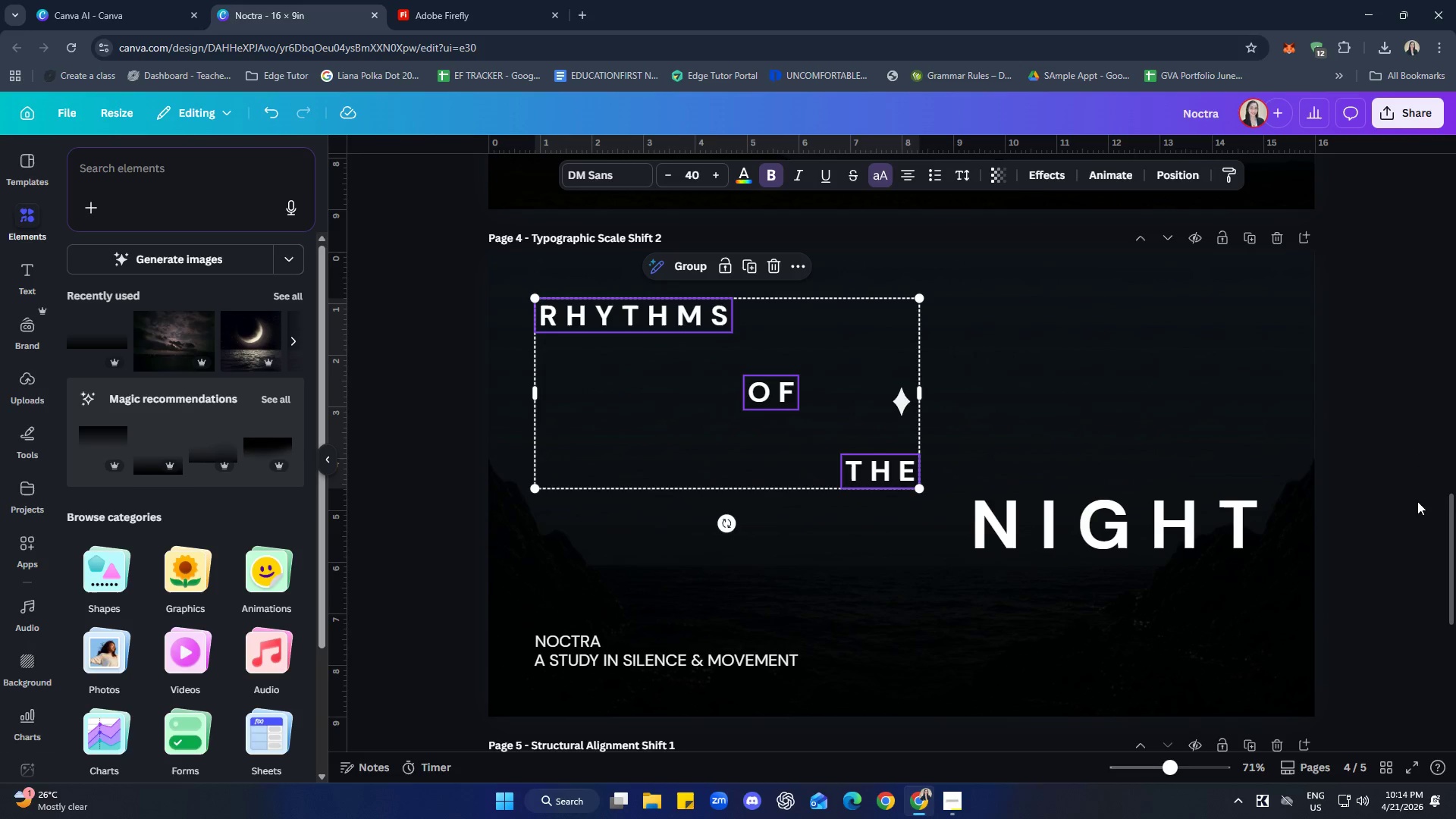 
left_click([1447, 499])
 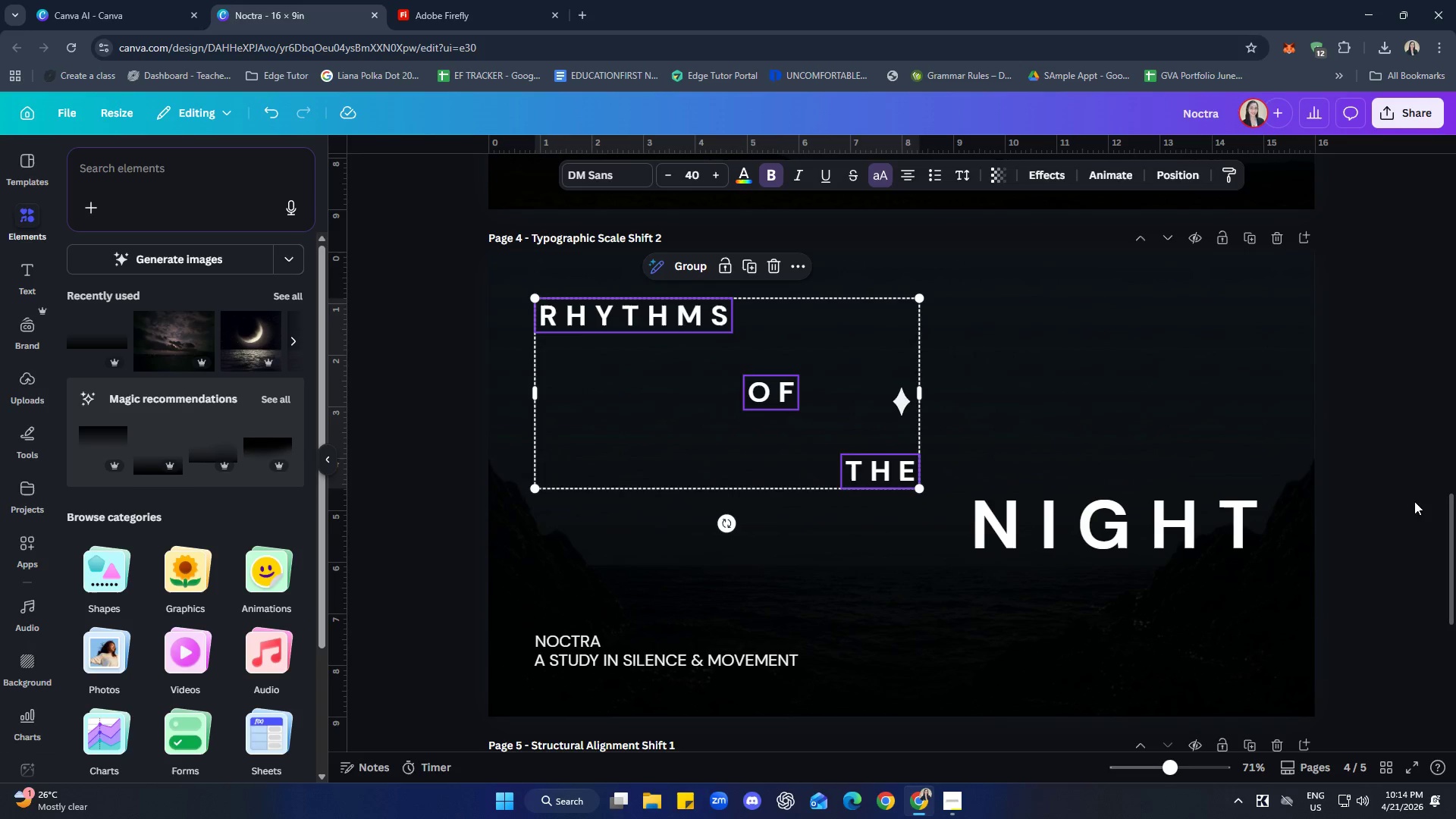 
left_click([1437, 497])
 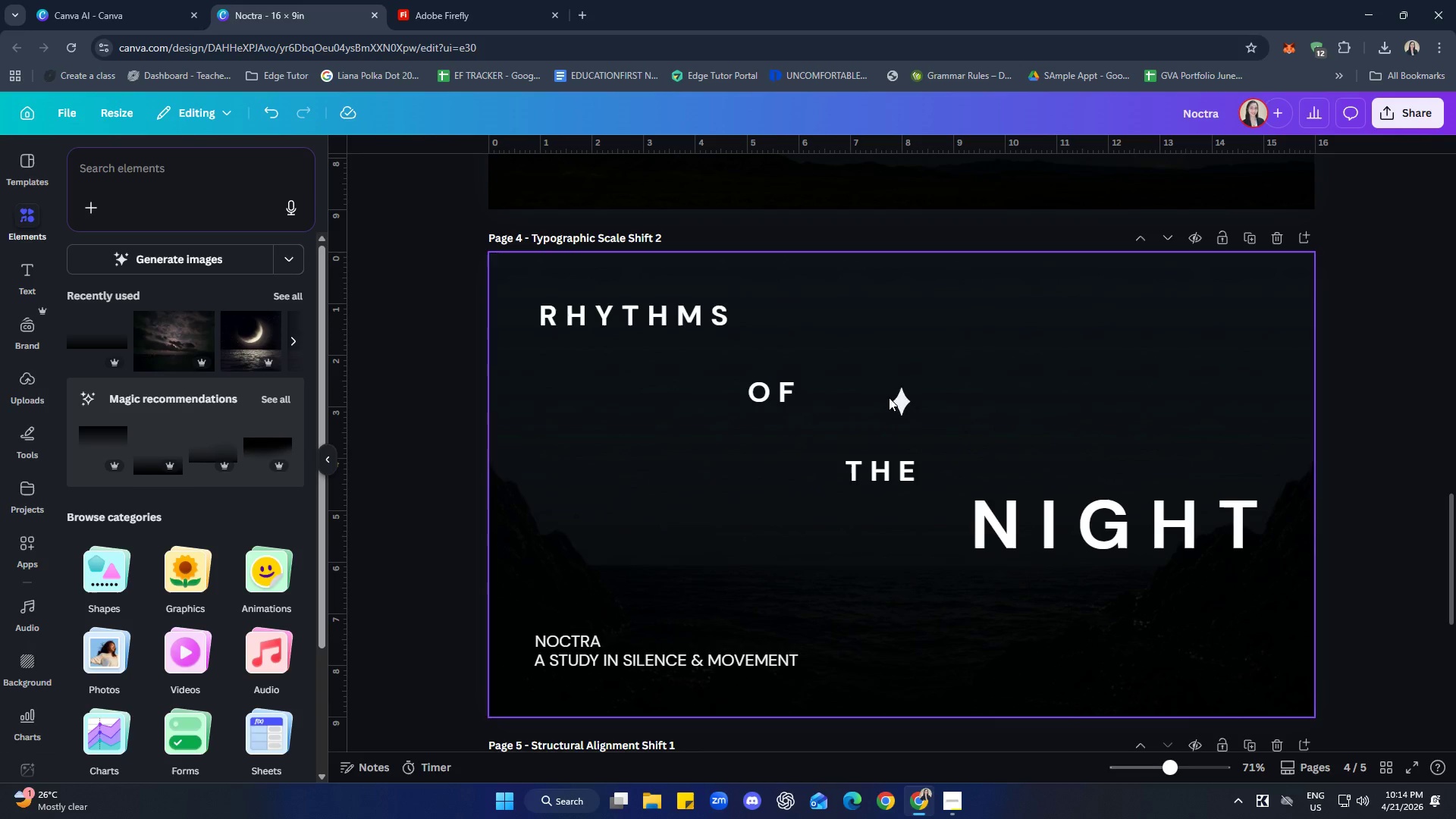 
left_click([900, 398])
 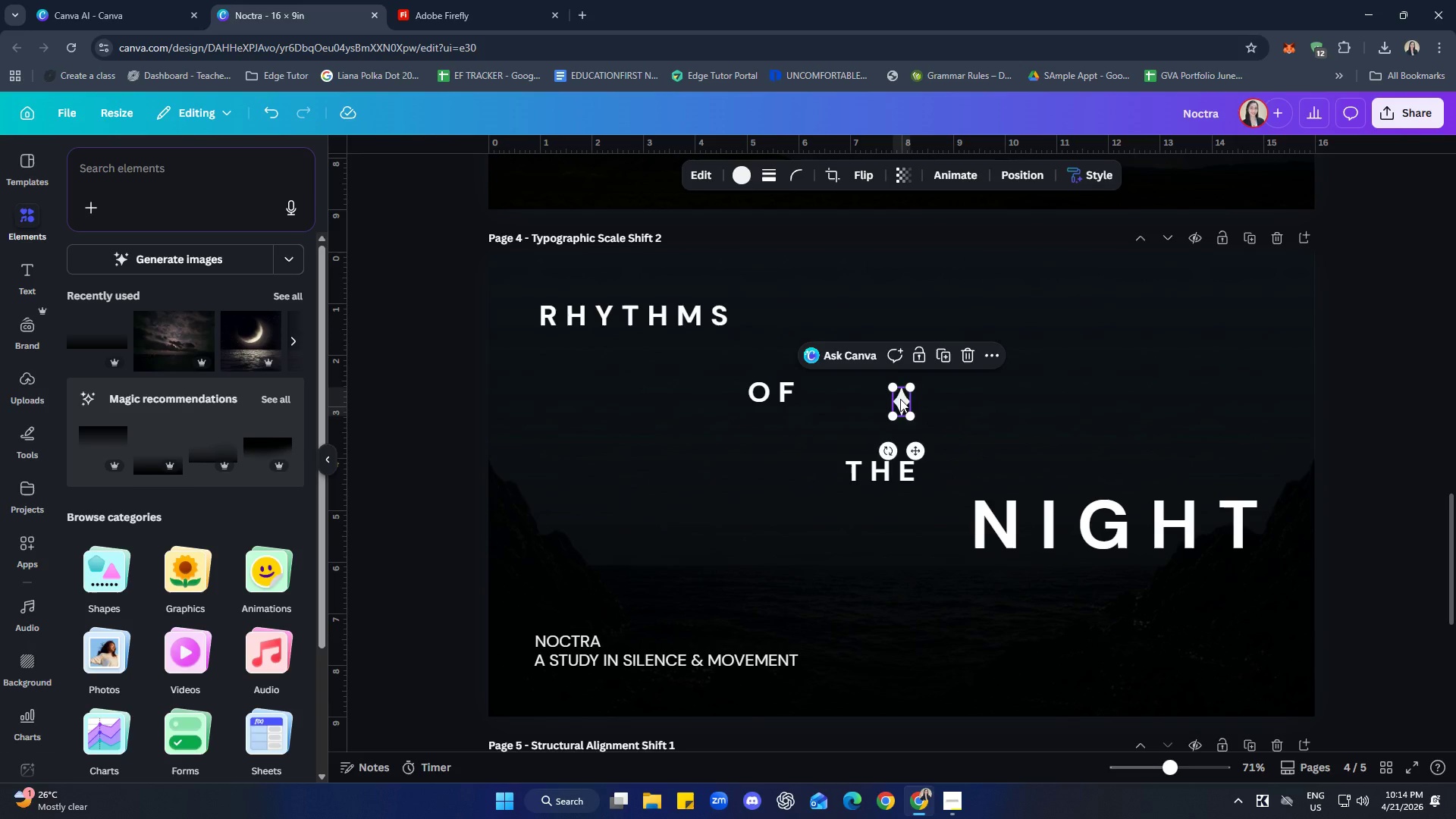 
key(ArrowUp)
 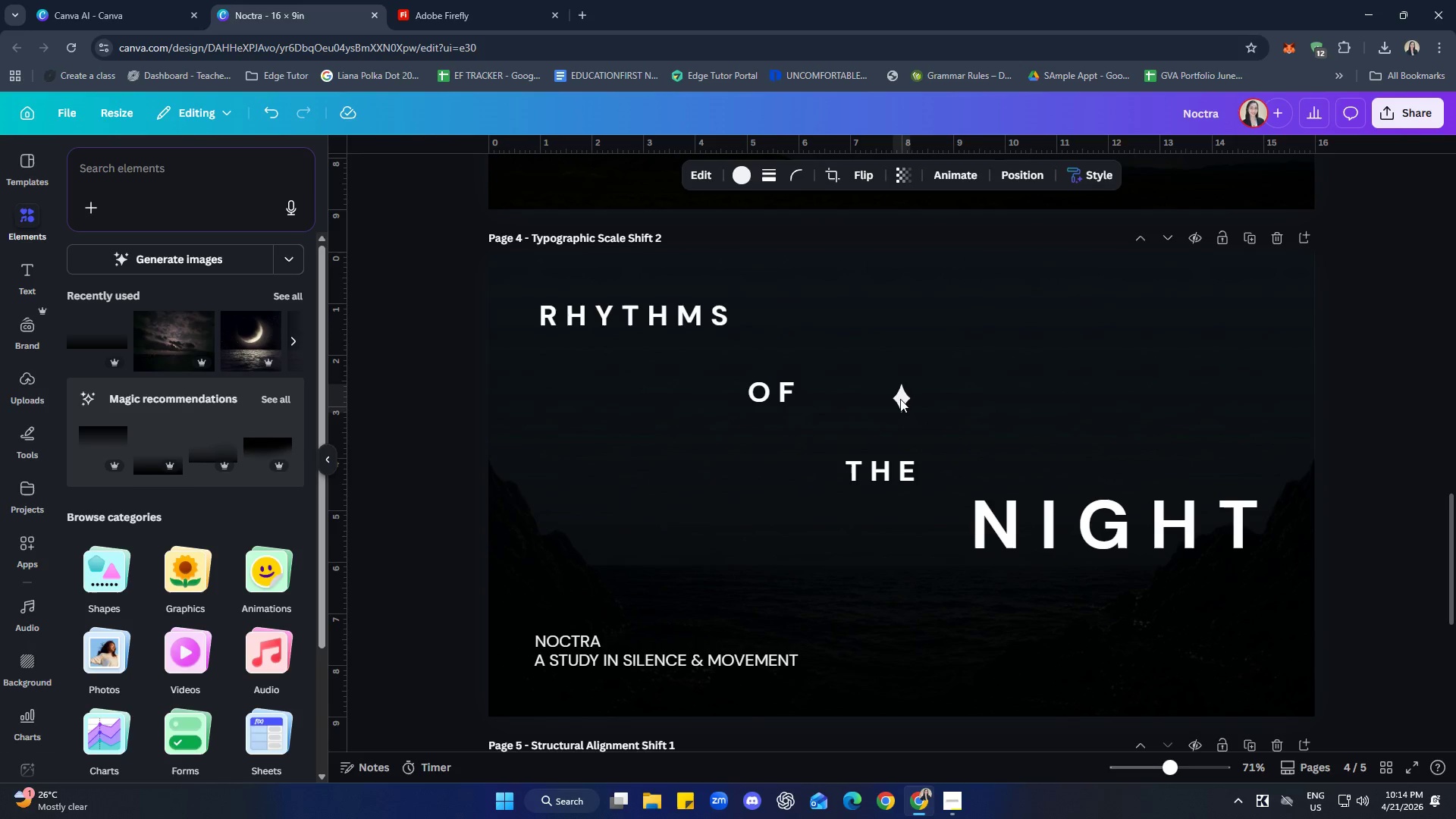 
key(ArrowLeft)
 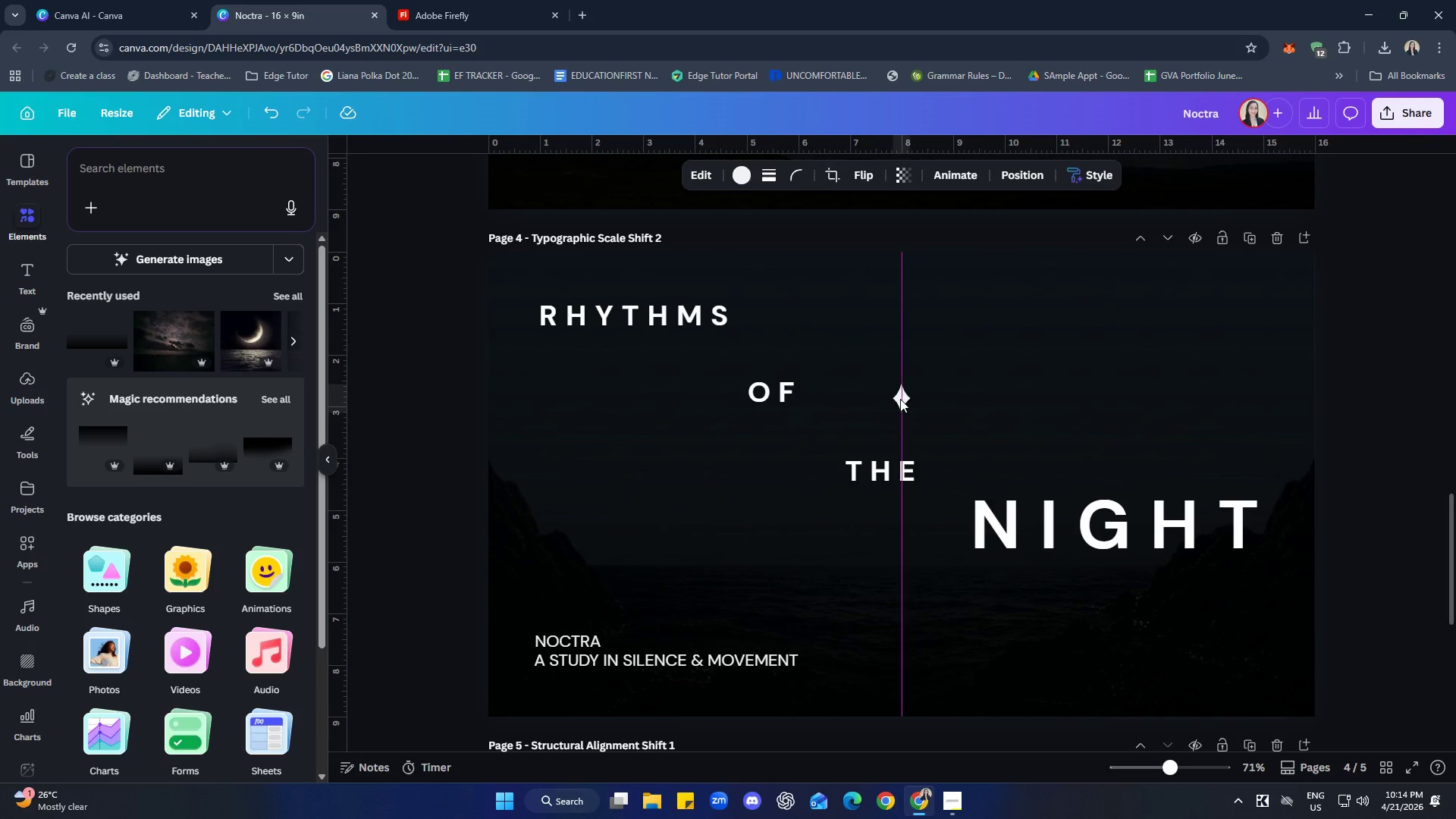 
key(ArrowRight)
 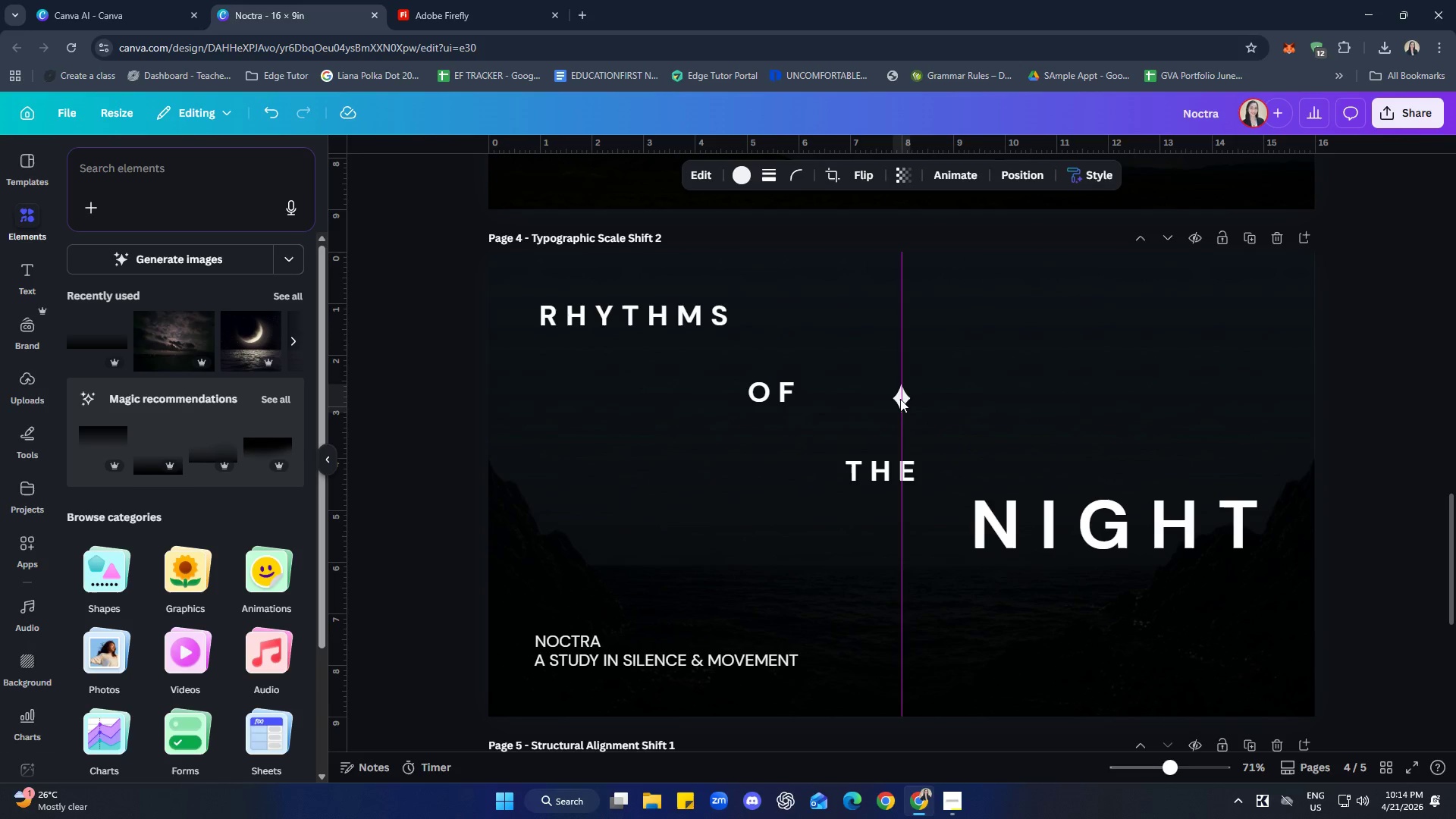 
key(ArrowUp)
 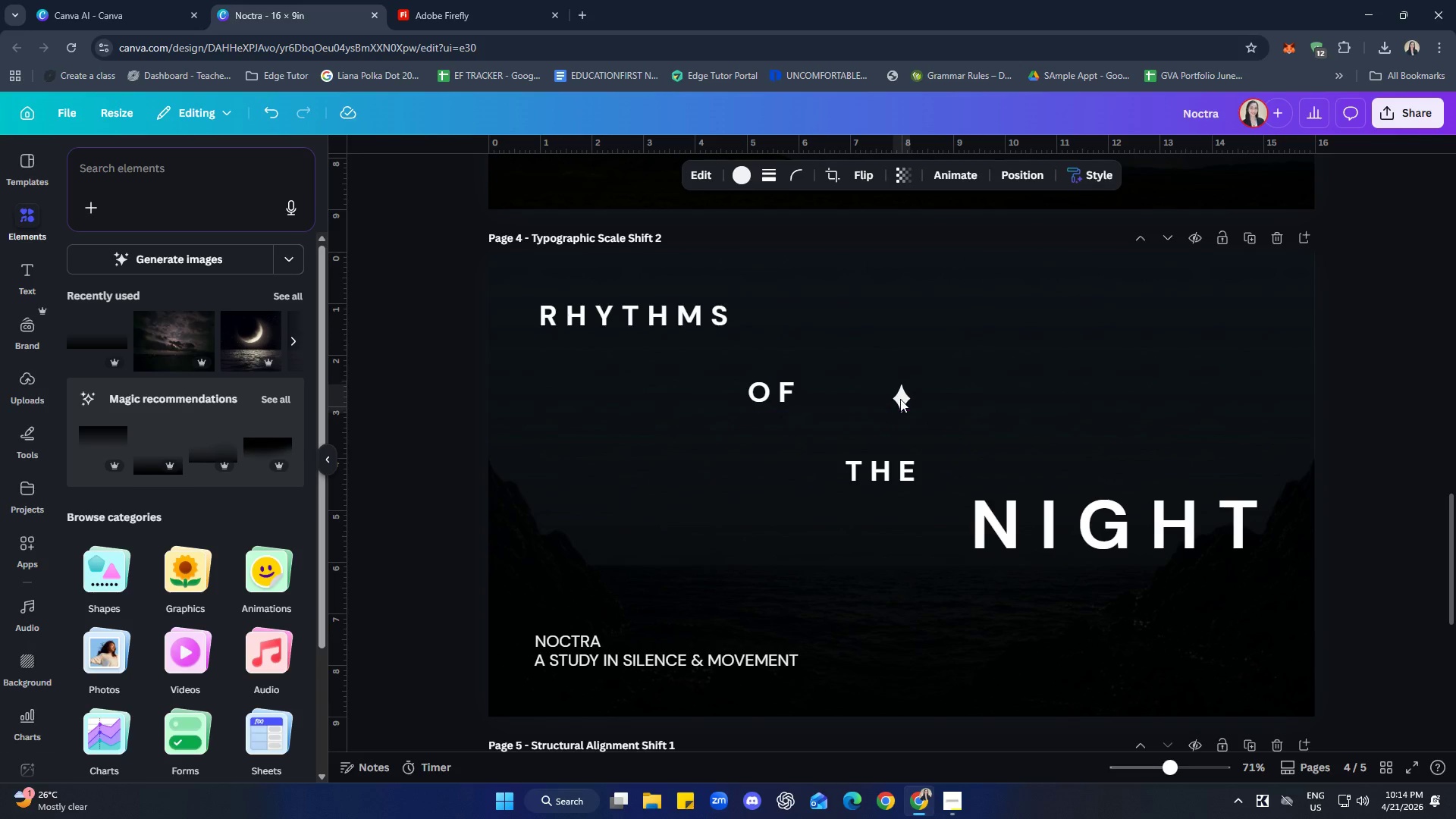 
key(ArrowDown)
 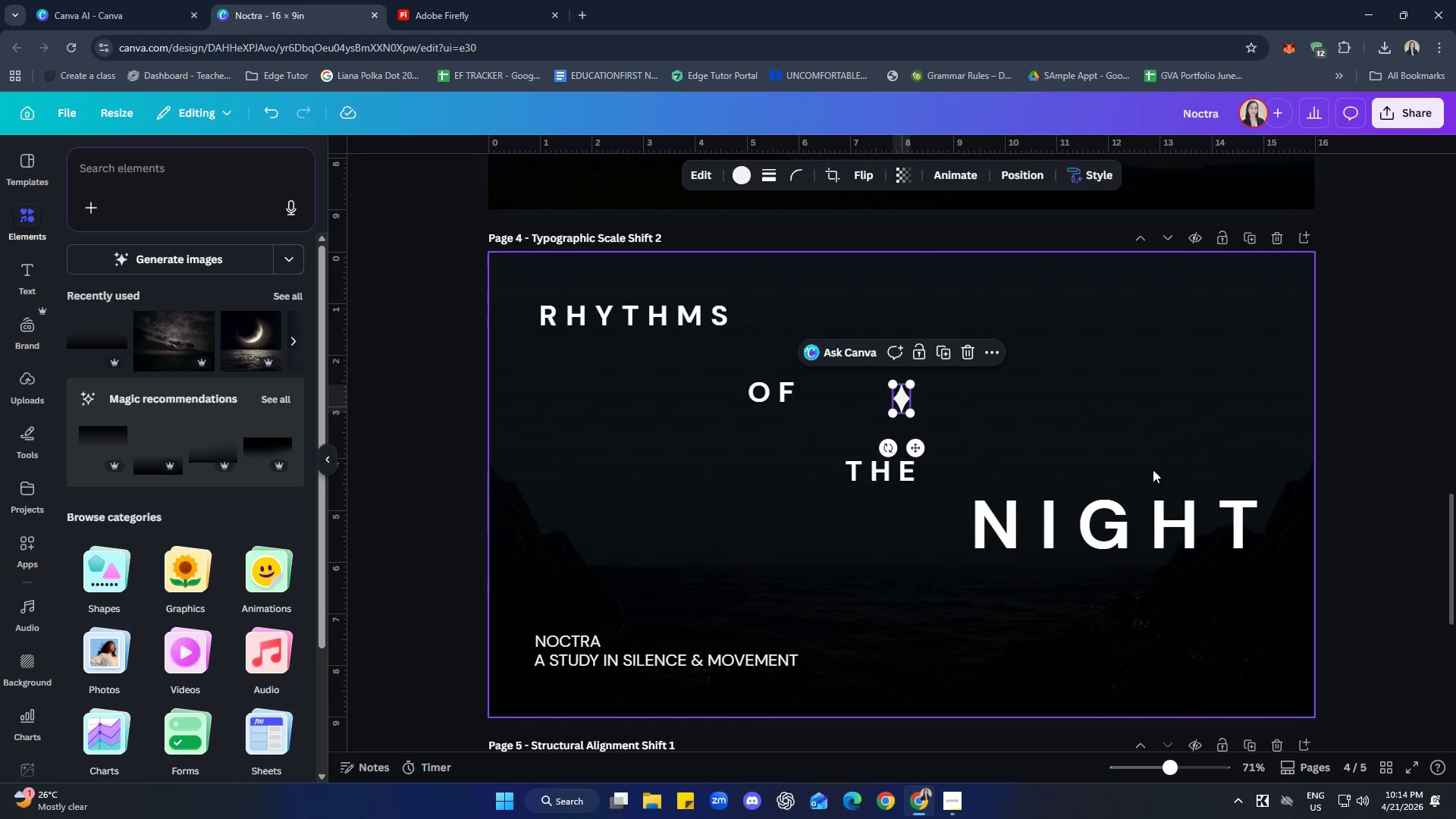 
left_click([1437, 421])
 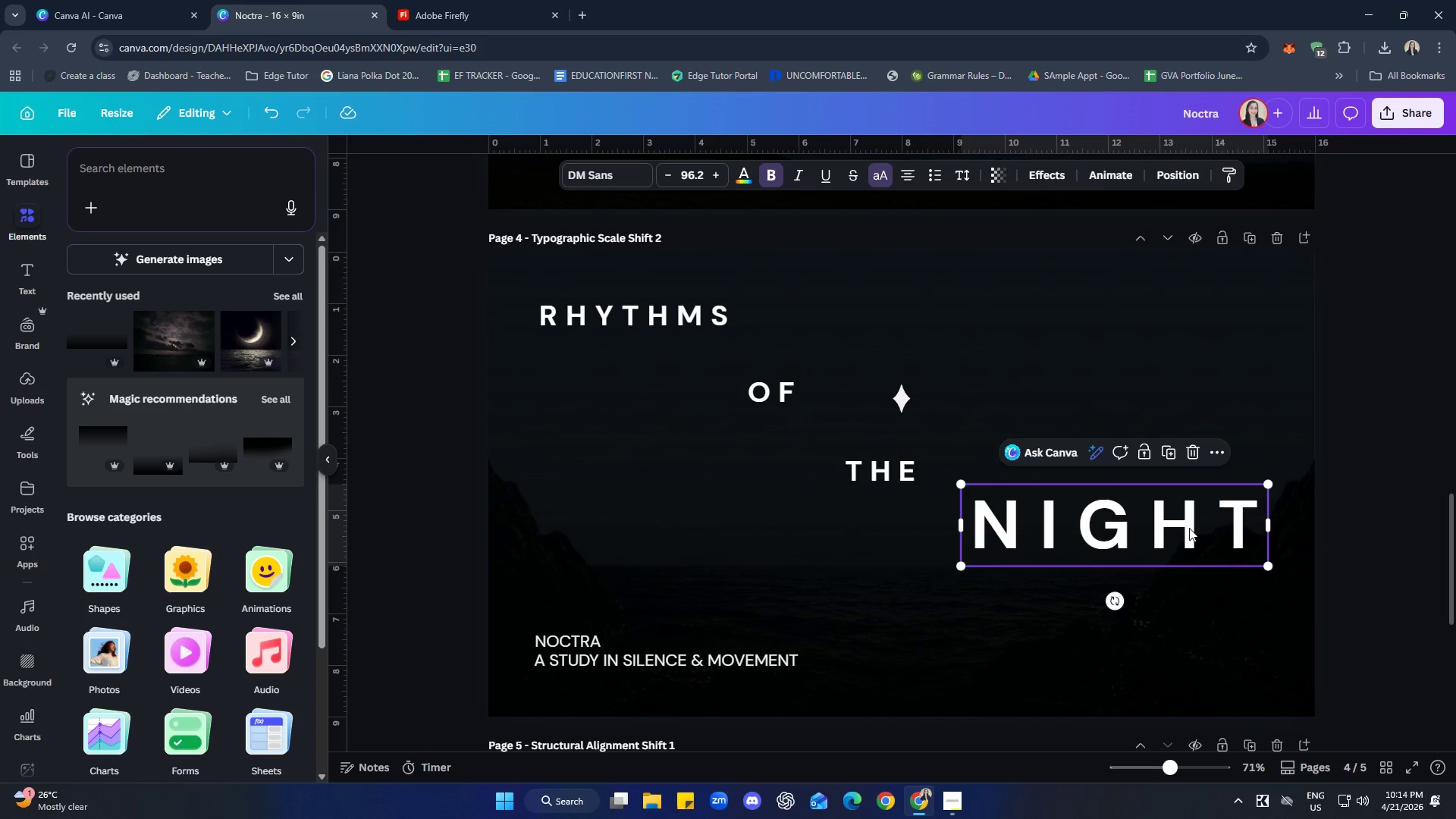 
wait(5.08)
 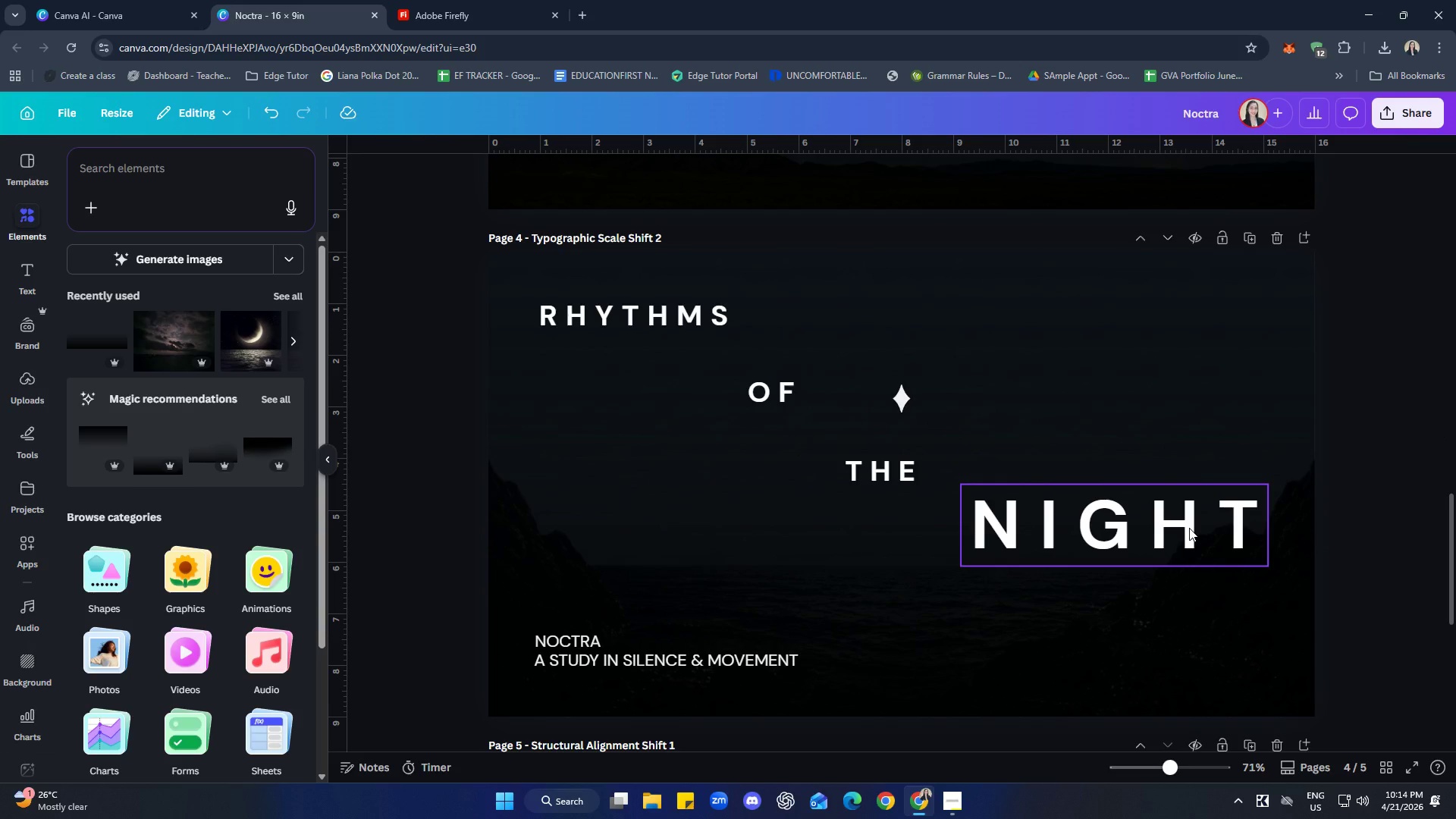 
left_click([1189, 528])
 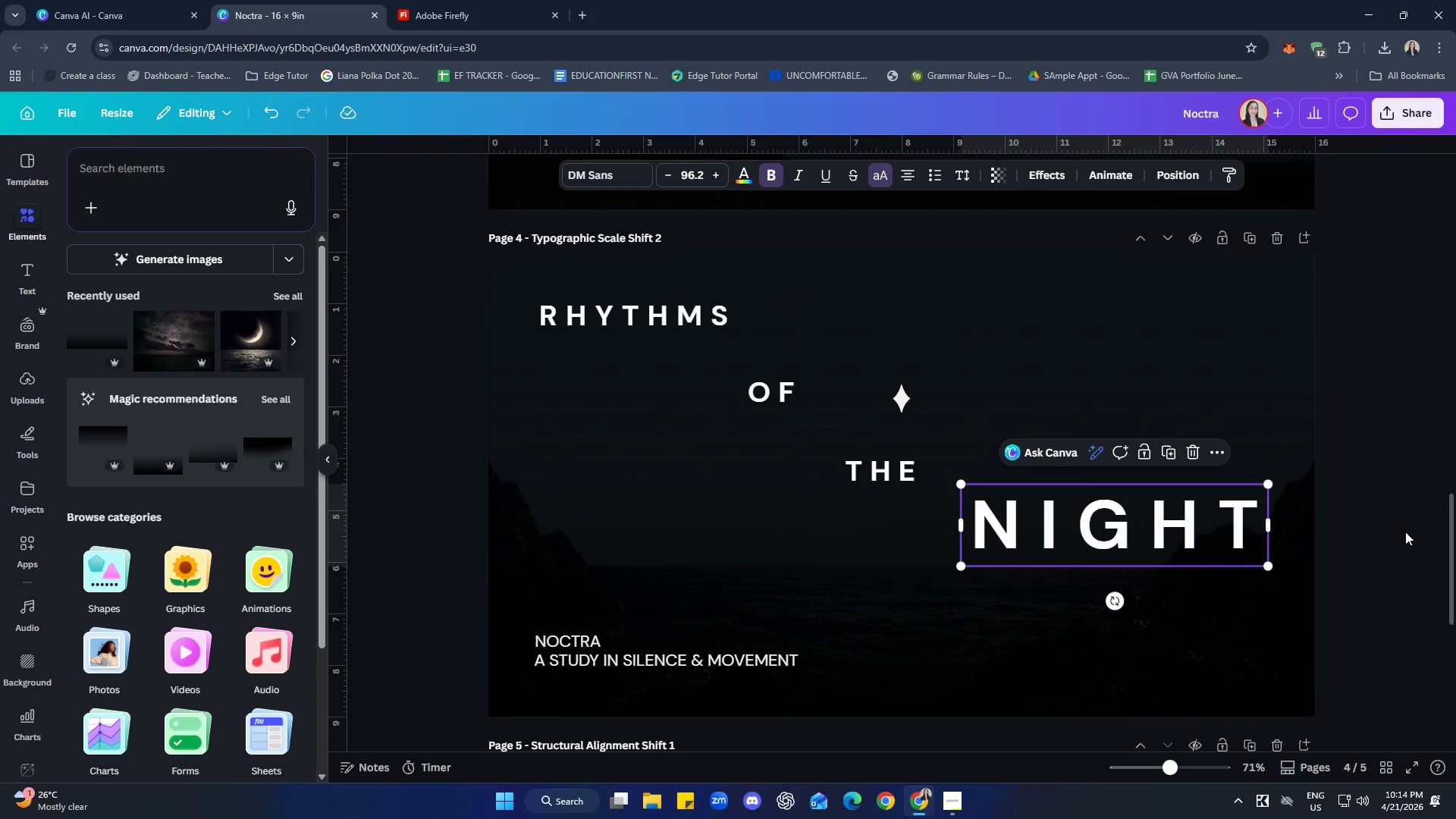 
left_click([1420, 531])
 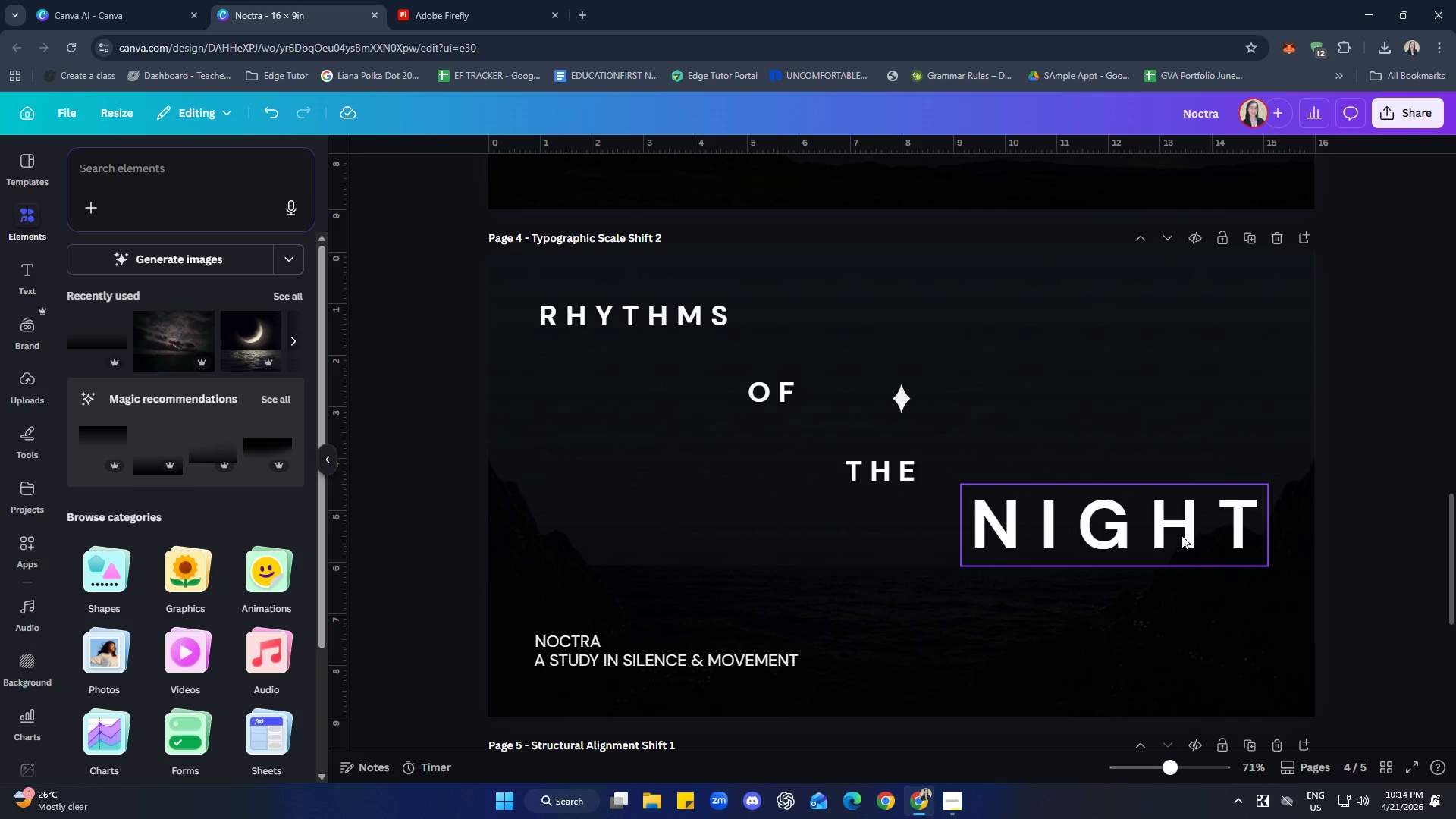 
left_click_drag(start_coordinate=[1169, 529], to_coordinate=[1156, 574])
 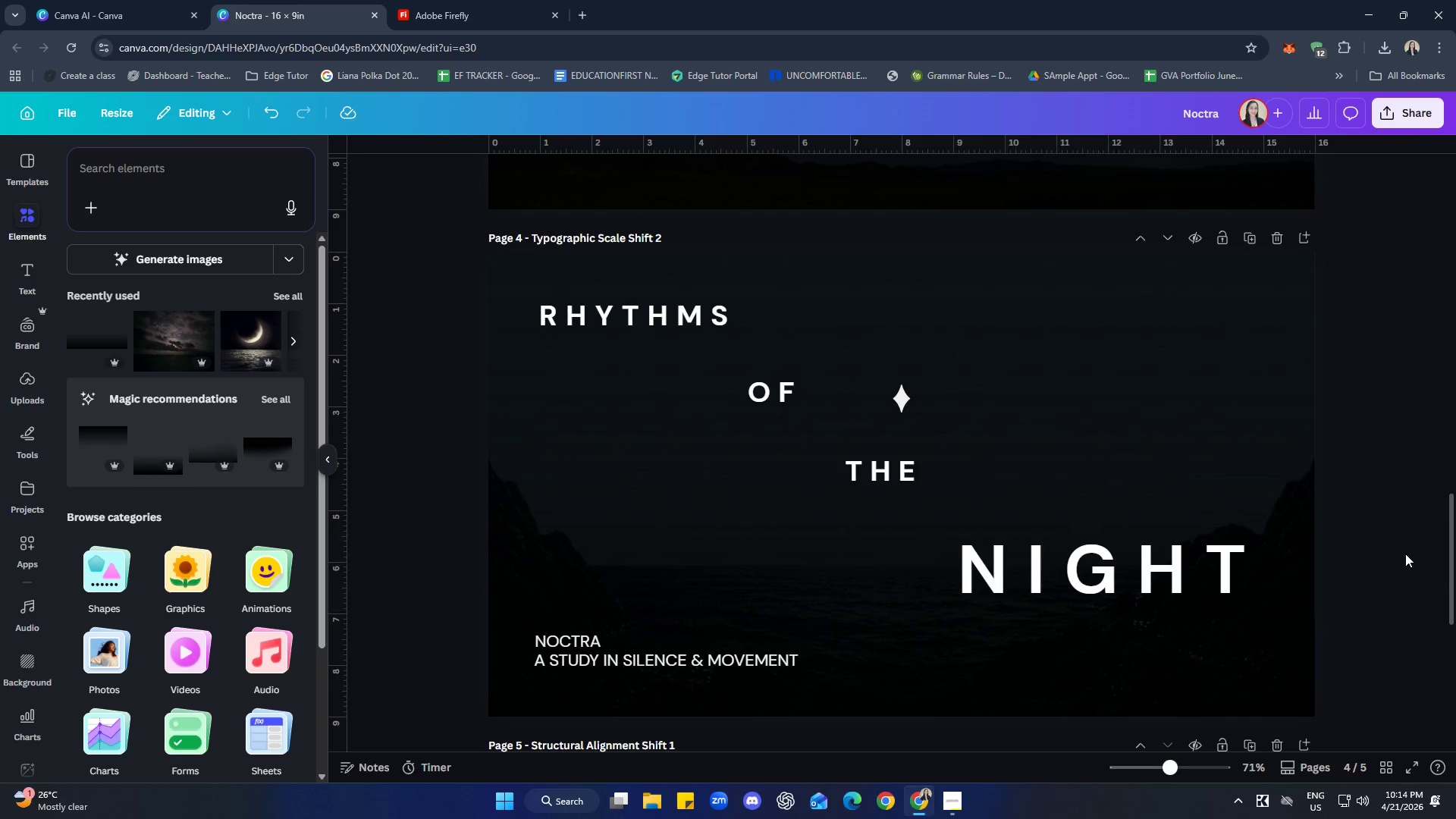 
double_click([1405, 554])
 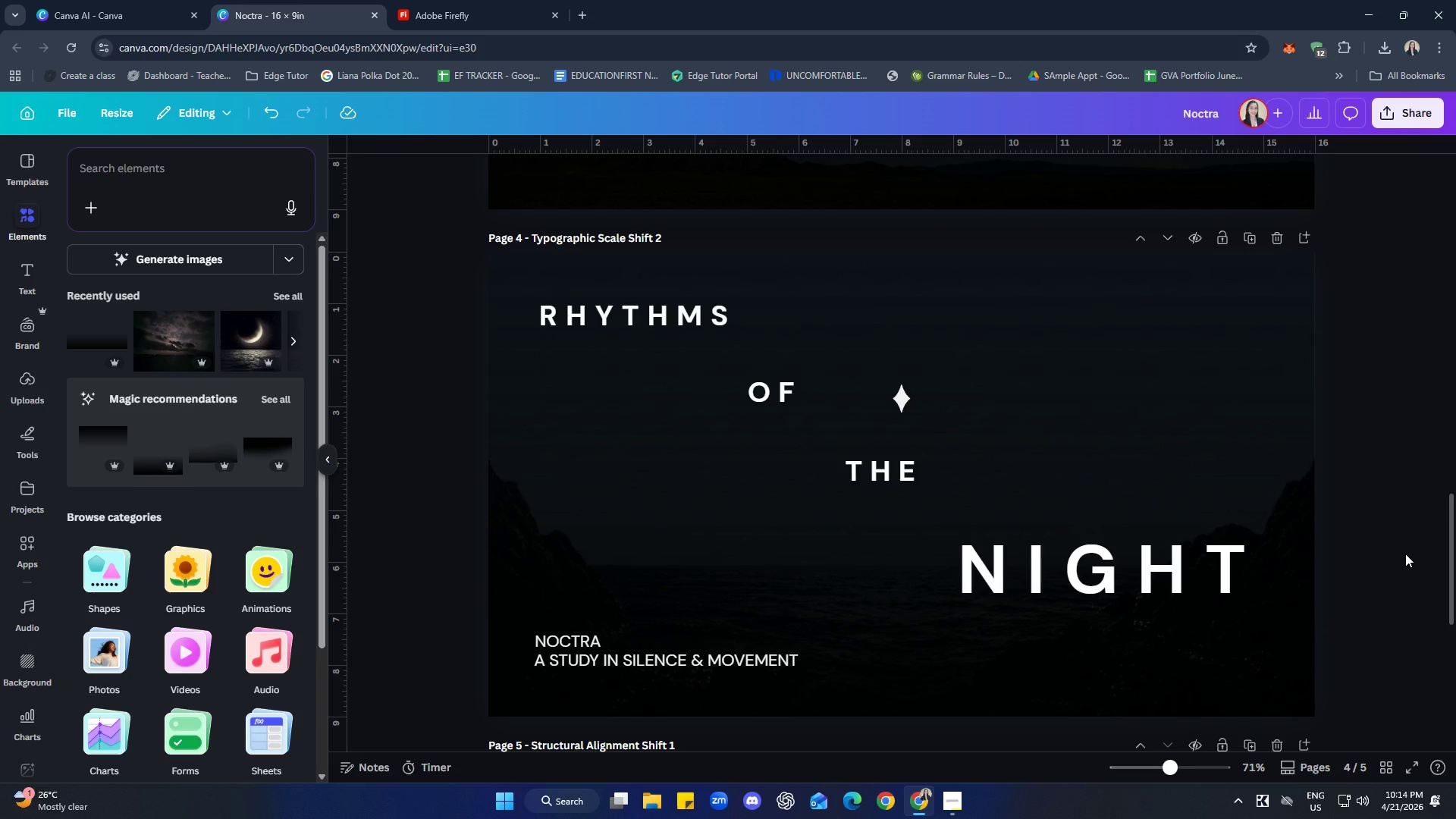 
wait(8.01)
 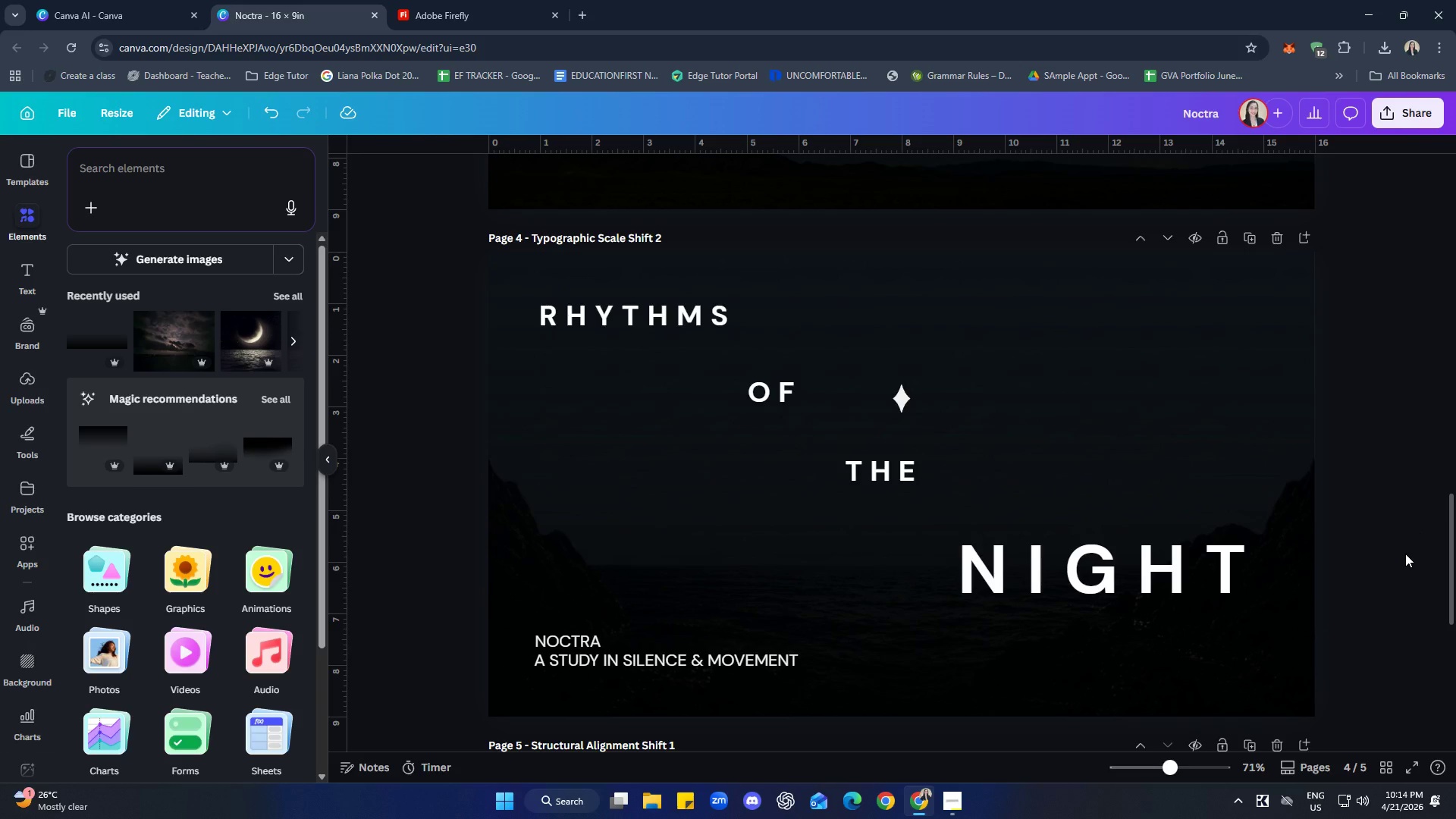 
left_click([1061, 604])
 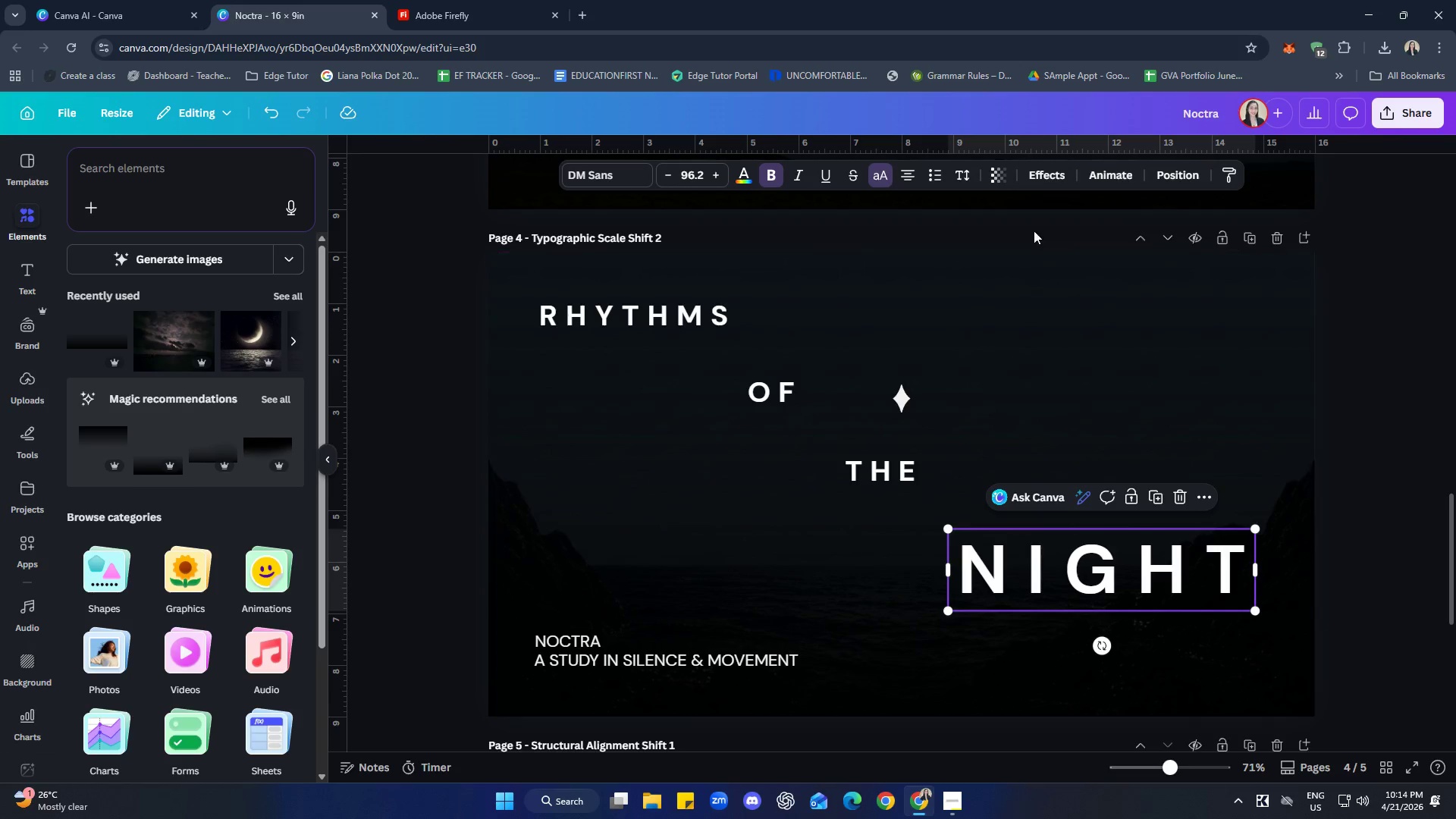 
left_click([1044, 170])
 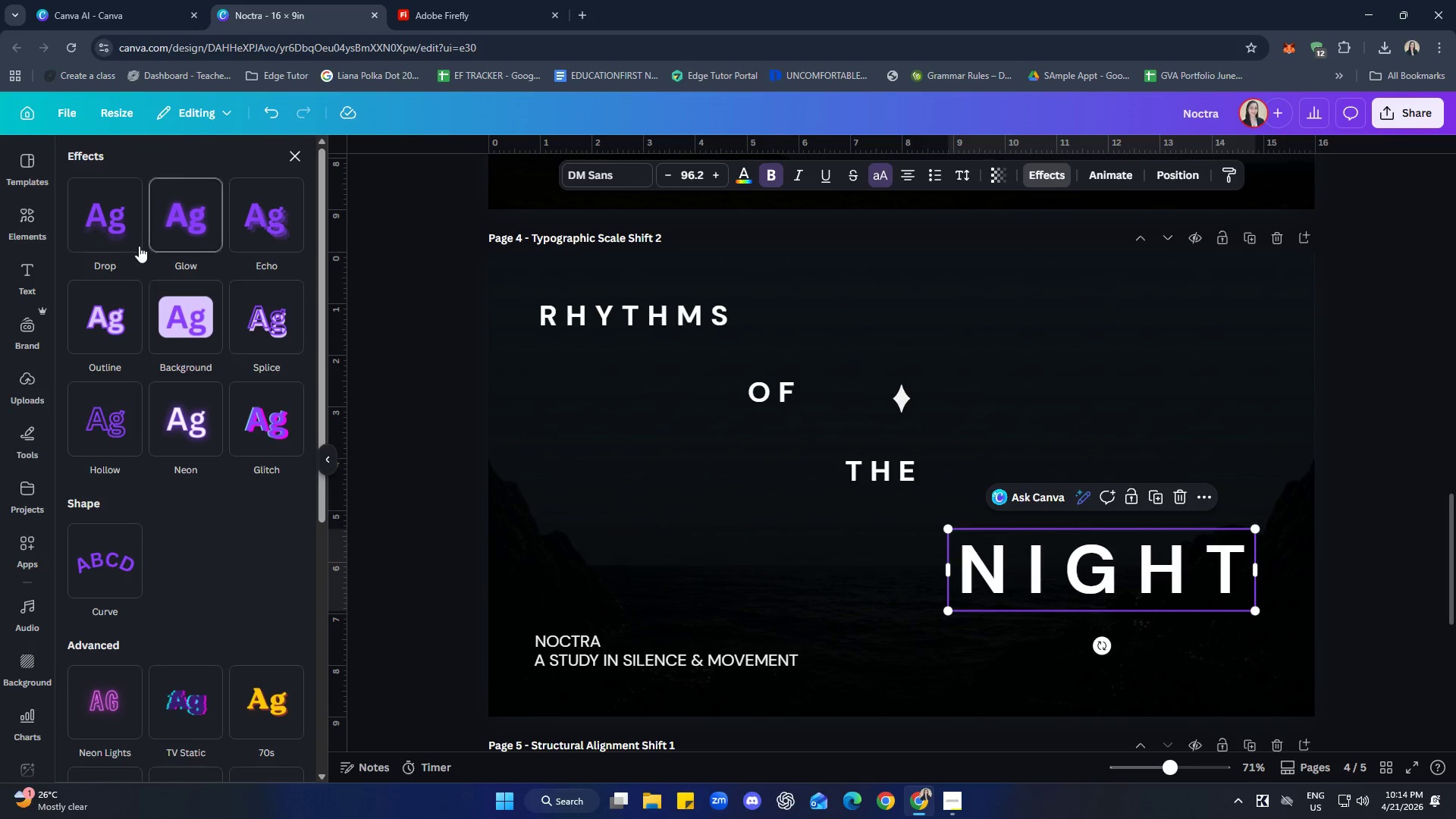 
left_click([107, 228])
 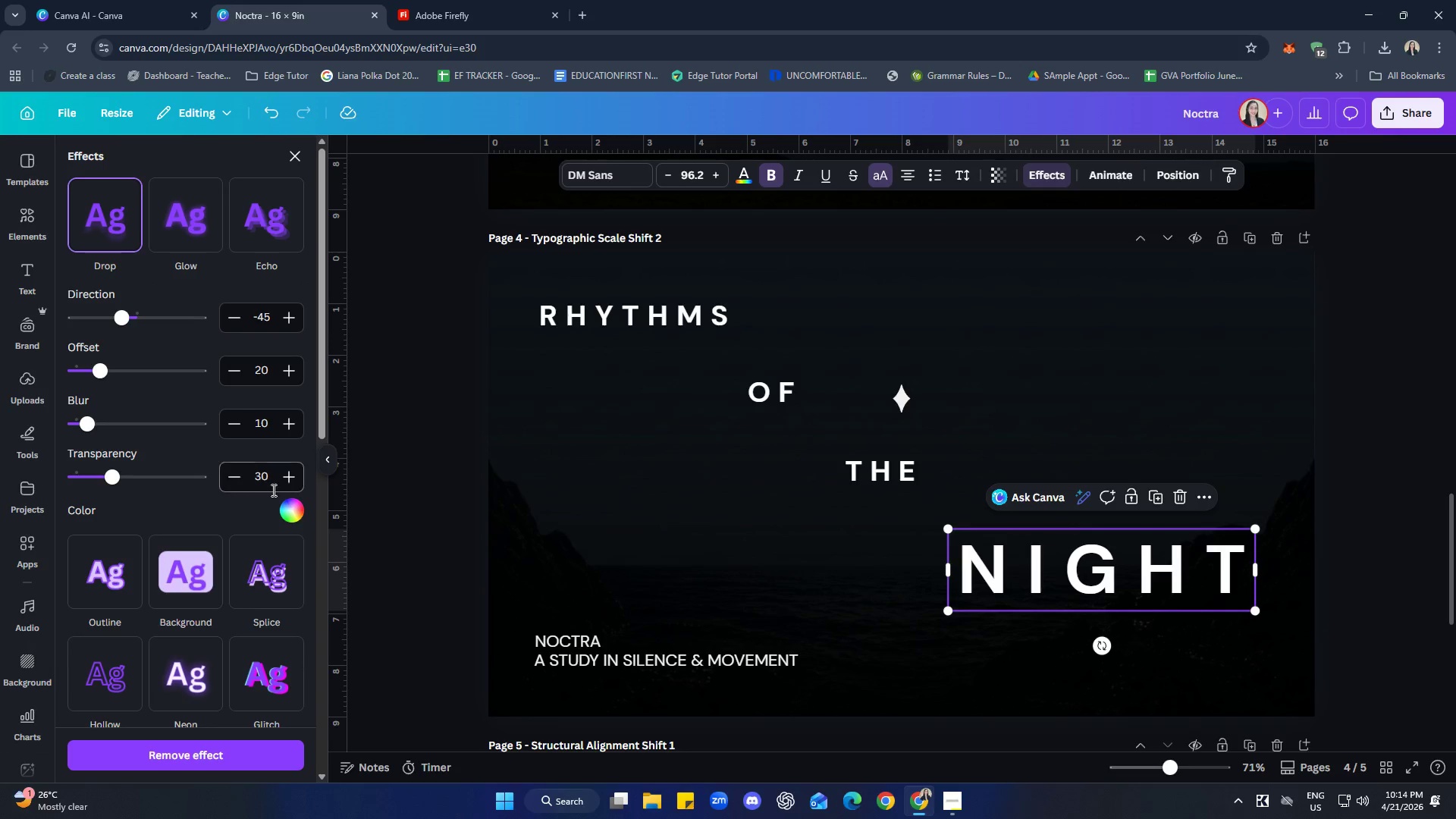 
left_click([293, 507])
 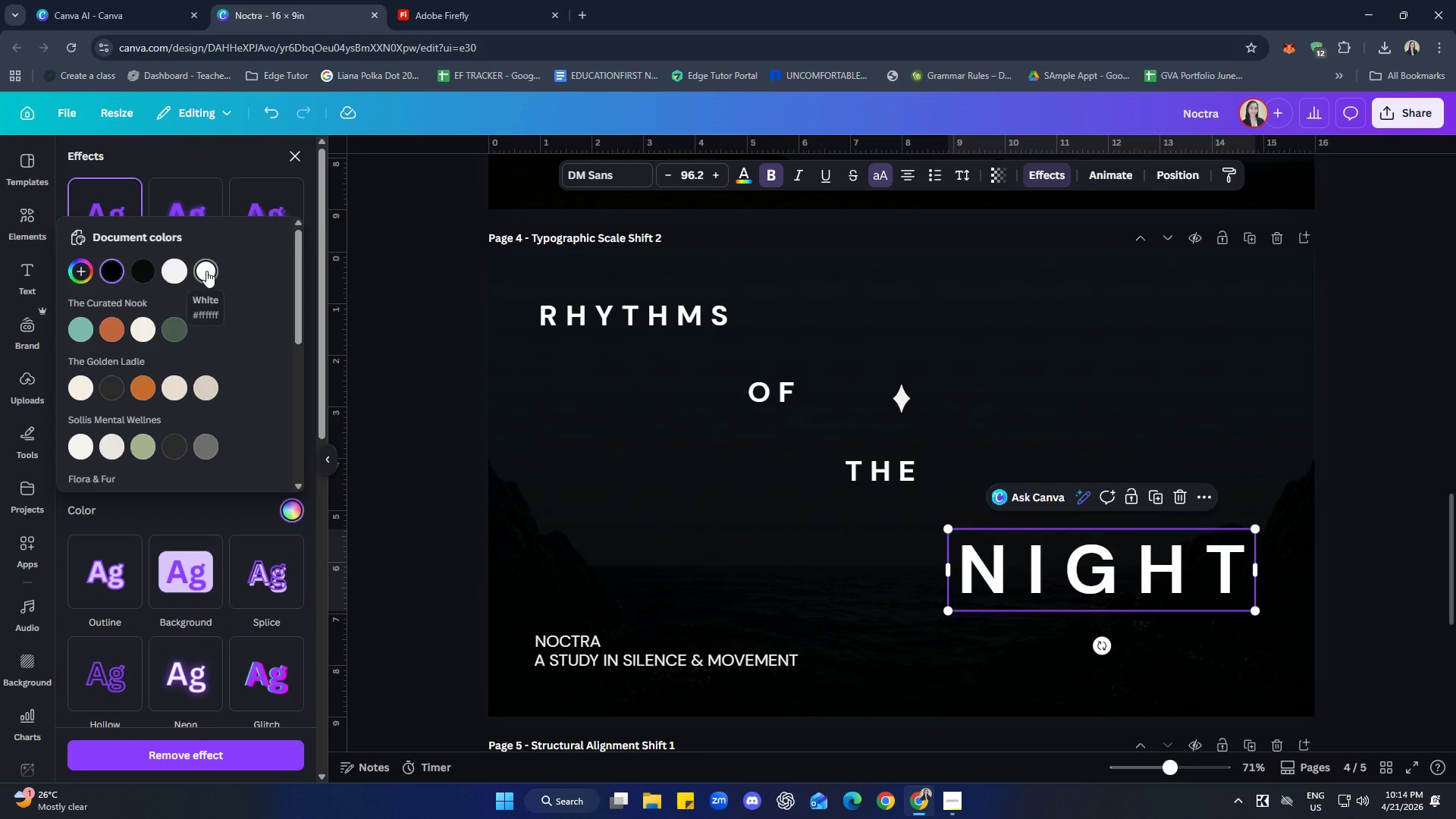 
left_click([177, 275])
 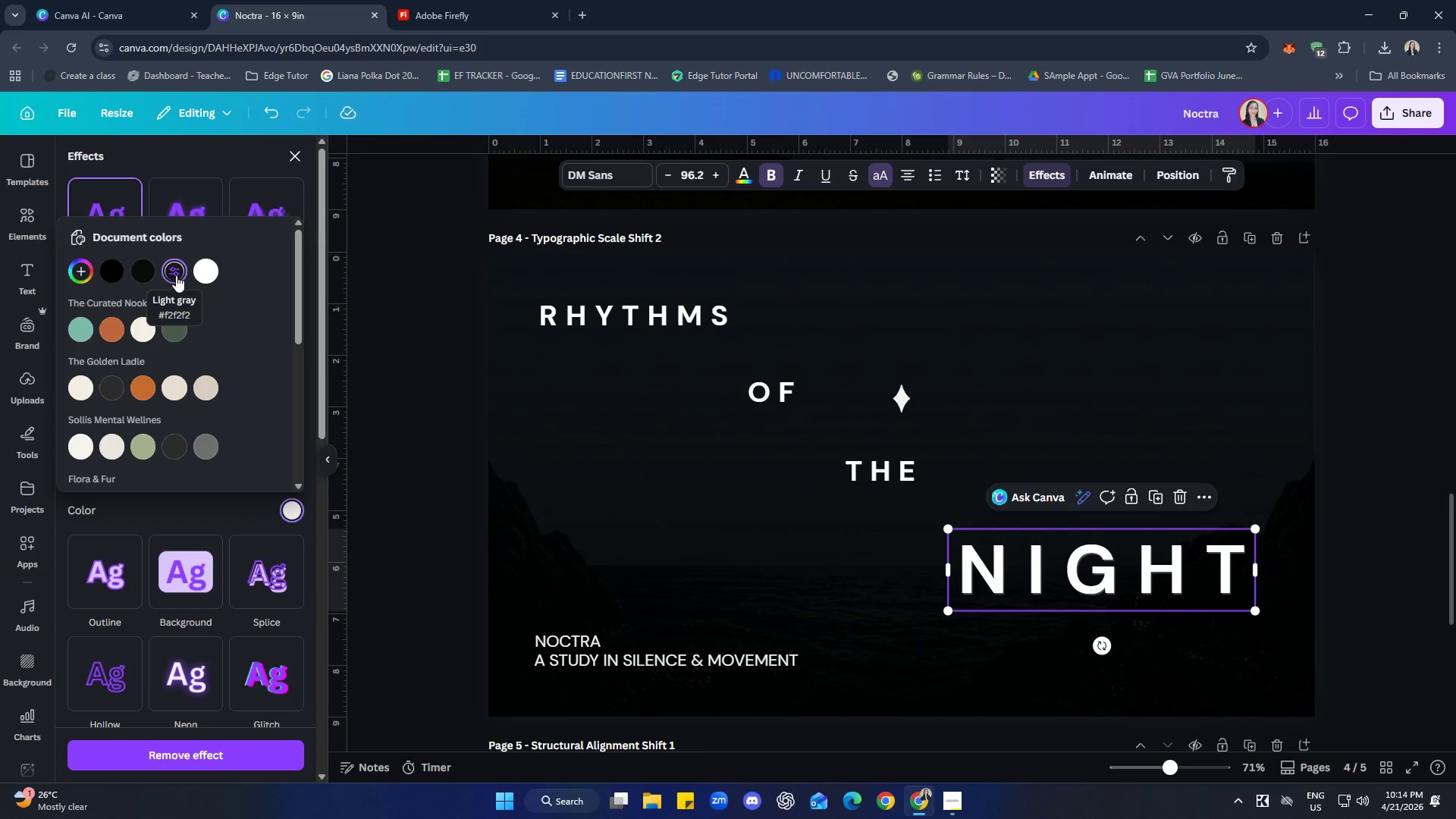 
left_click([199, 505])
 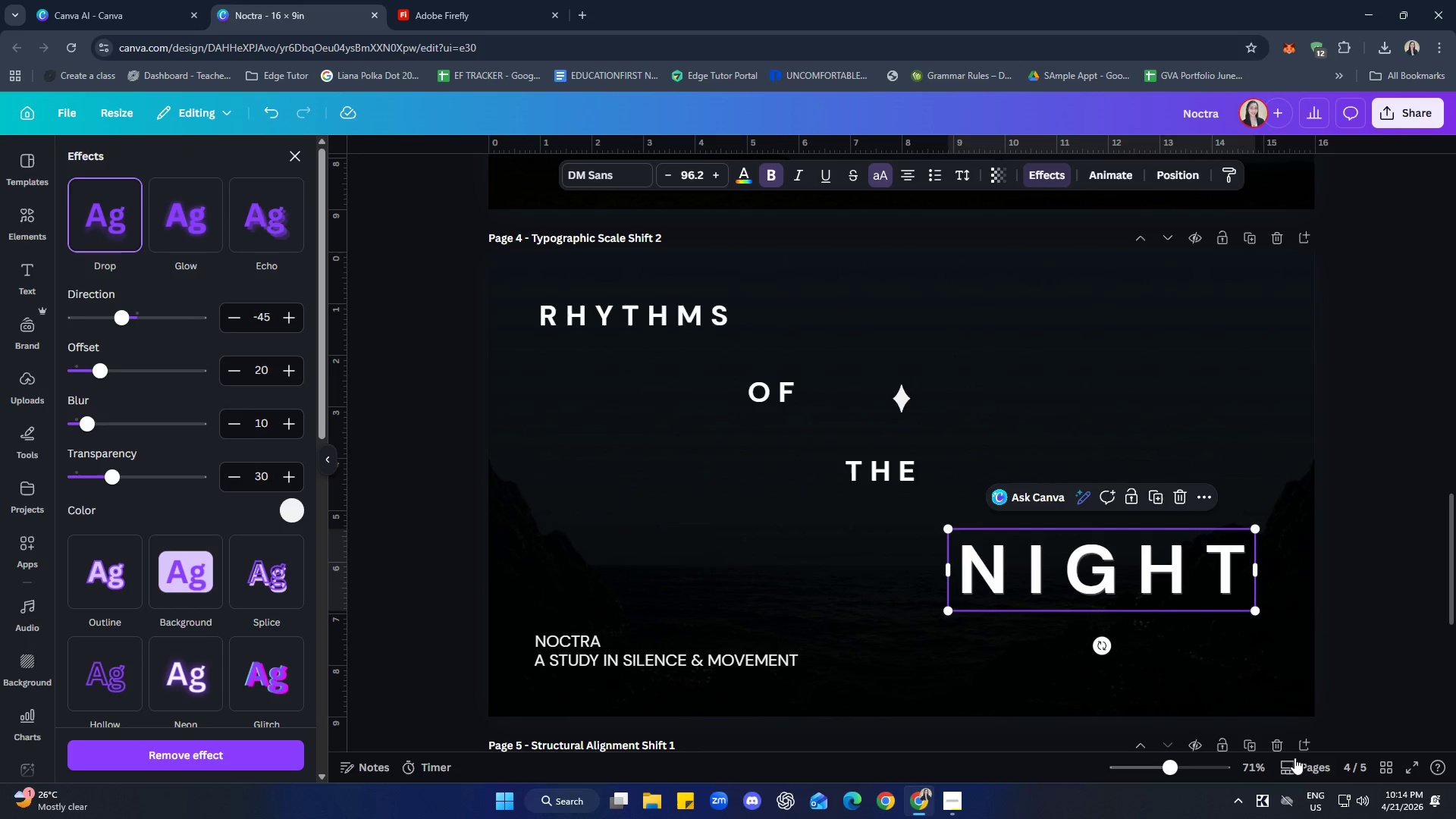 
left_click_drag(start_coordinate=[1177, 763], to_coordinate=[1185, 766])
 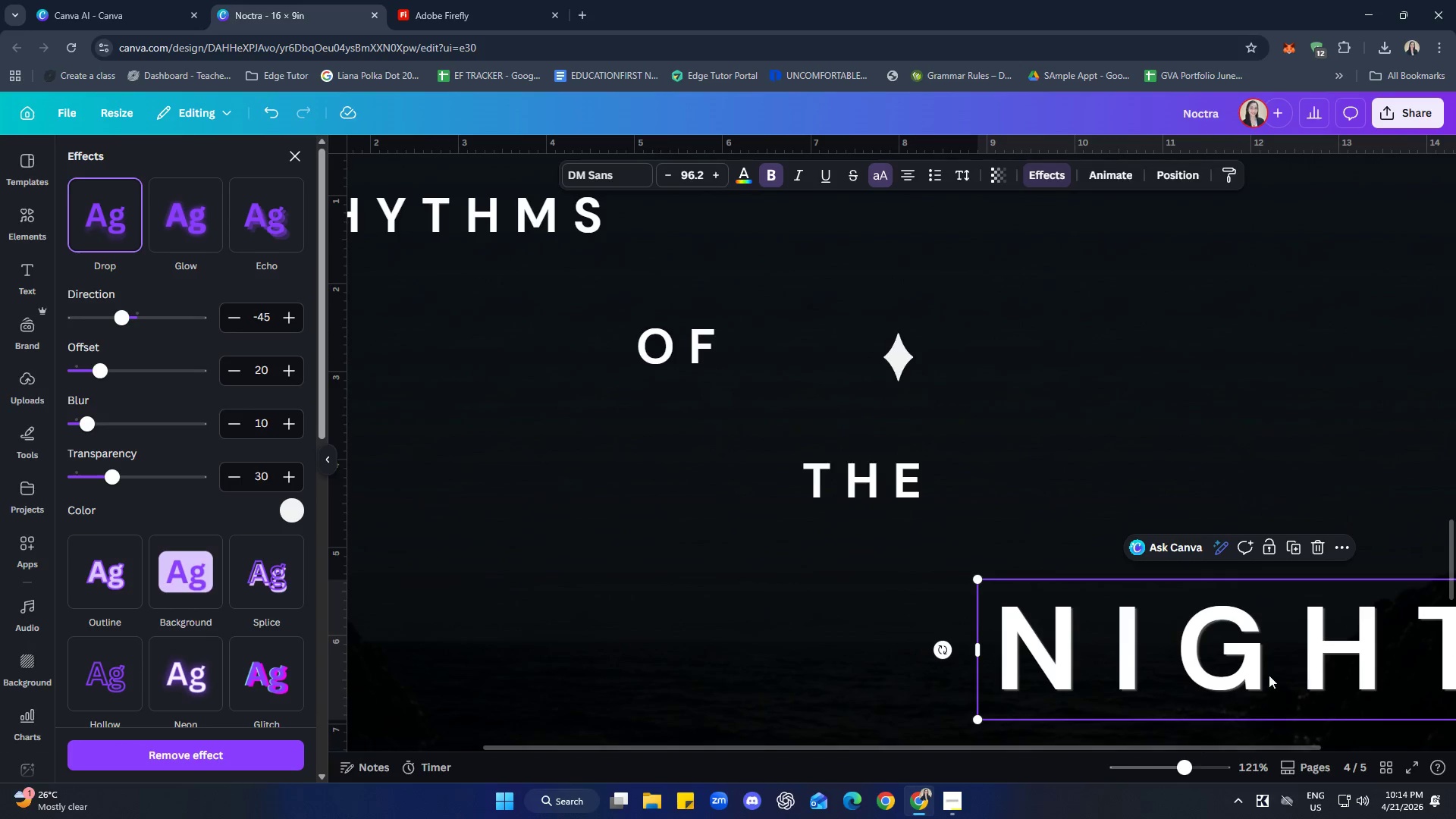 
scroll: coordinate [1269, 675], scroll_direction: down, amount: 2.0
 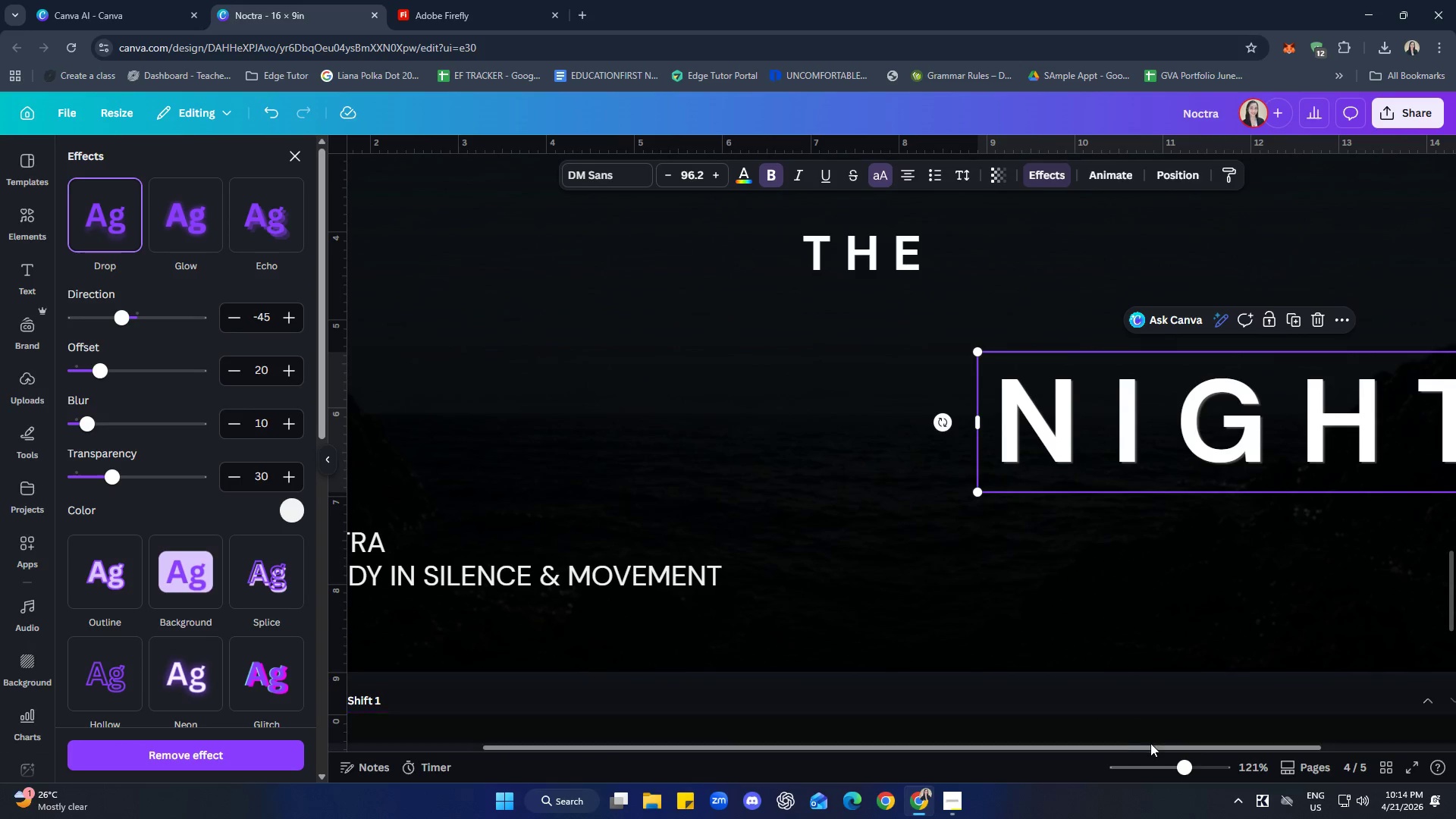 
left_click_drag(start_coordinate=[1133, 743], to_coordinate=[1218, 736])
 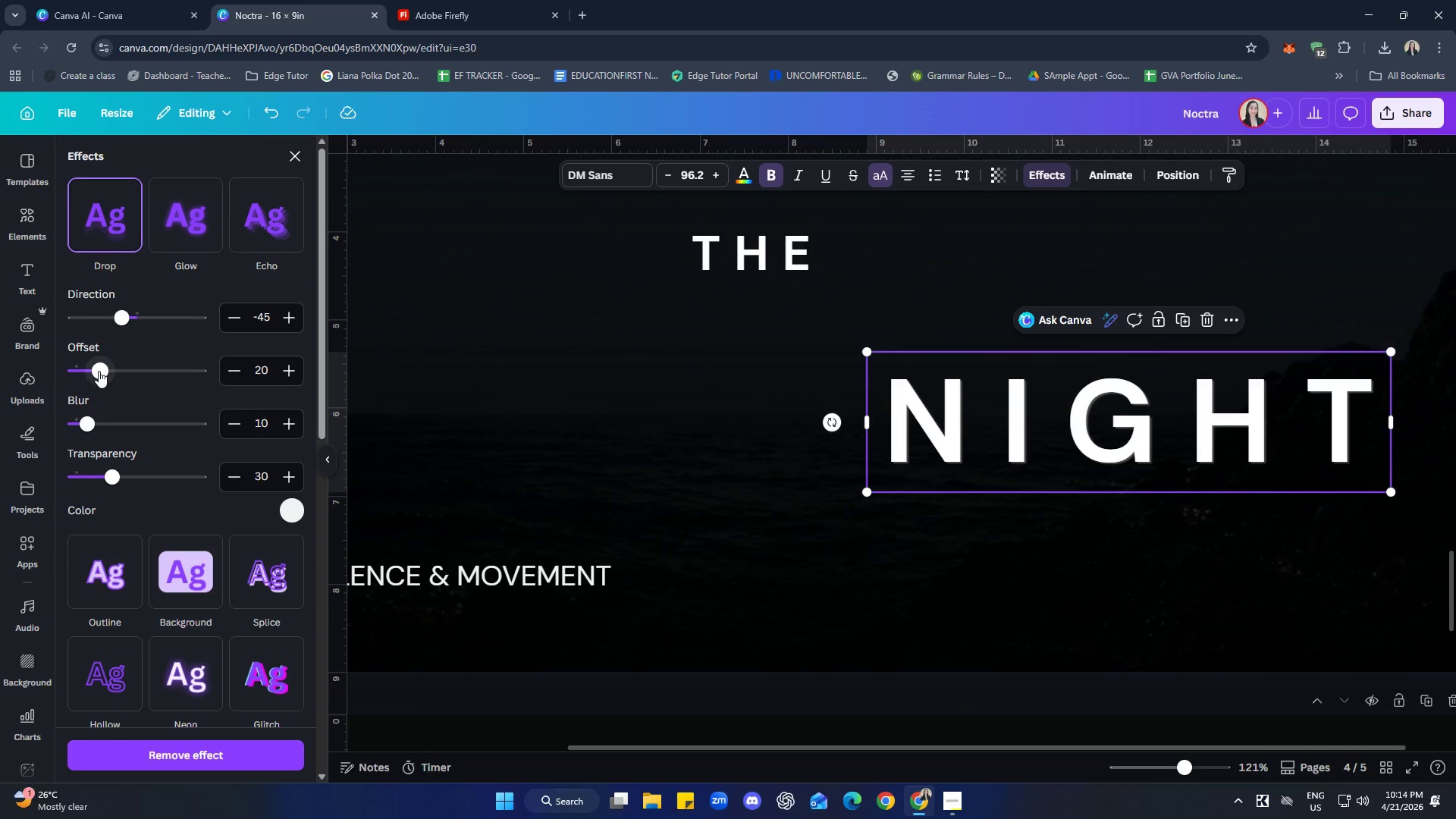 
left_click_drag(start_coordinate=[114, 474], to_coordinate=[121, 473])
 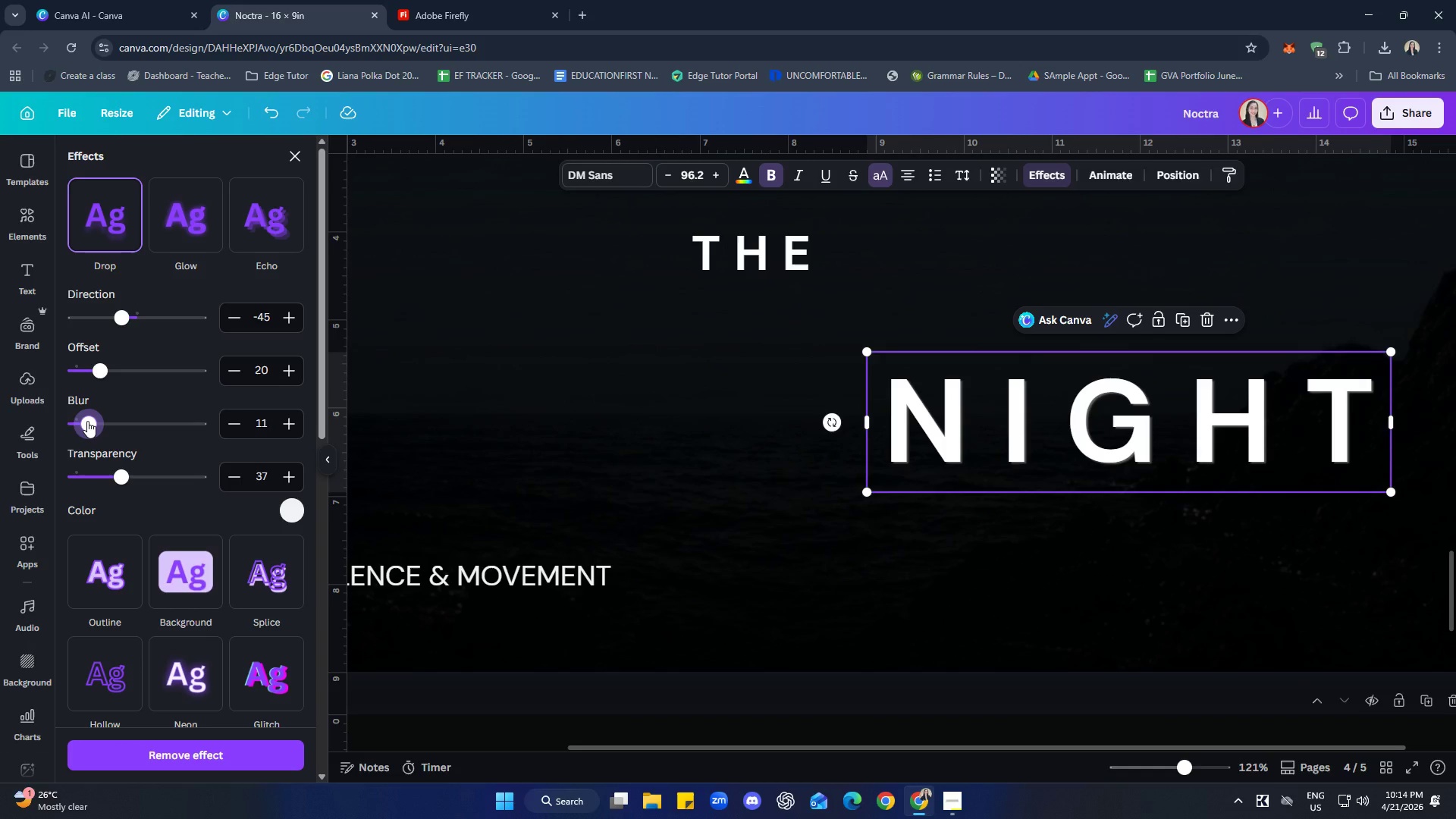 
wait(6.42)
 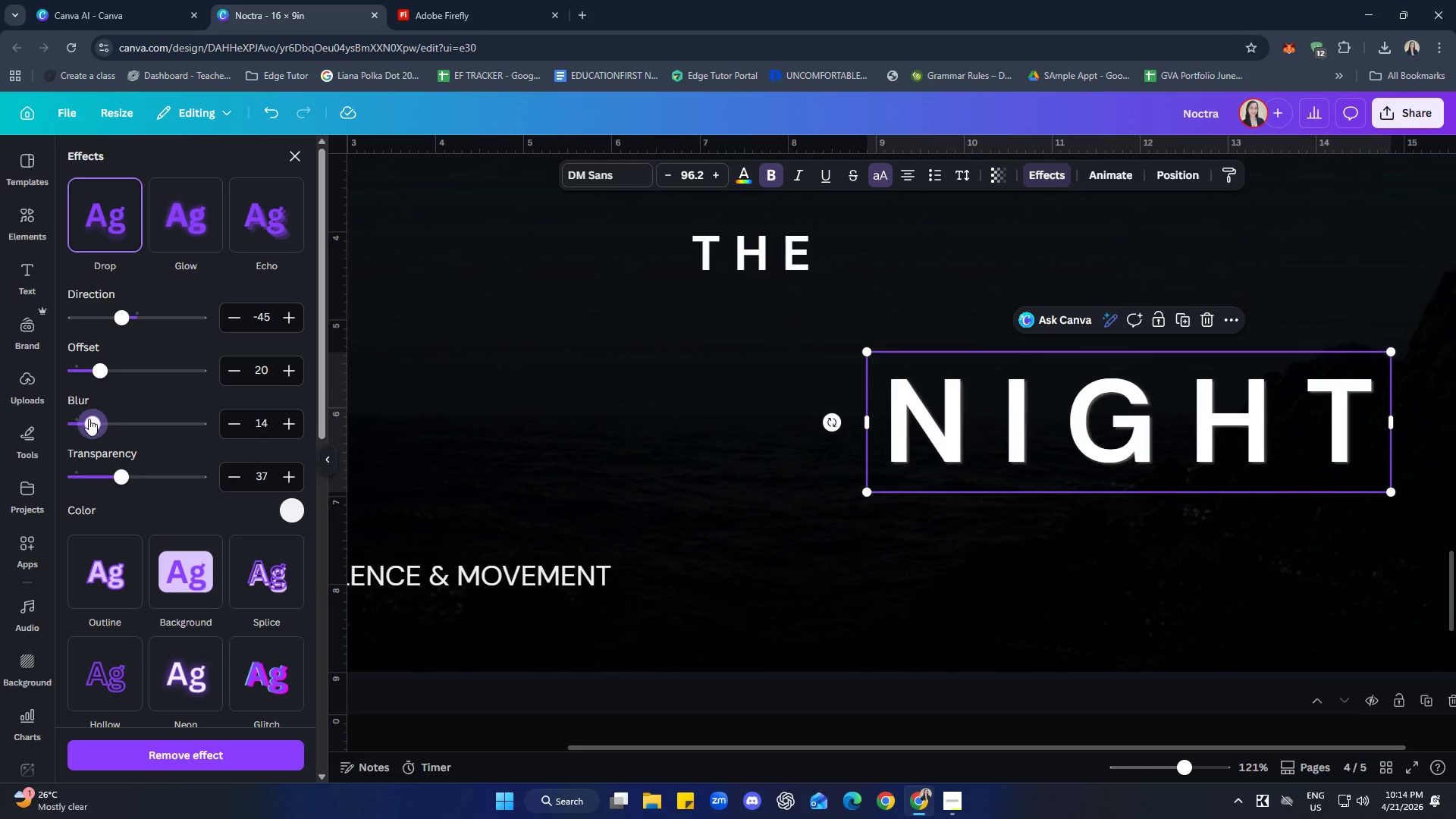 
left_click_drag(start_coordinate=[102, 369], to_coordinate=[112, 369])
 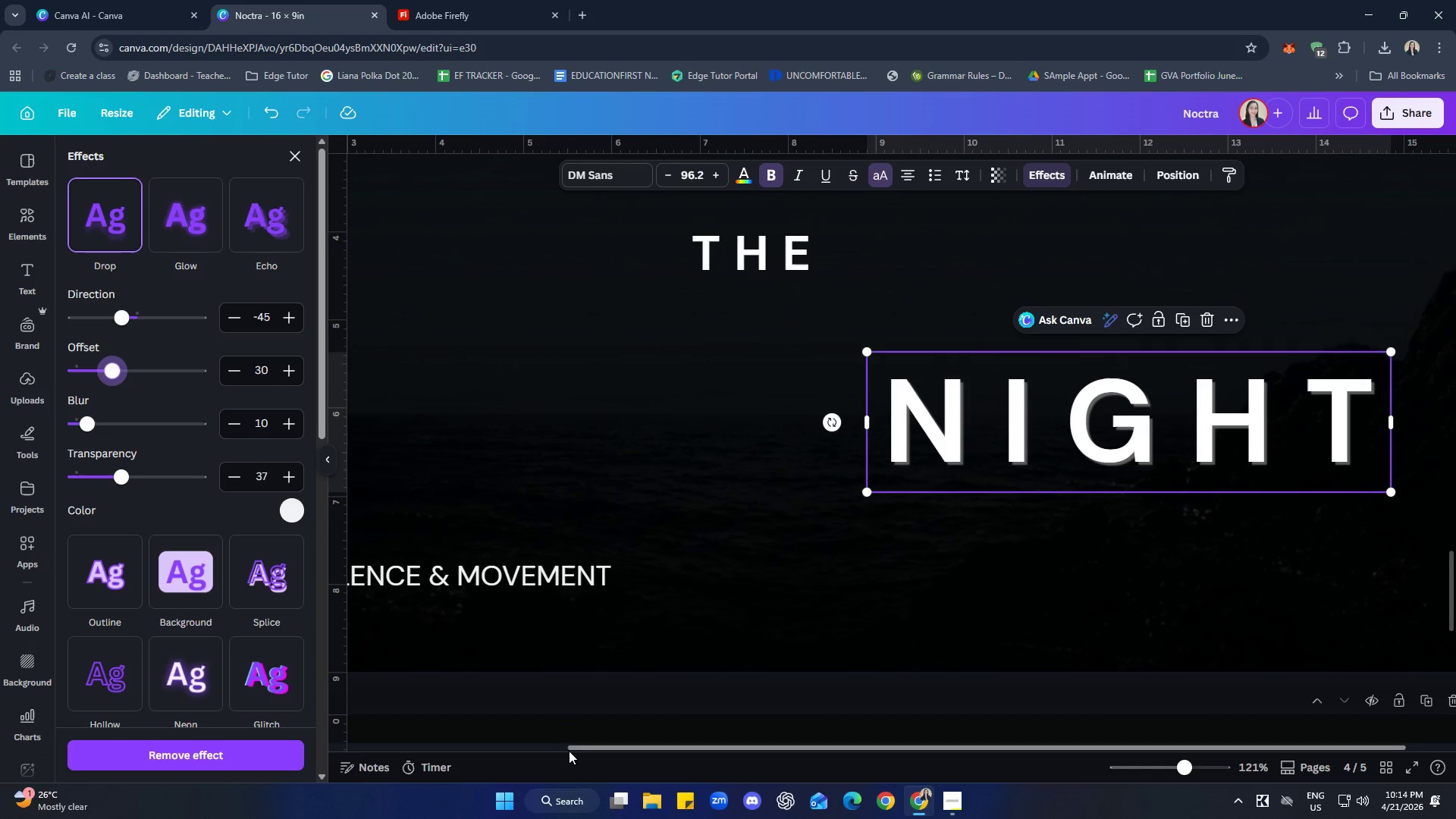 
left_click([544, 689])
 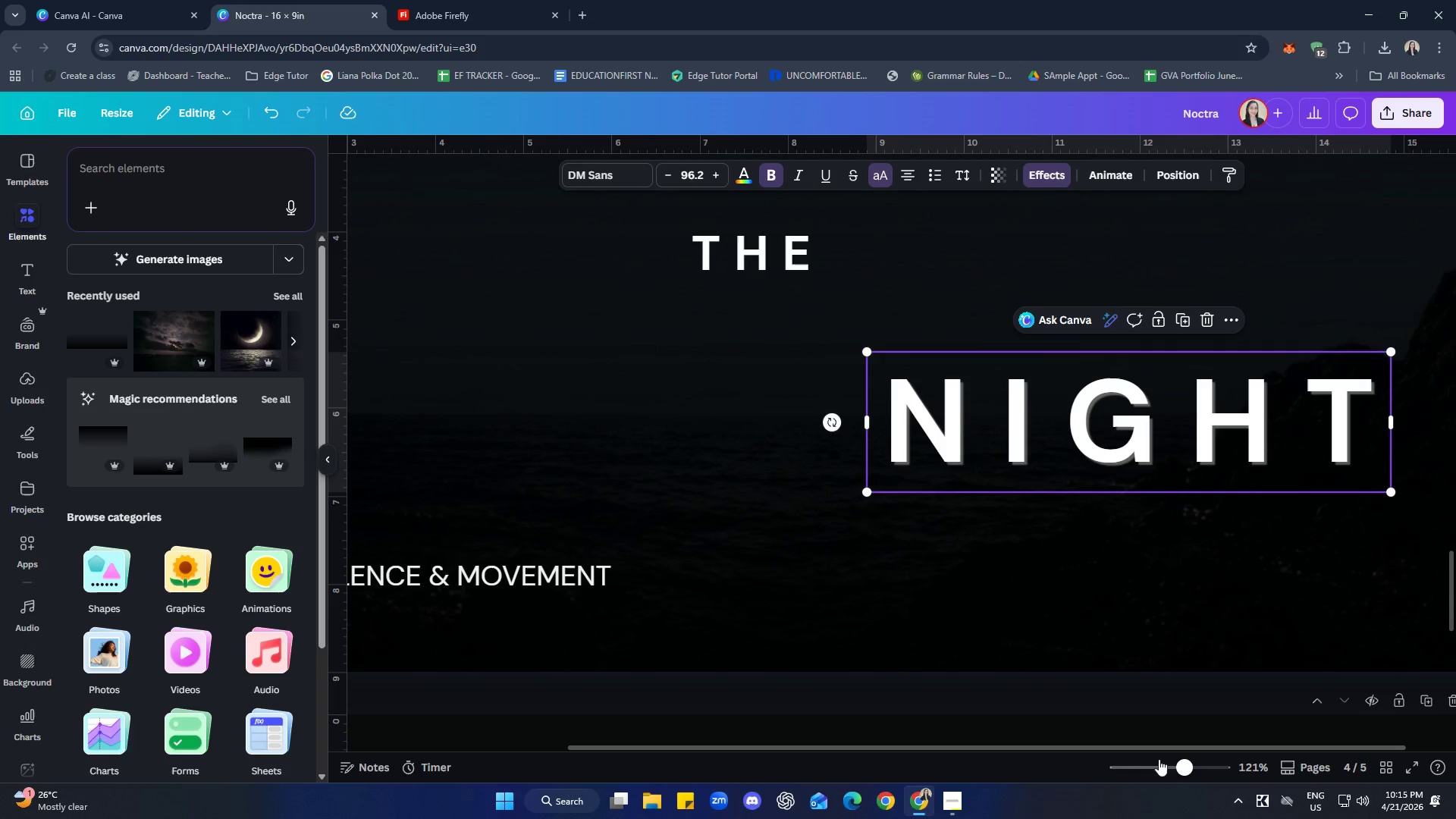 
left_click_drag(start_coordinate=[1187, 764], to_coordinate=[1169, 767])
 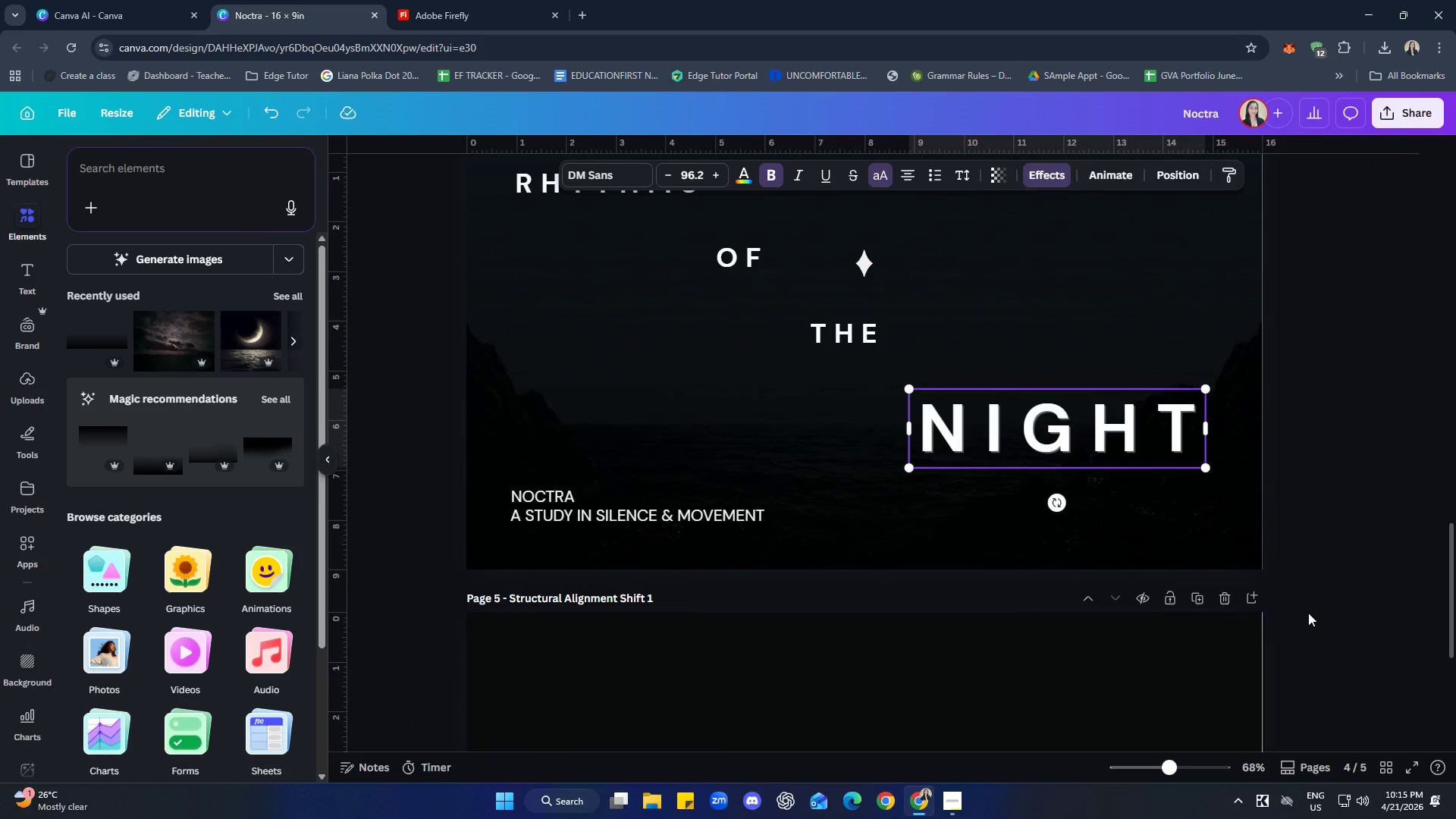 
left_click([1335, 598])
 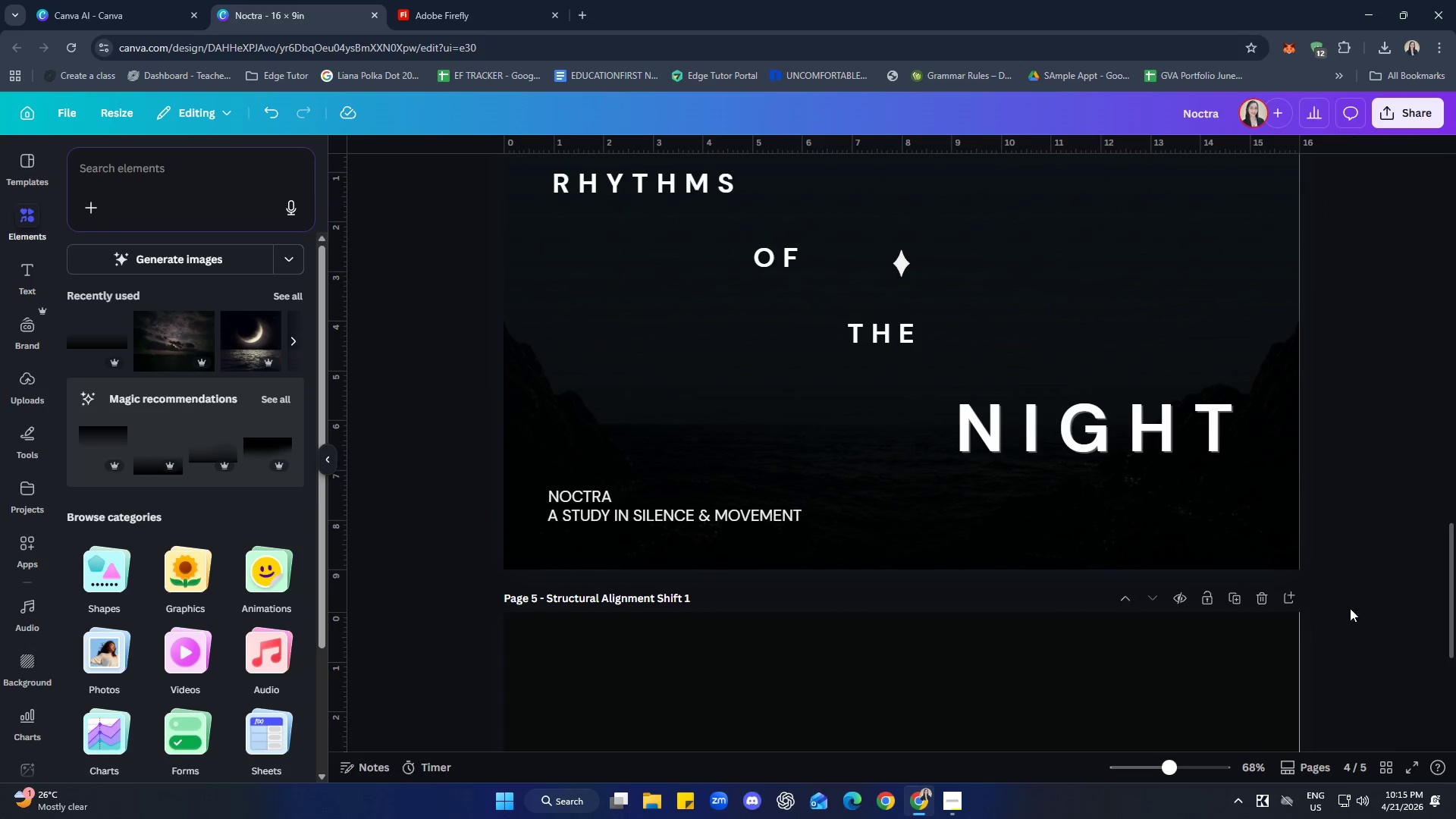 
scroll: coordinate [1363, 614], scroll_direction: up, amount: 2.0
 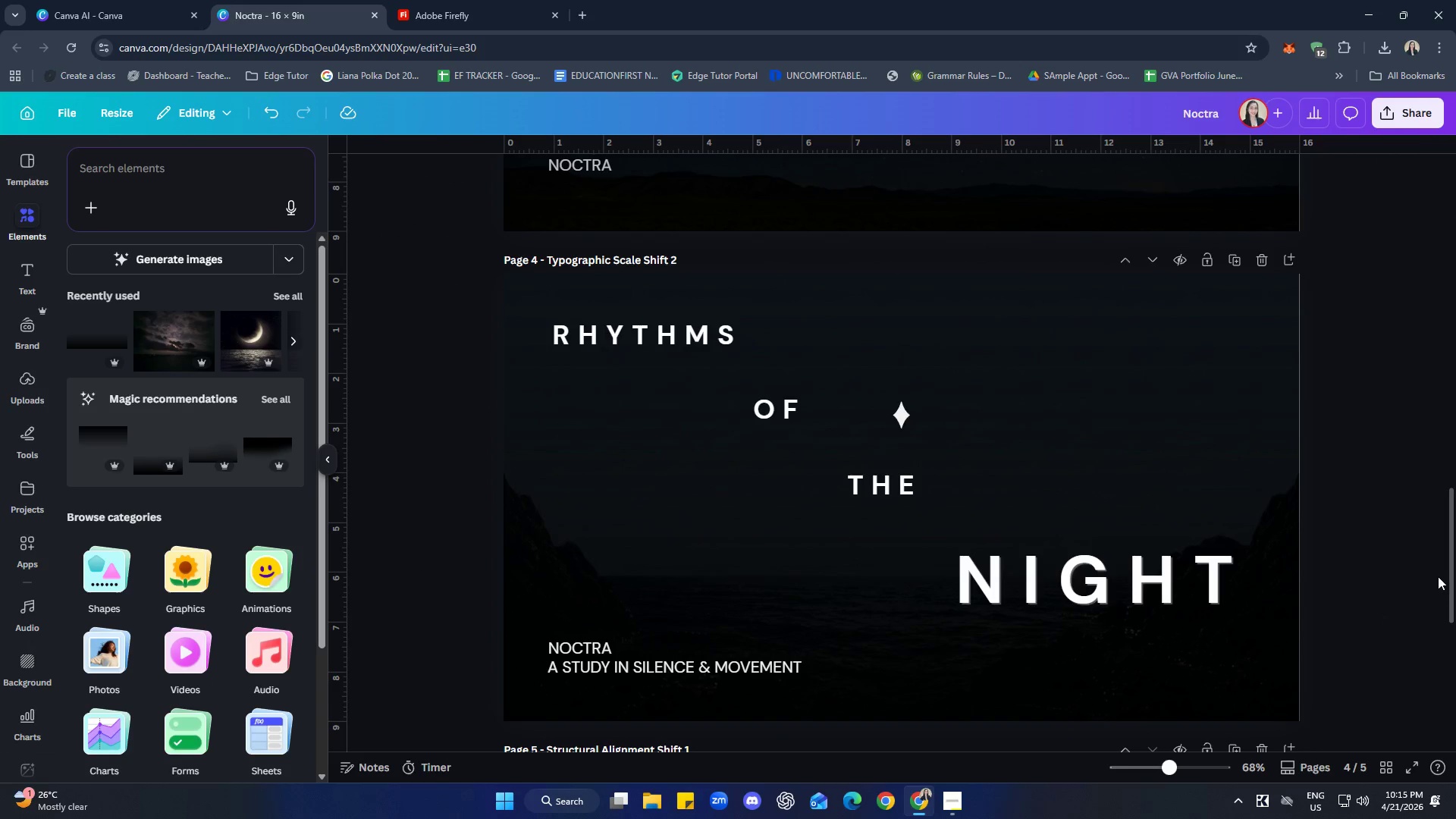 
left_click_drag(start_coordinate=[1452, 560], to_coordinate=[1452, 566])
 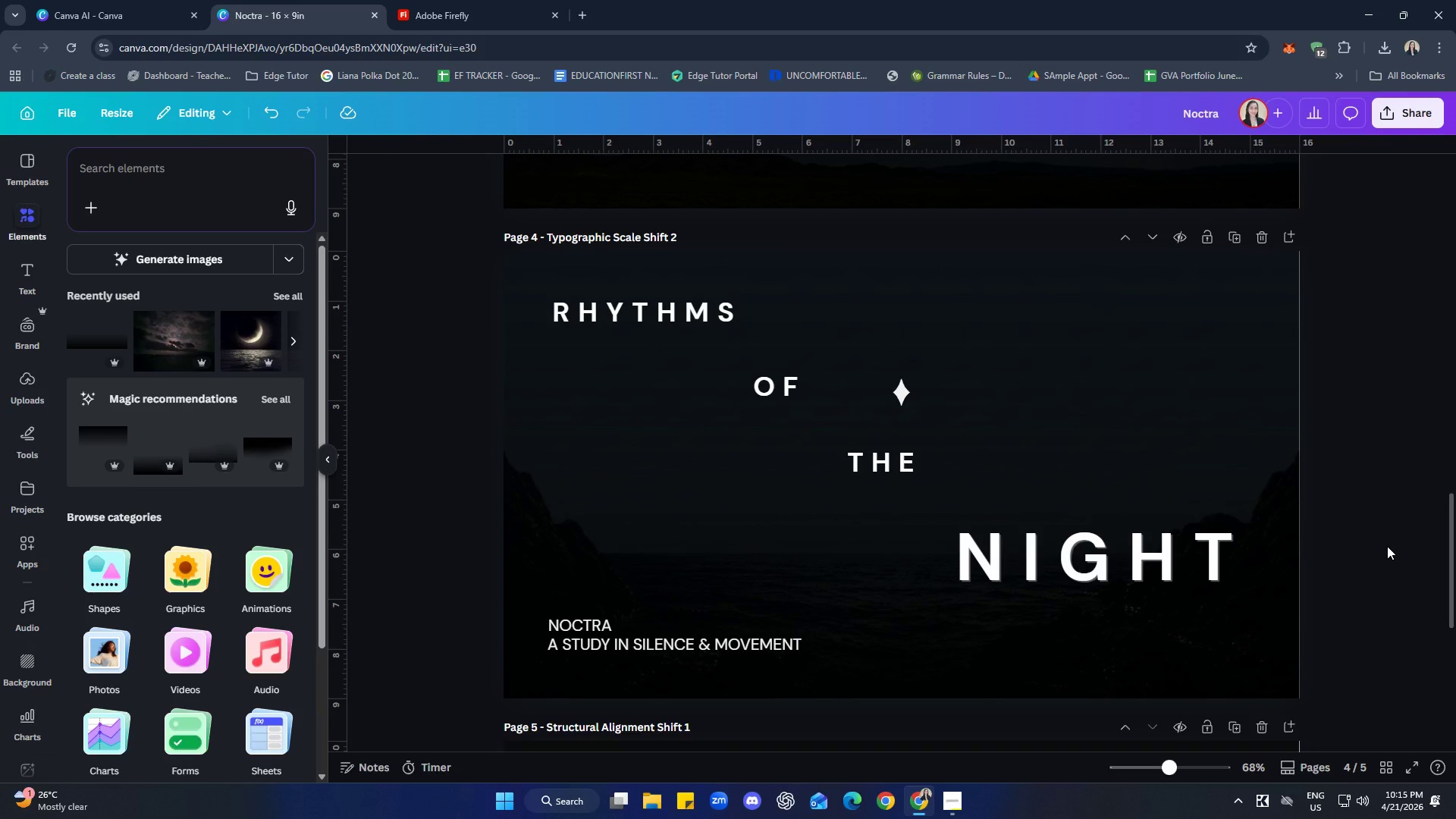 
wait(26.17)
 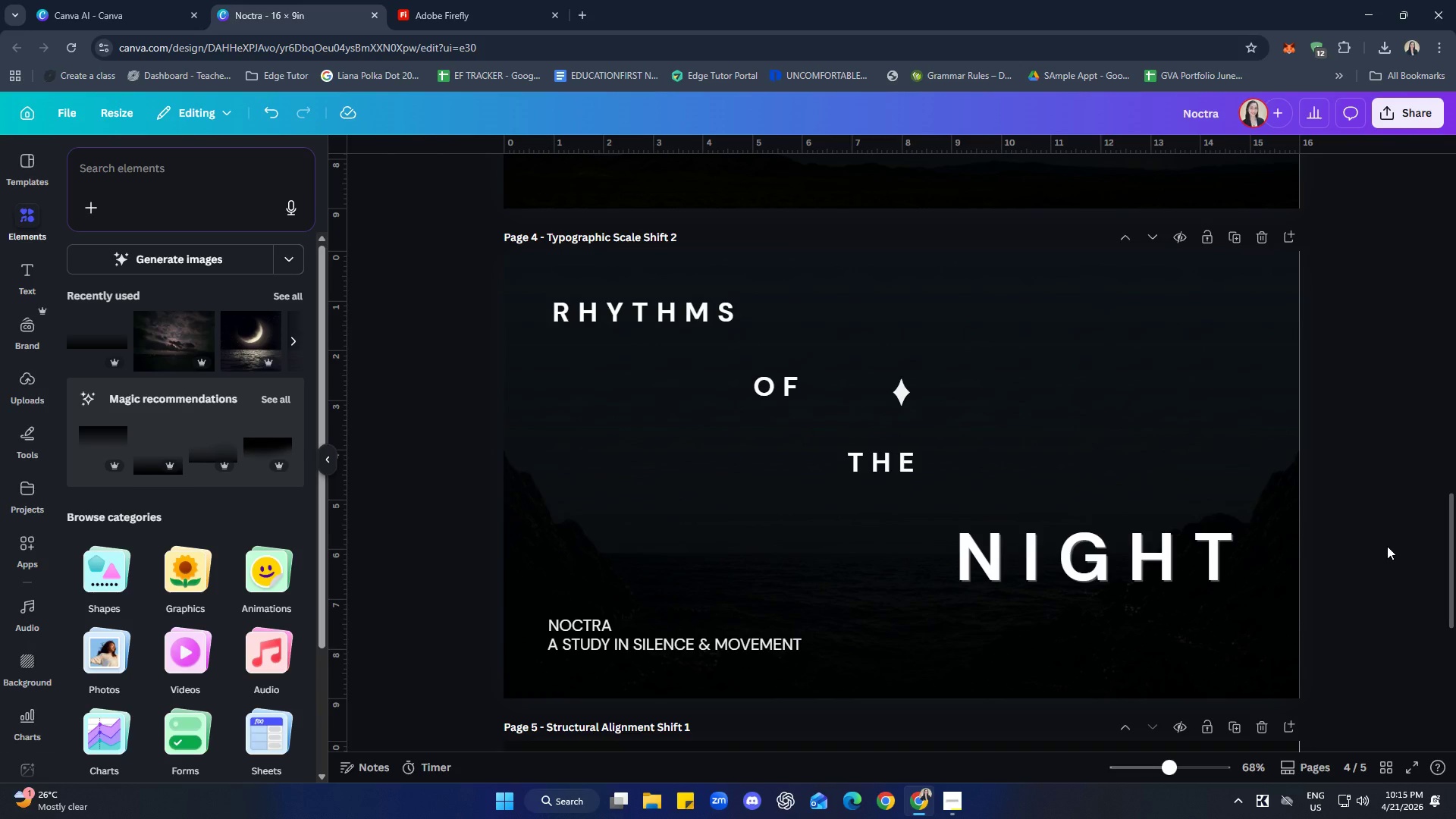 
left_click_drag(start_coordinate=[1149, 564], to_coordinate=[1119, 560])
 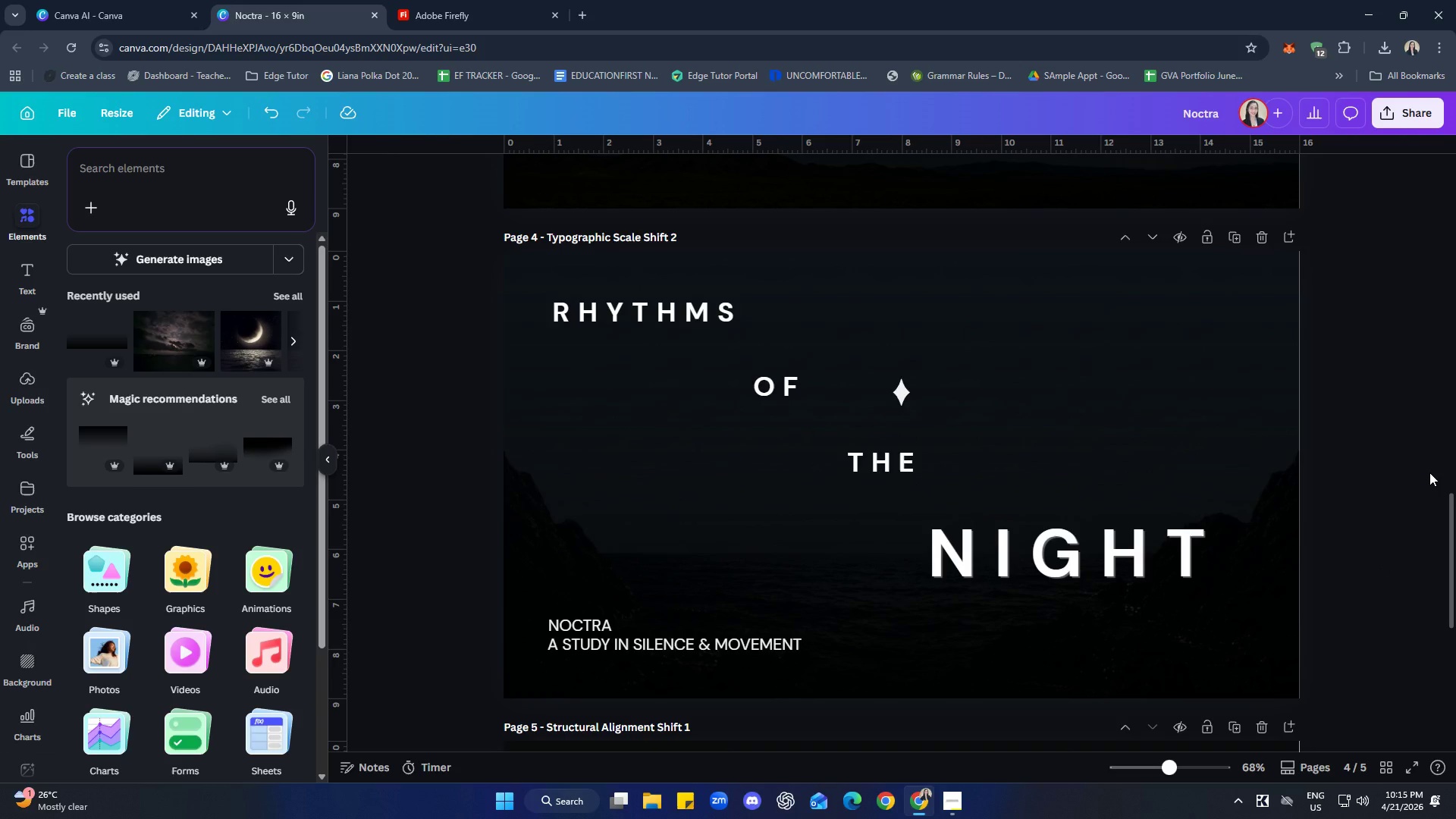 
wait(14.81)
 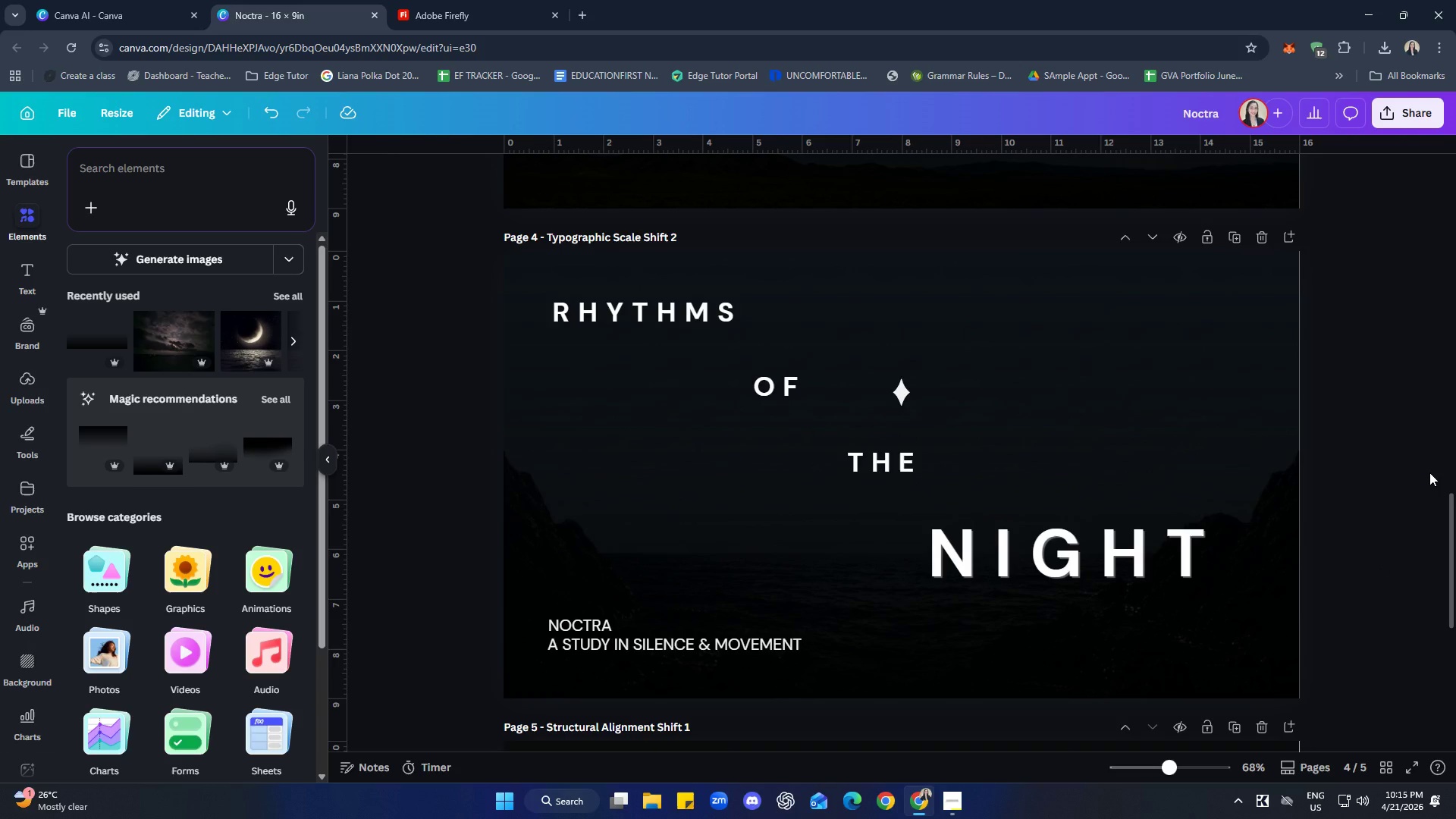 
left_click([890, 389])
 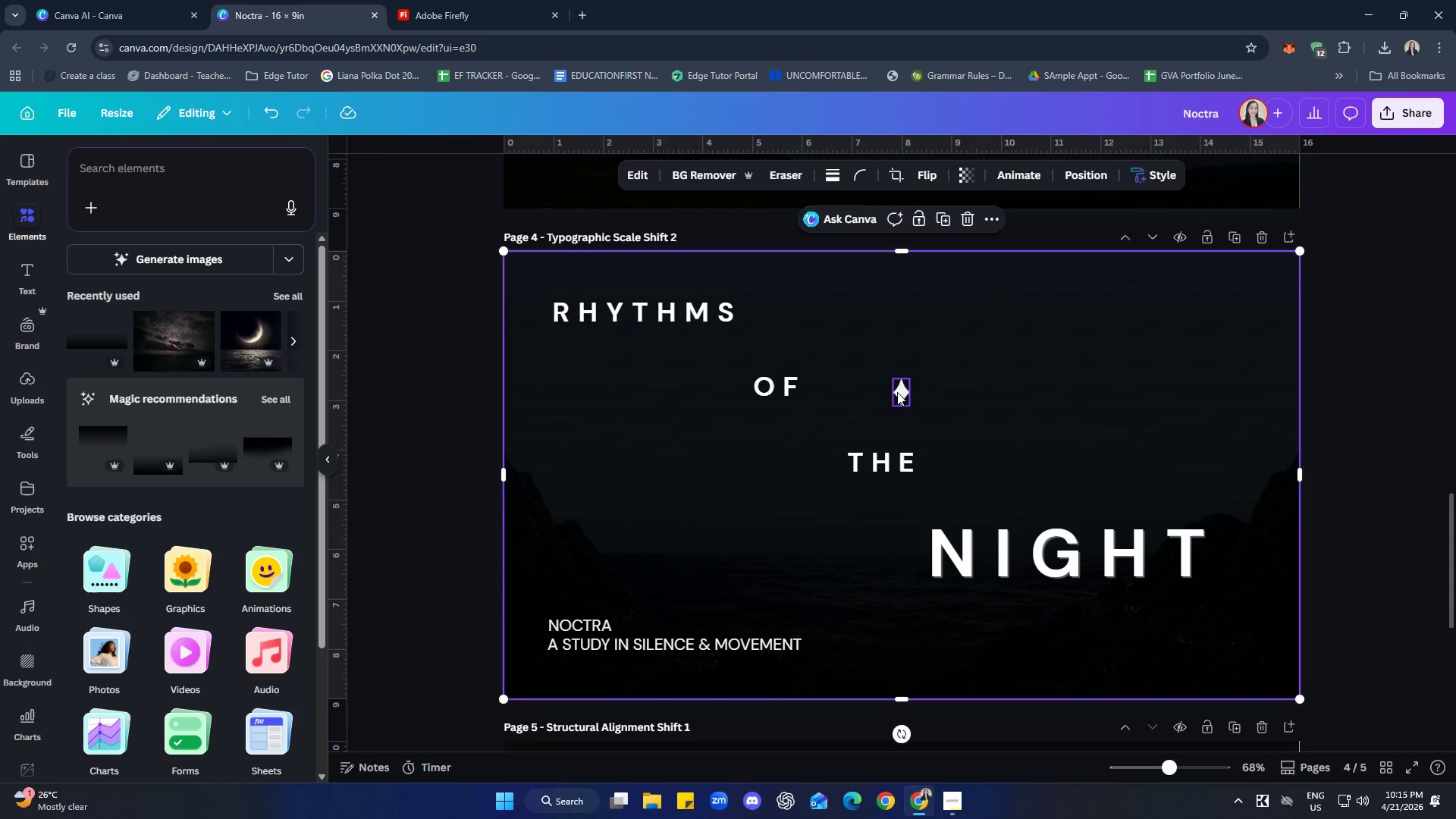 
left_click([897, 392])
 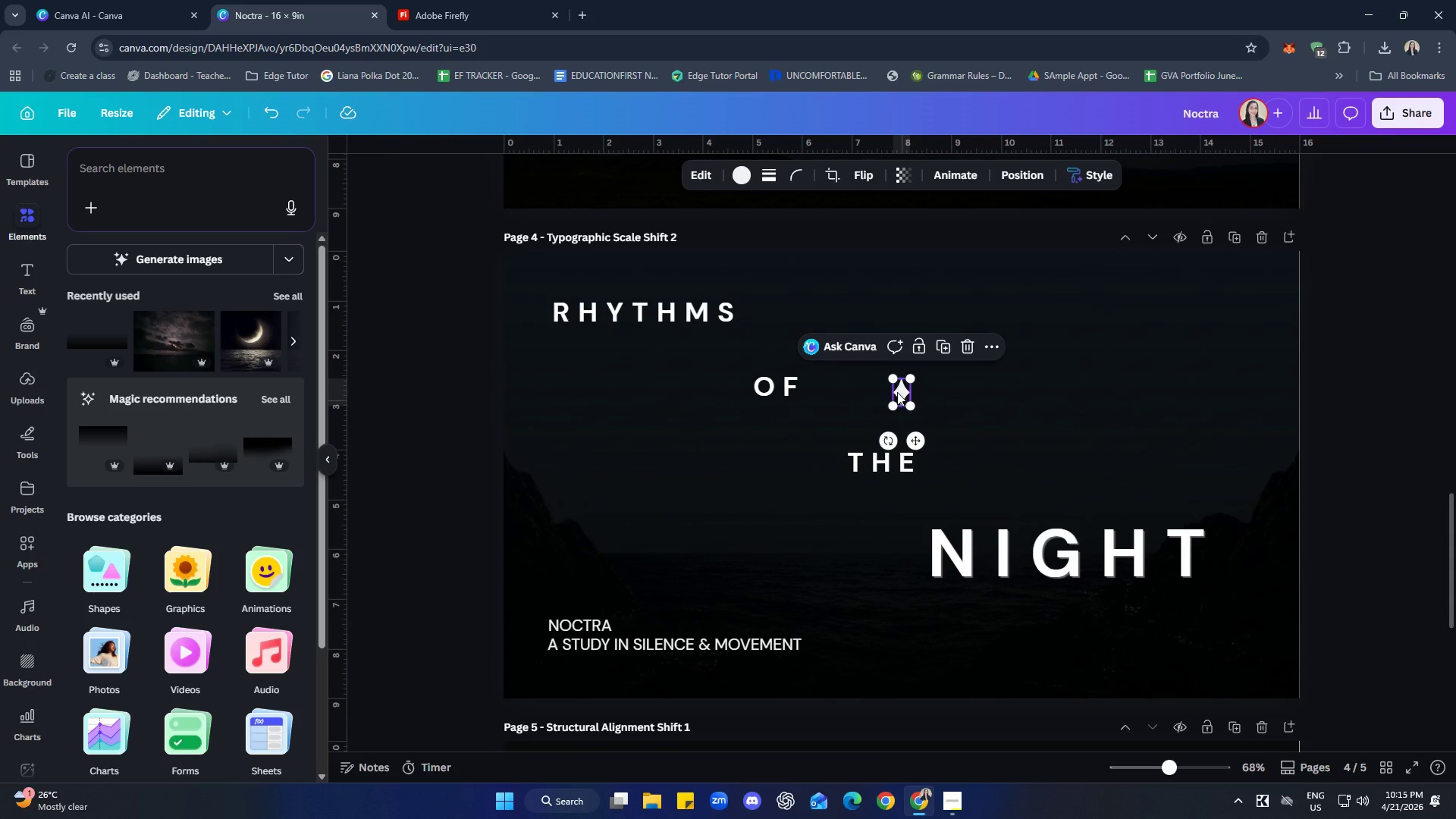 
key(ArrowLeft)
 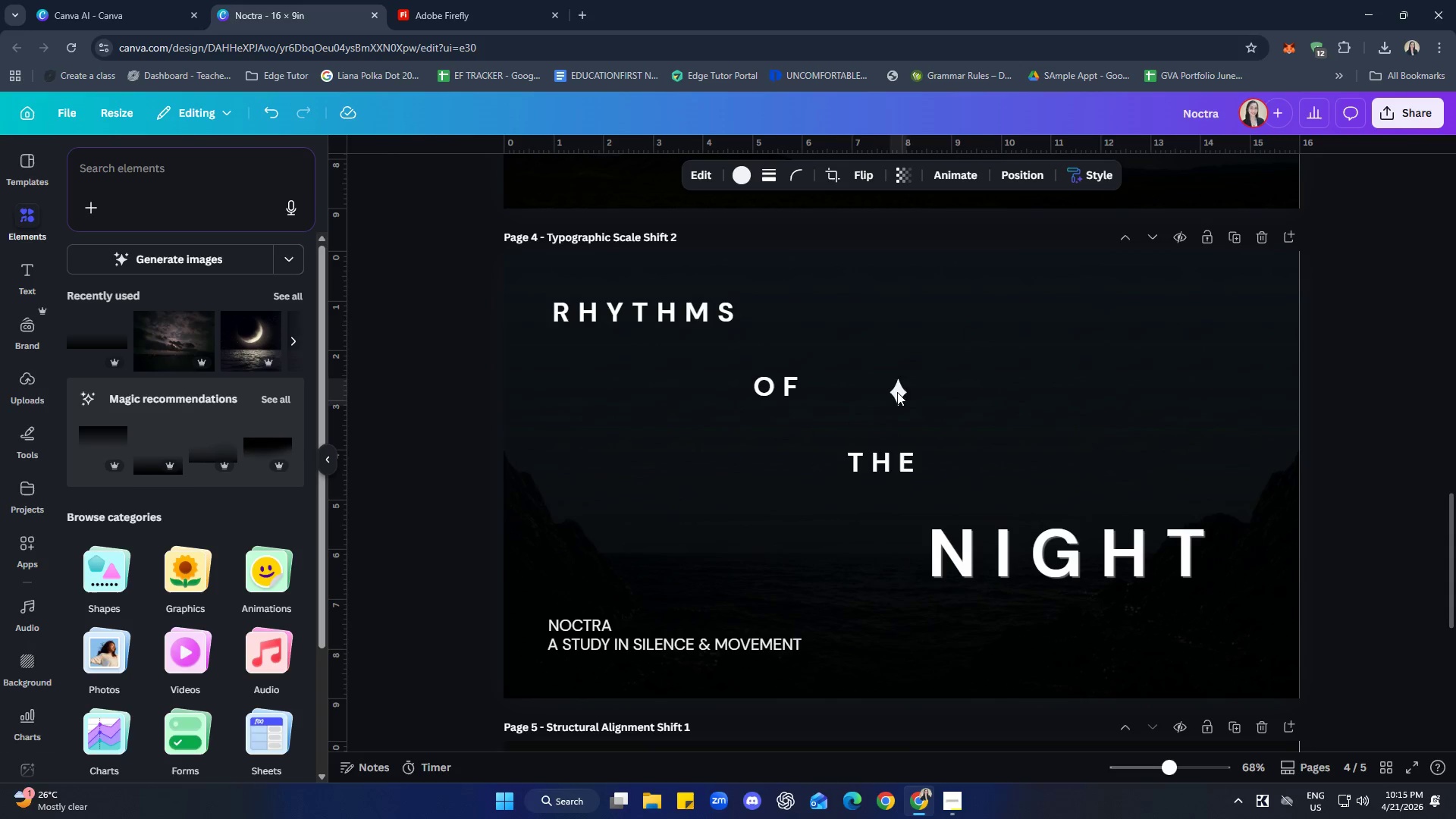 
key(ArrowLeft)
 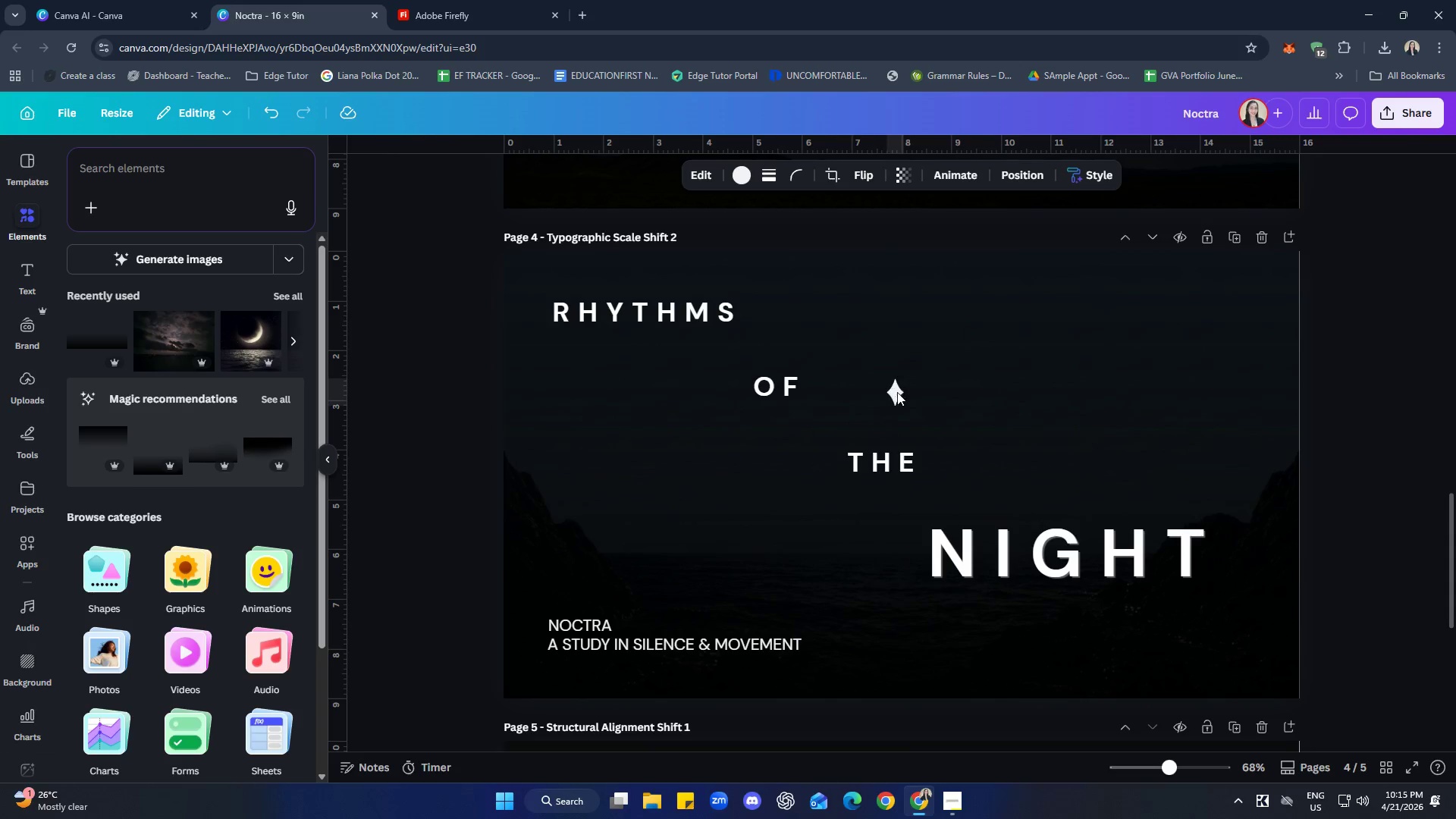 
key(ArrowLeft)
 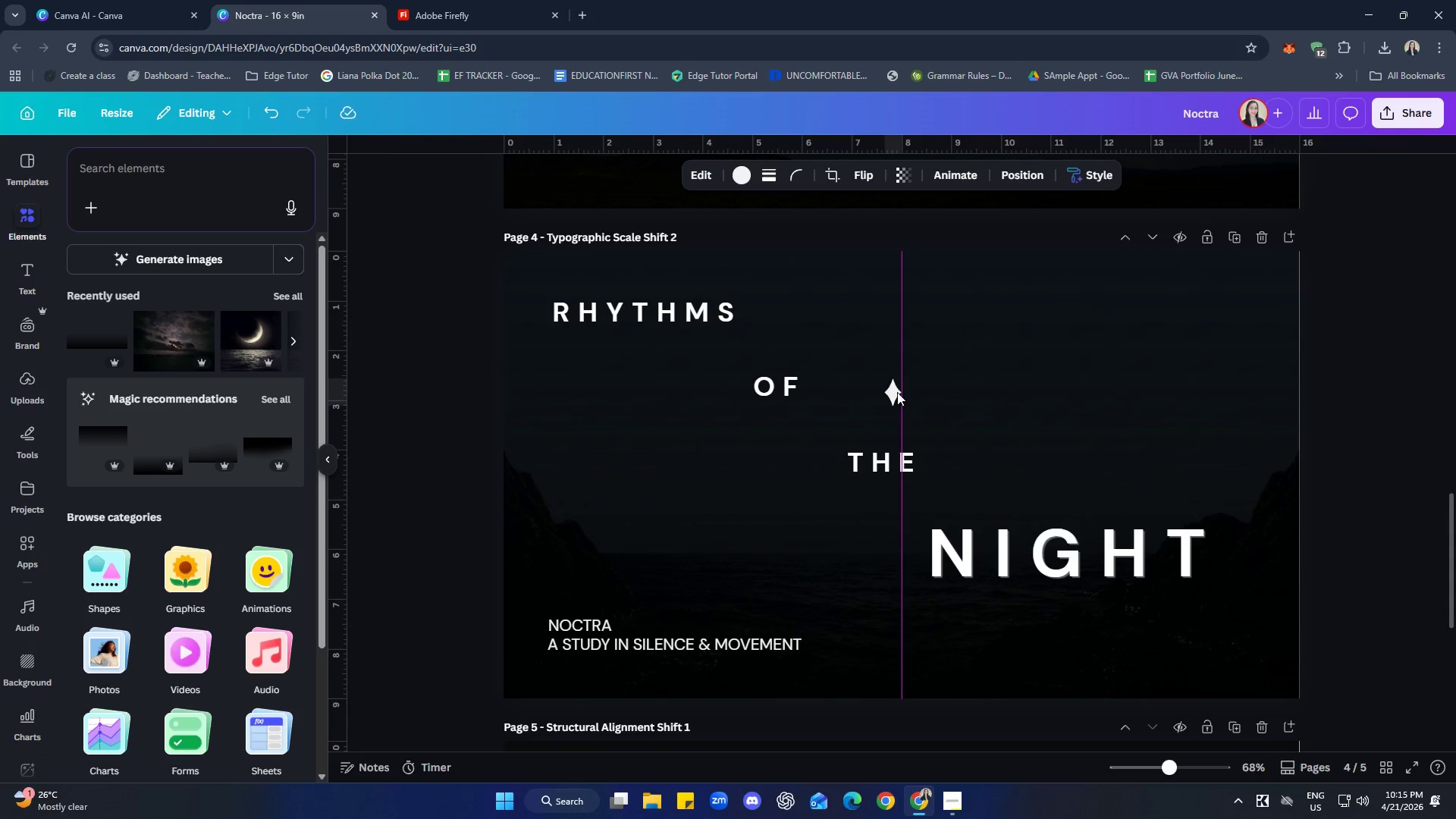 
key(ArrowLeft)
 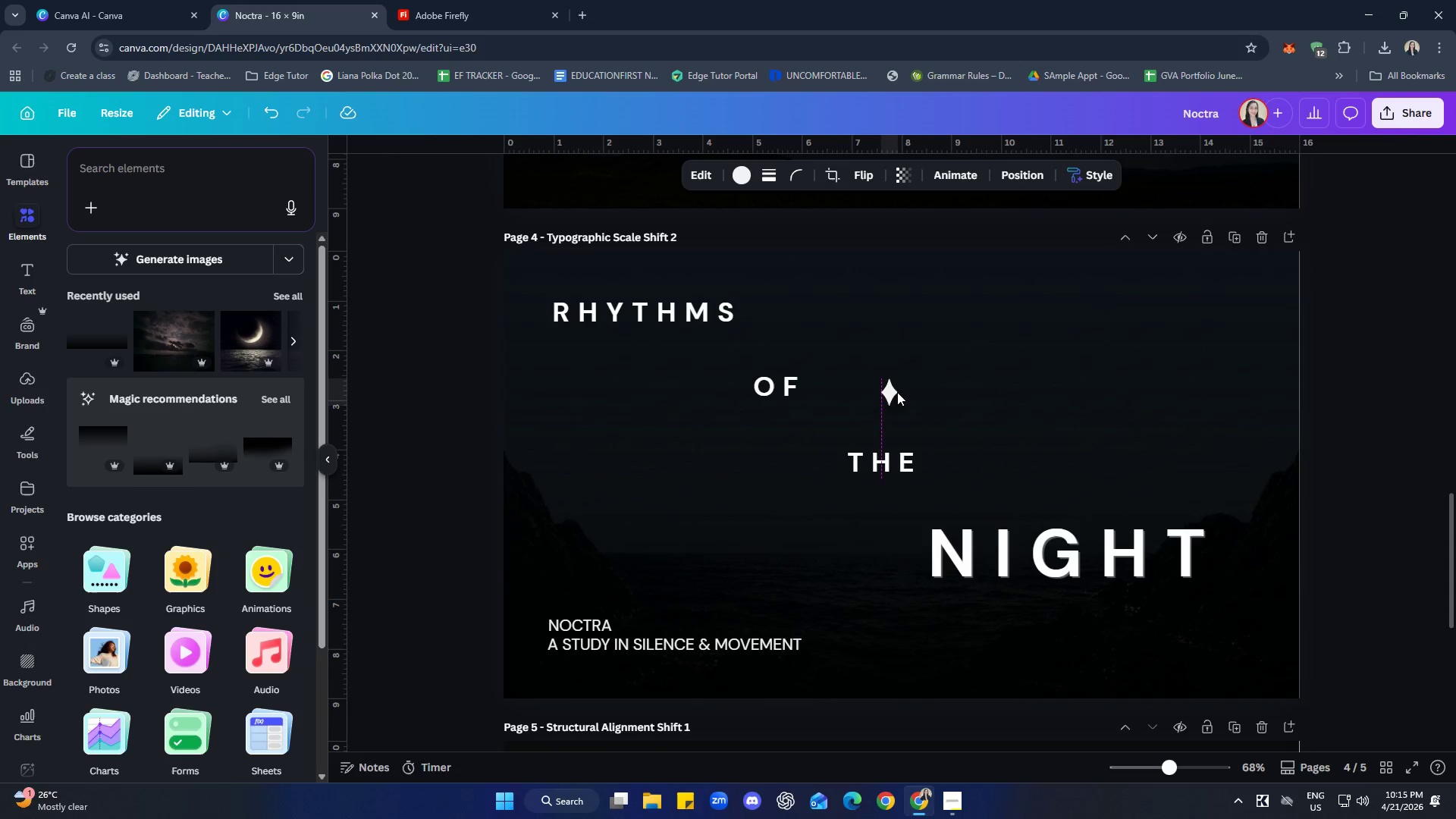 
key(ArrowLeft)
 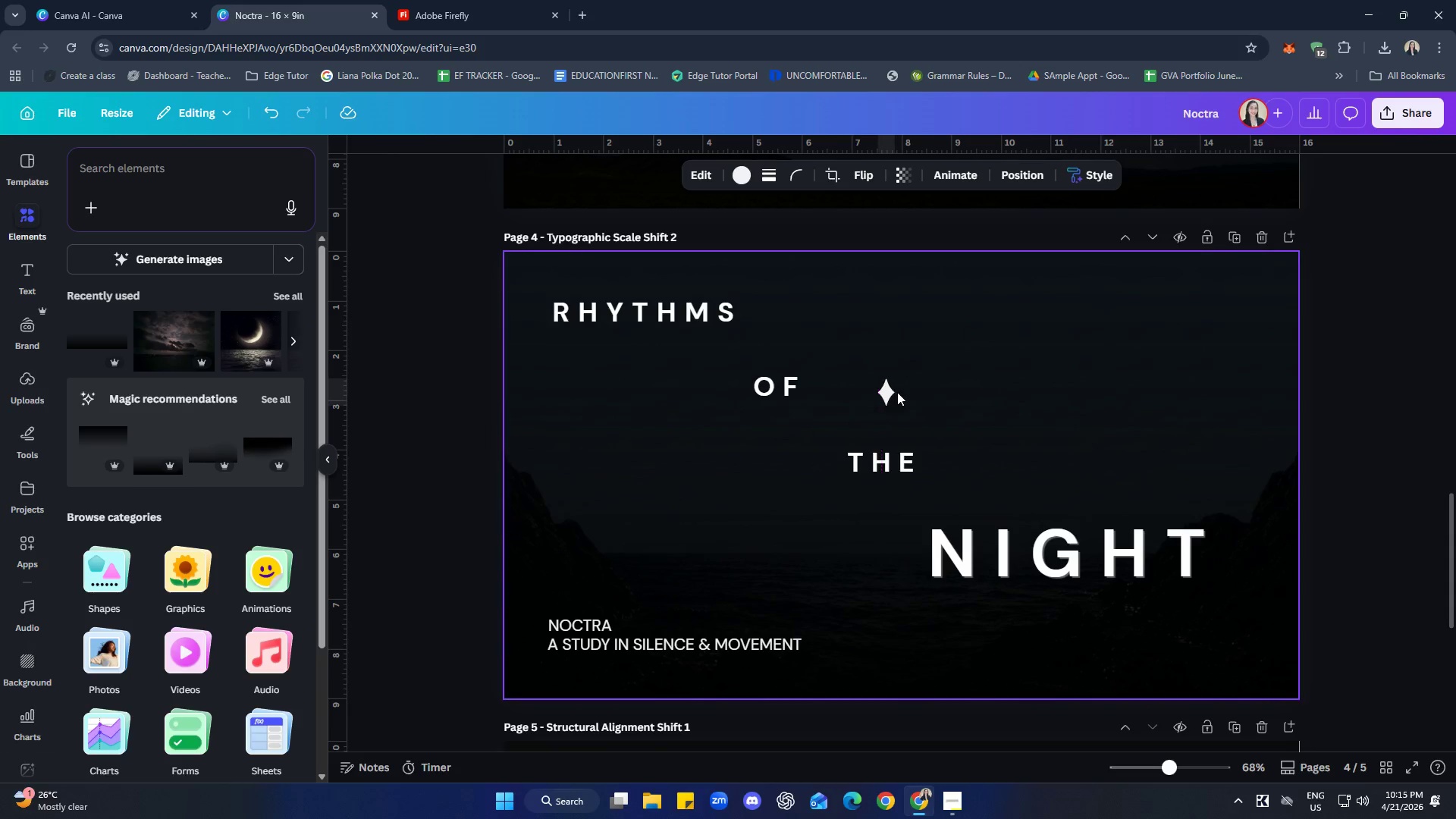 
key(ArrowLeft)
 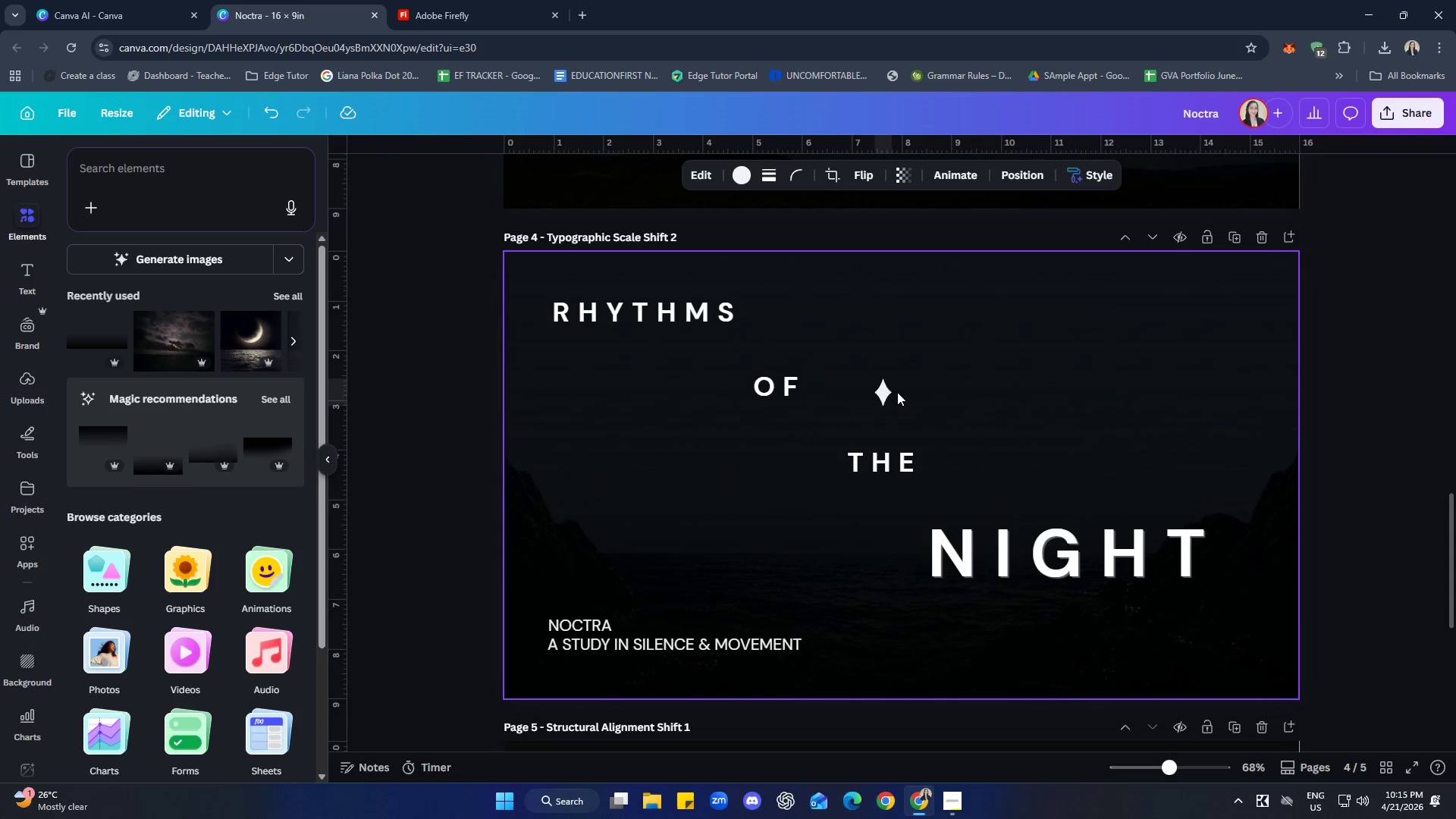 
key(ArrowLeft)
 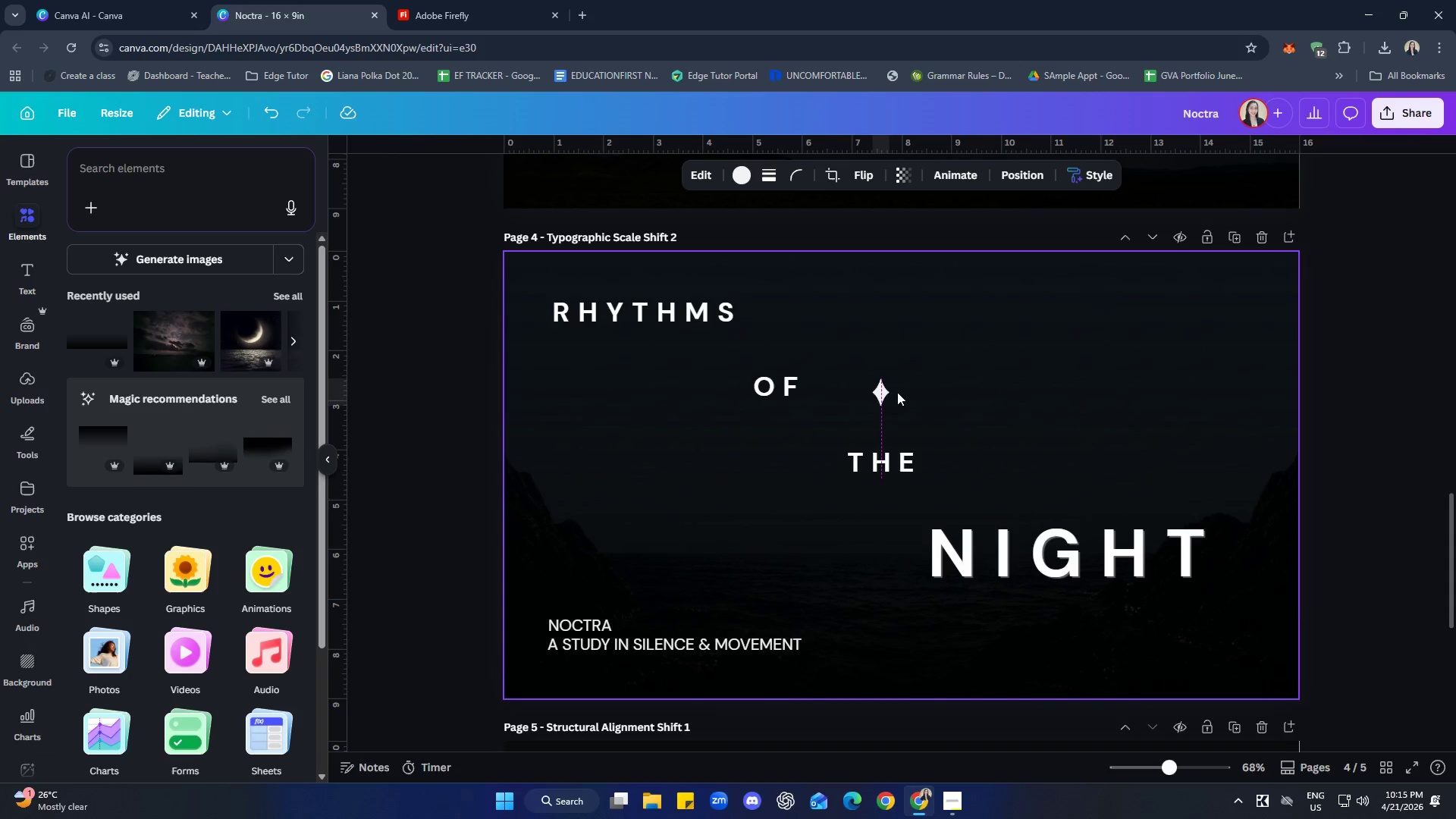 
key(ArrowLeft)
 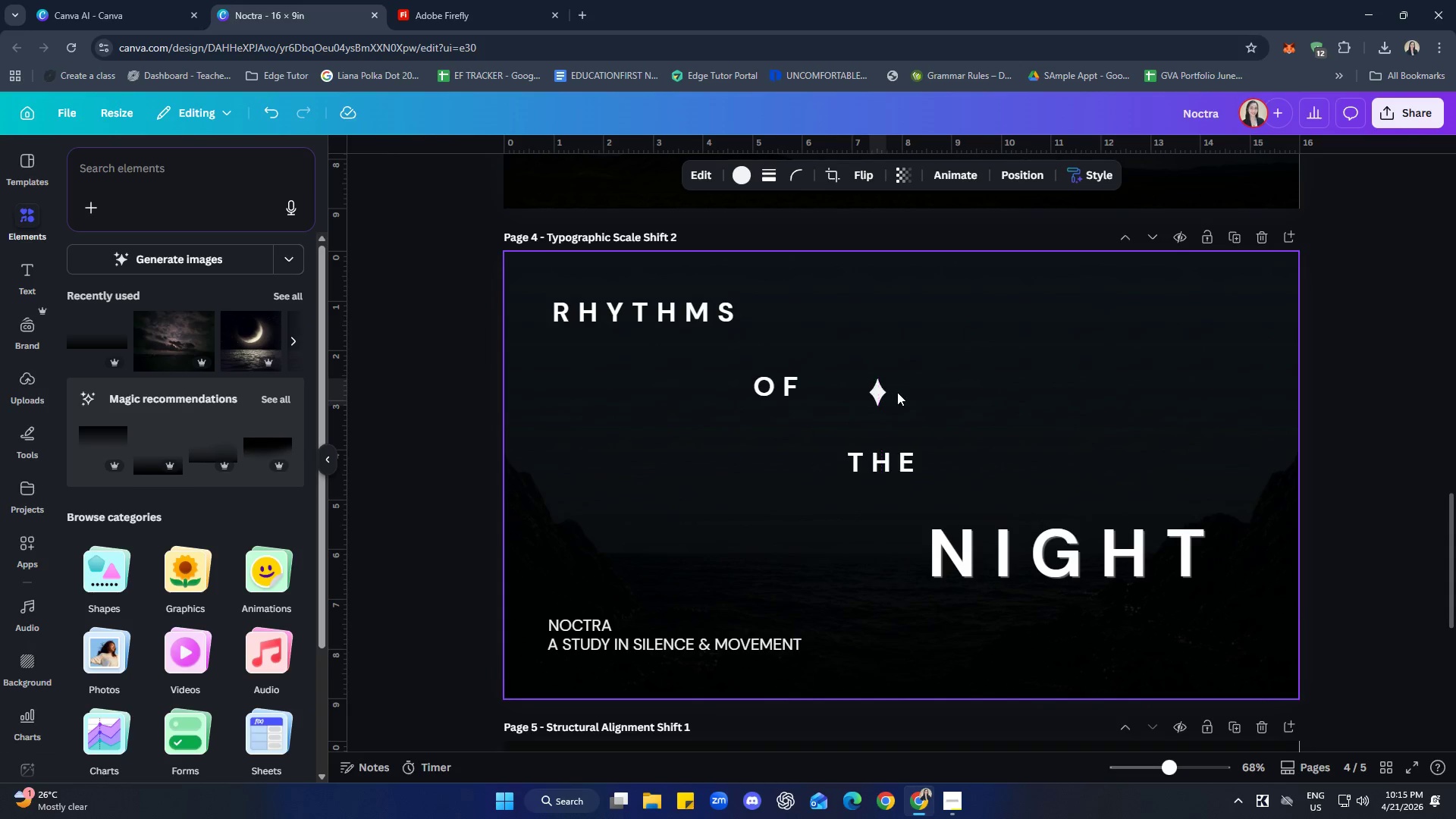 
key(ArrowLeft)
 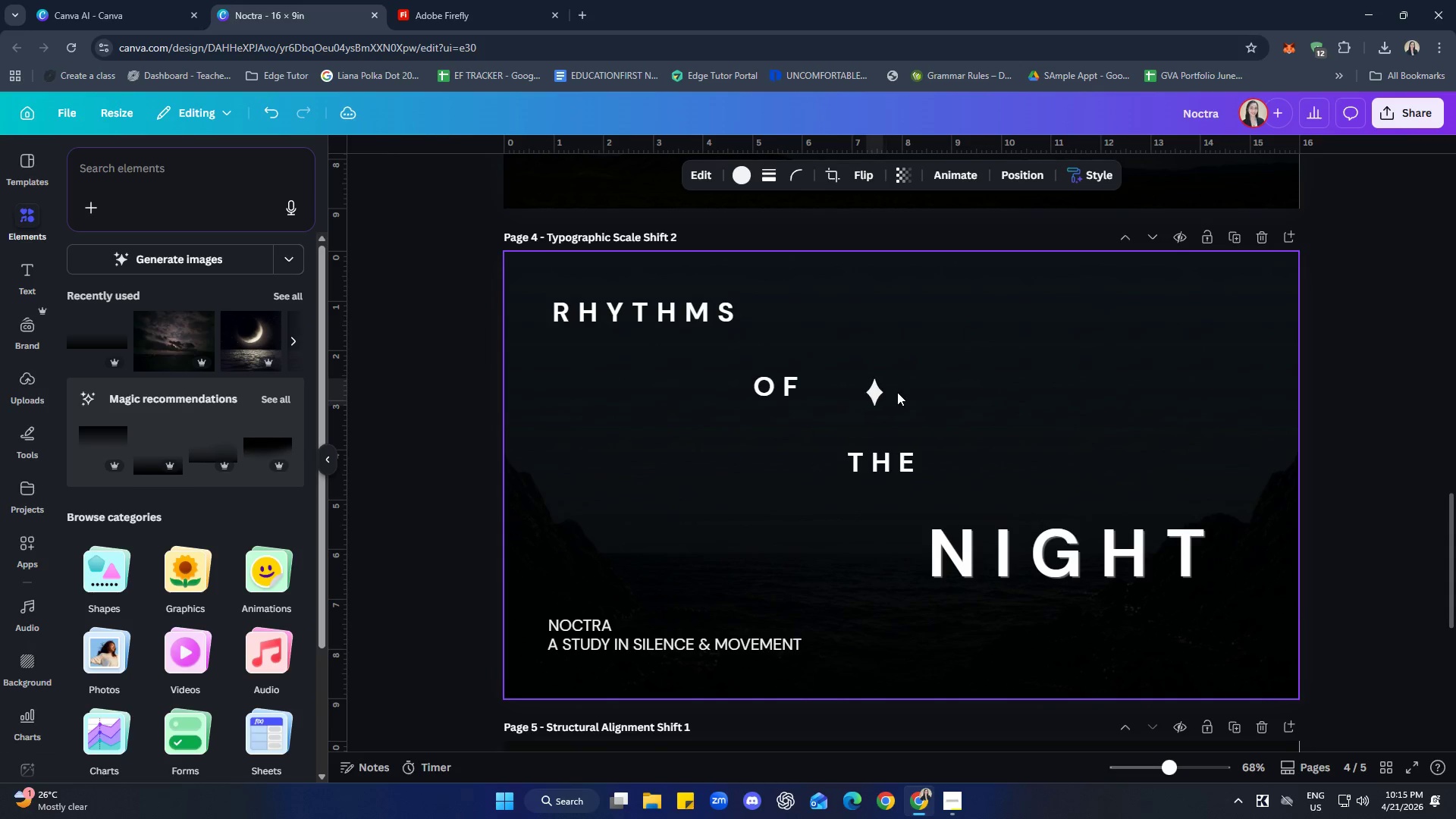 
key(ArrowLeft)
 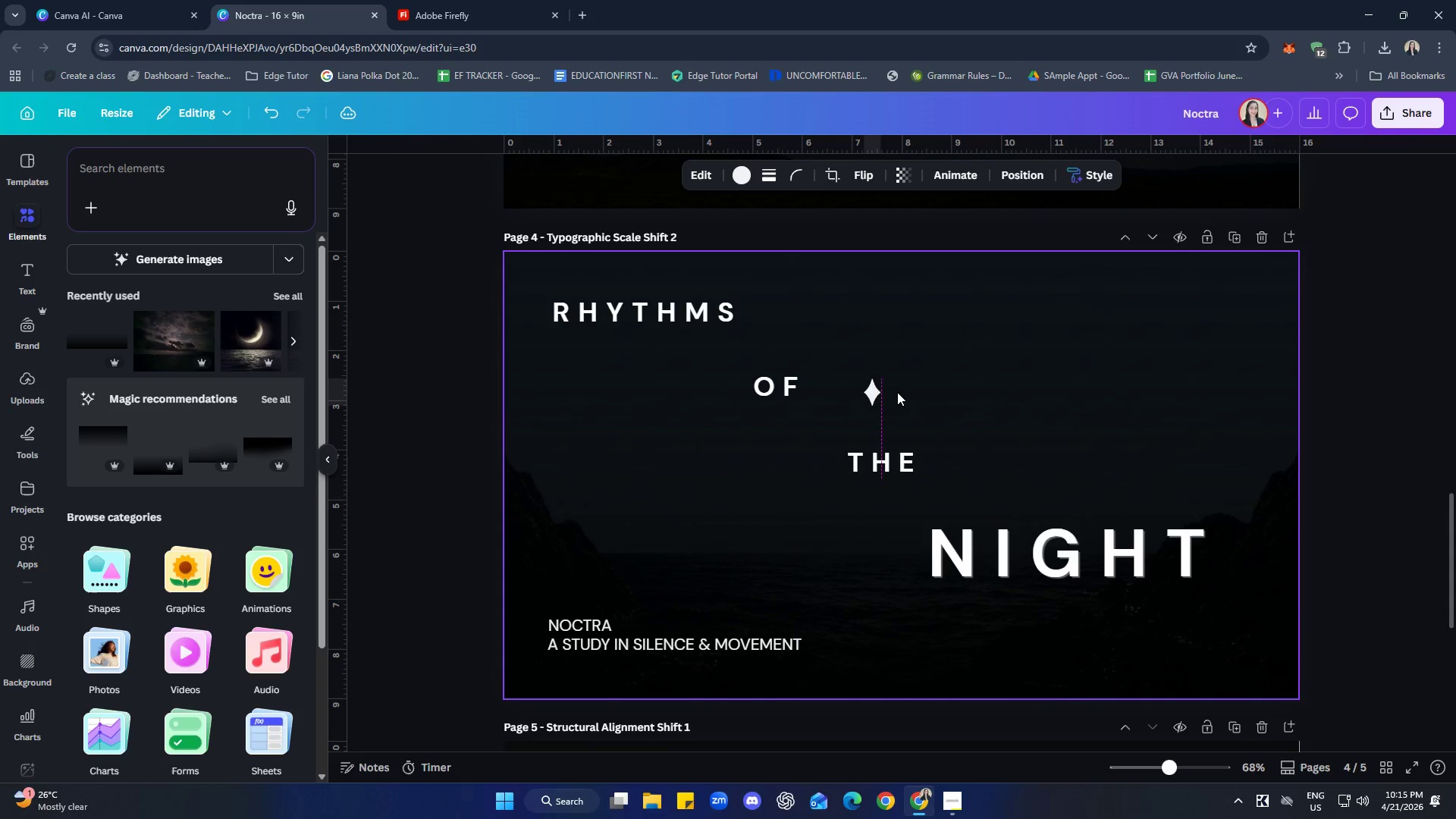 
key(ArrowLeft)
 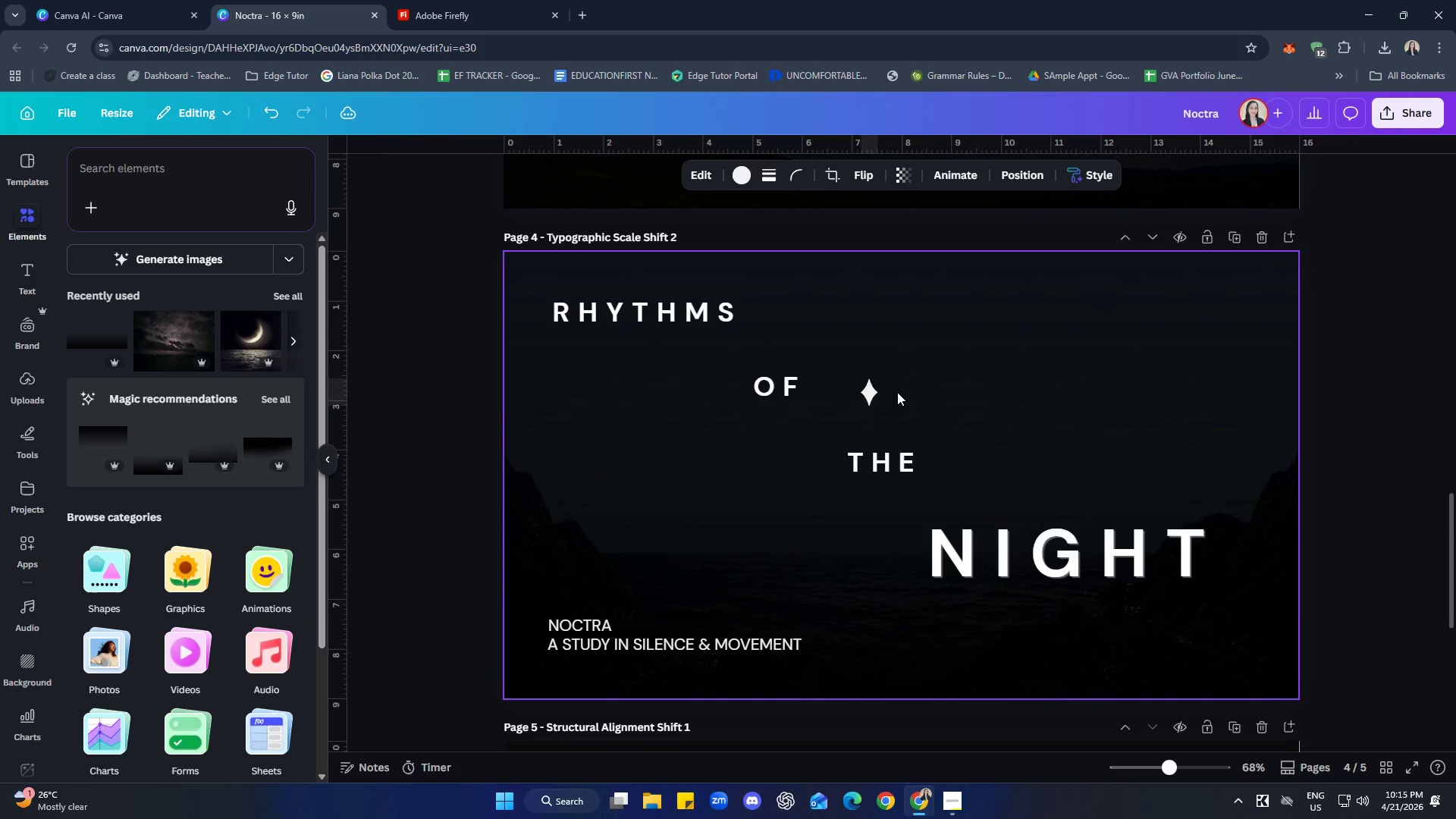 
key(ArrowLeft)
 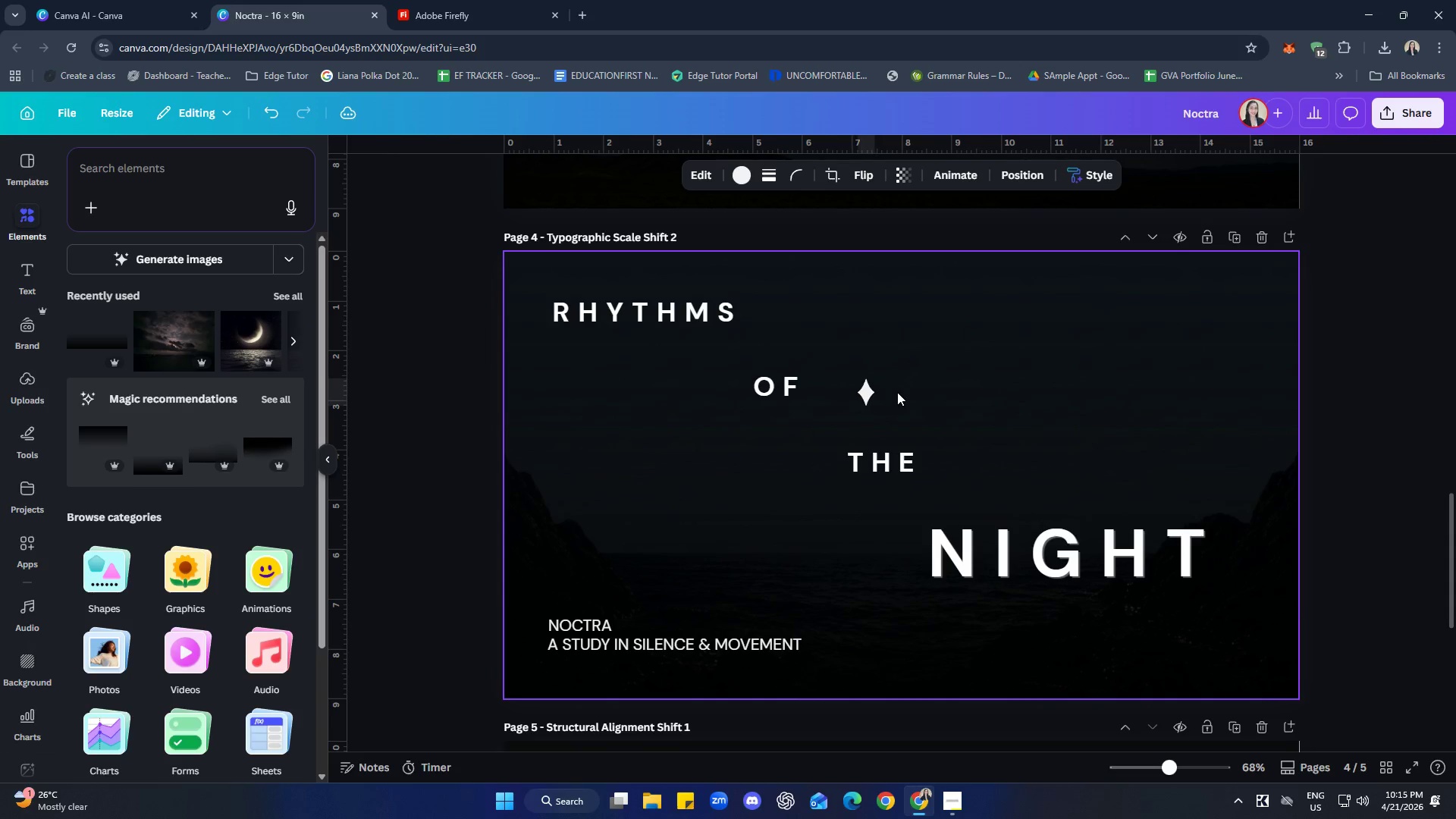 
key(ArrowLeft)
 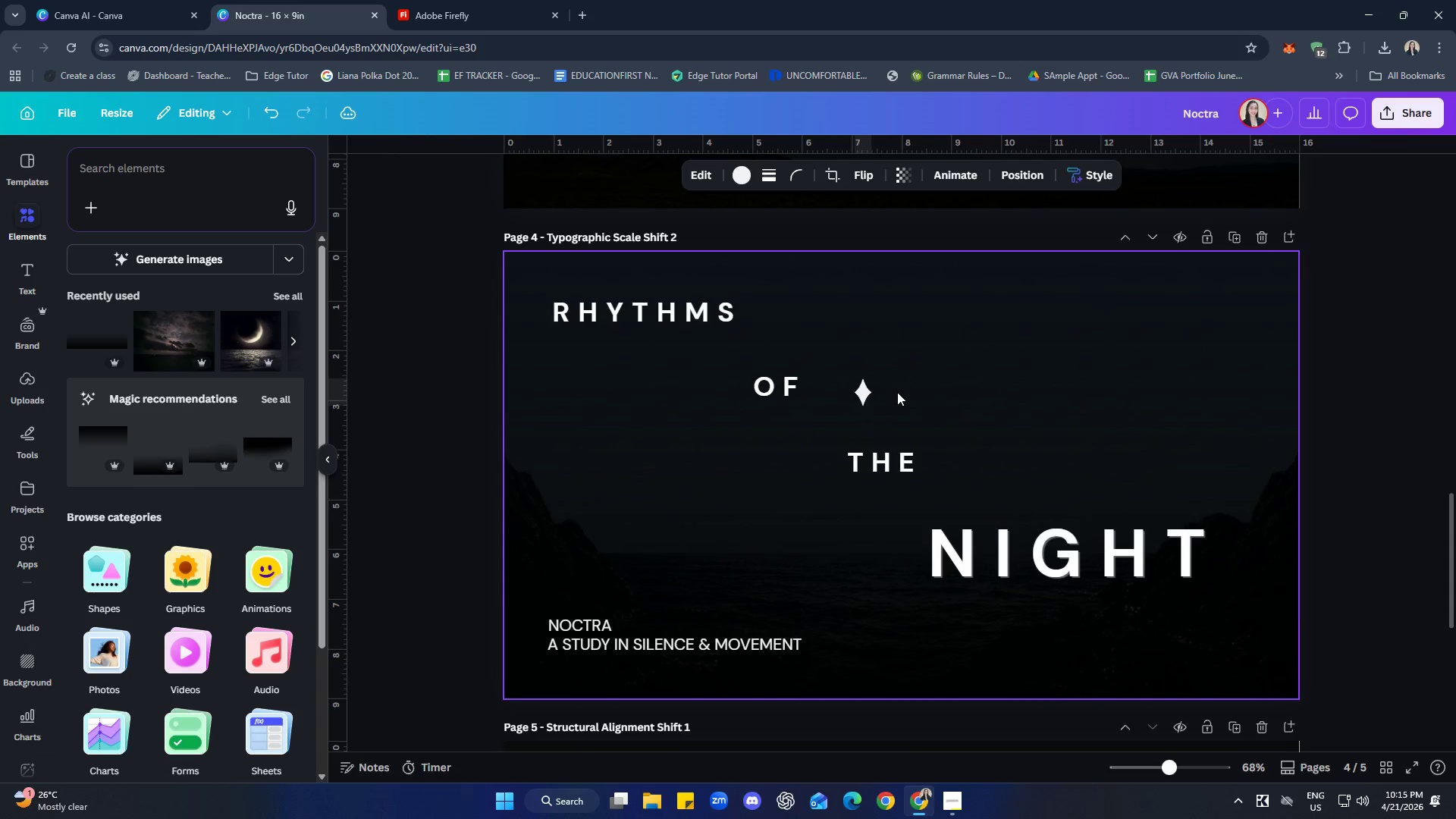 
key(ArrowLeft)
 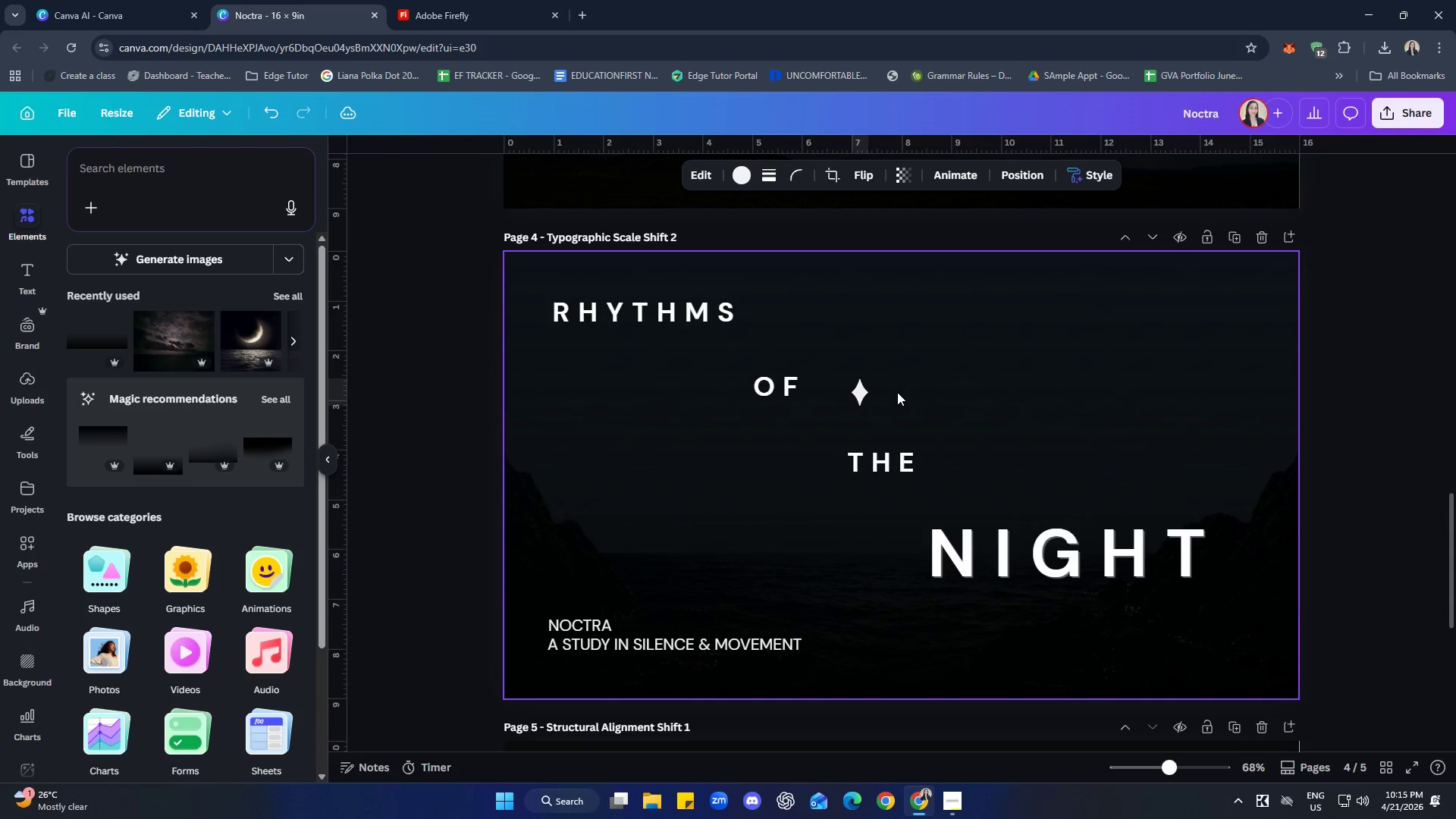 
key(ArrowLeft)
 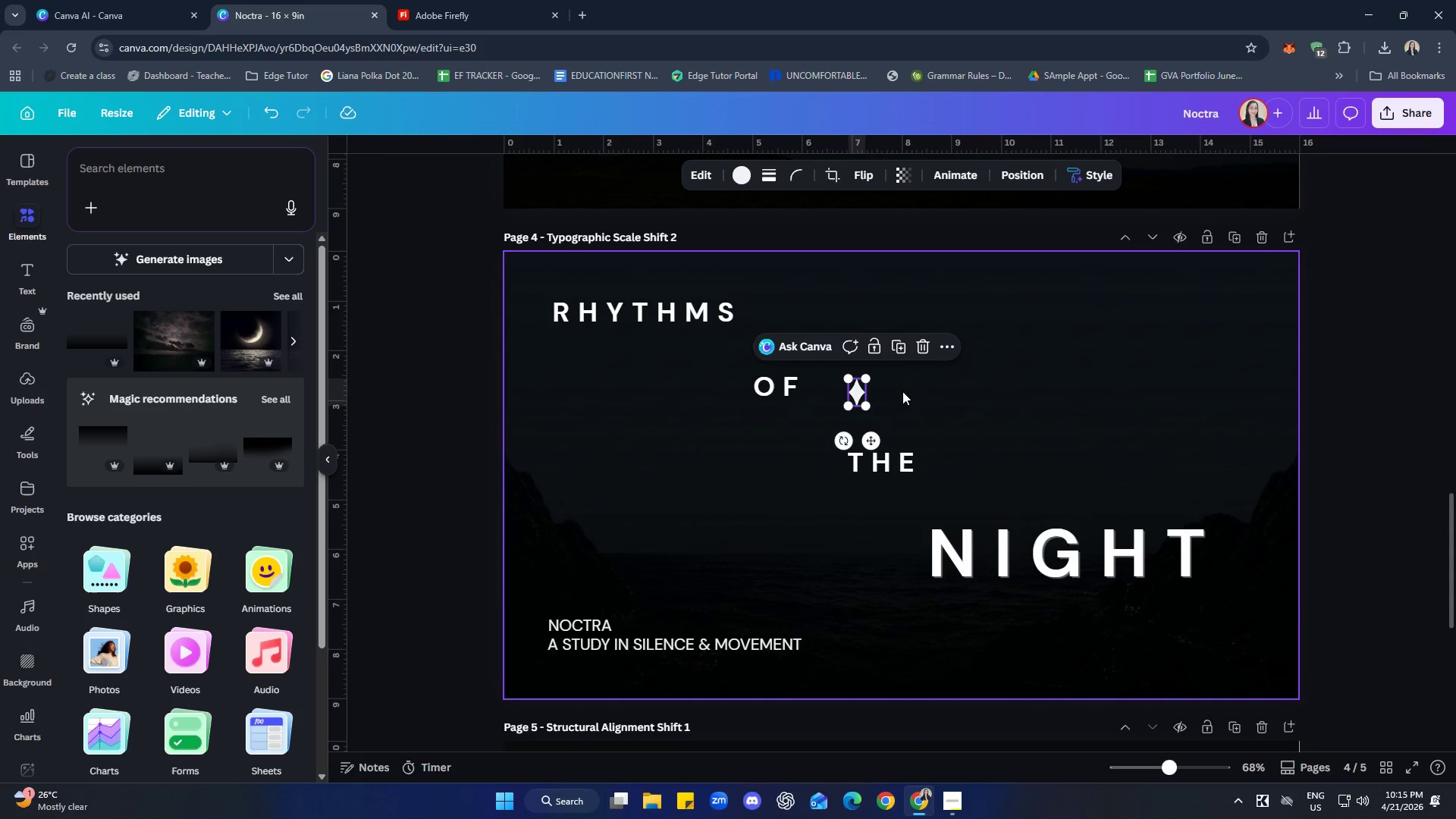 
left_click([1362, 413])
 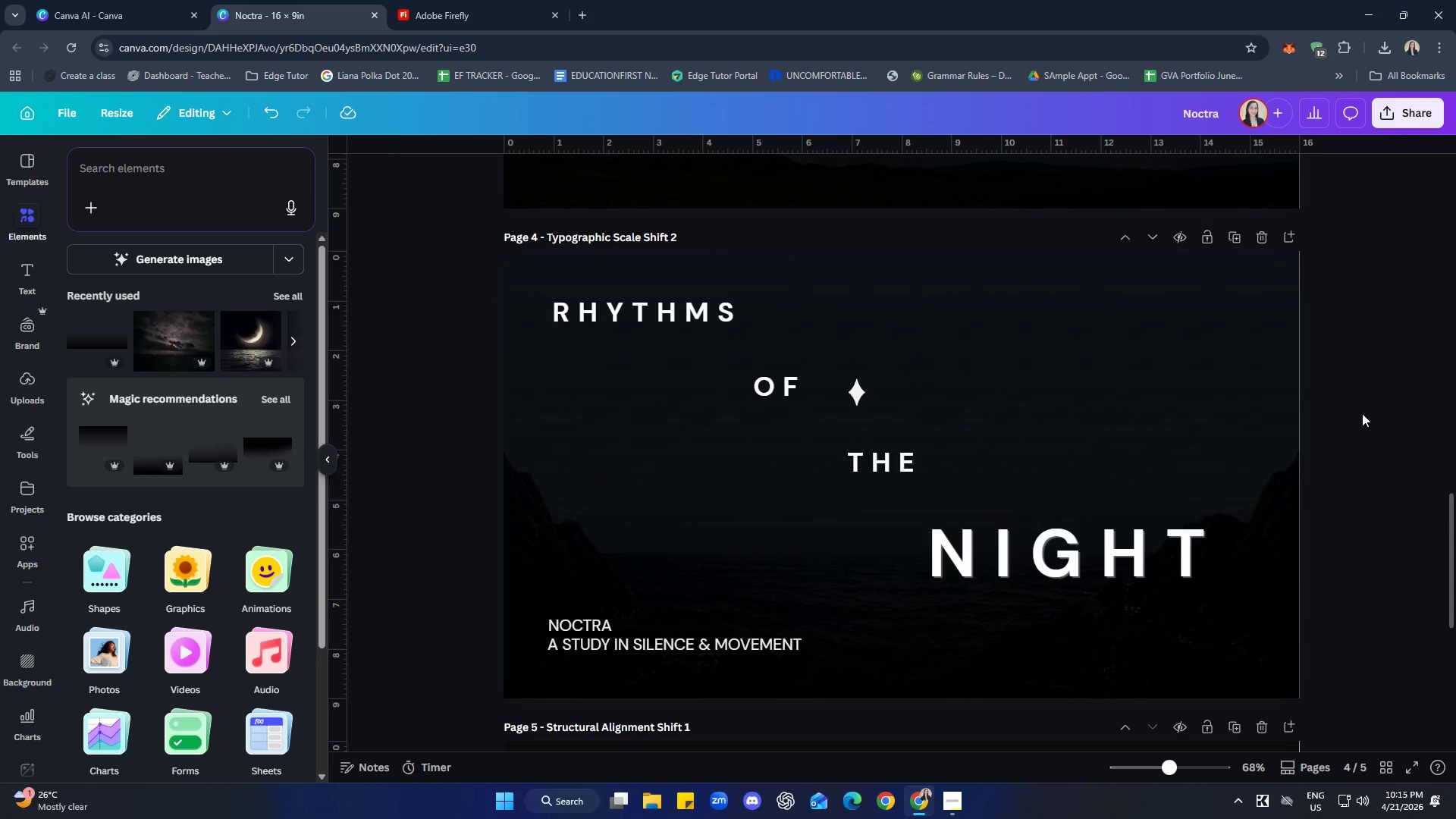 
wait(8.41)
 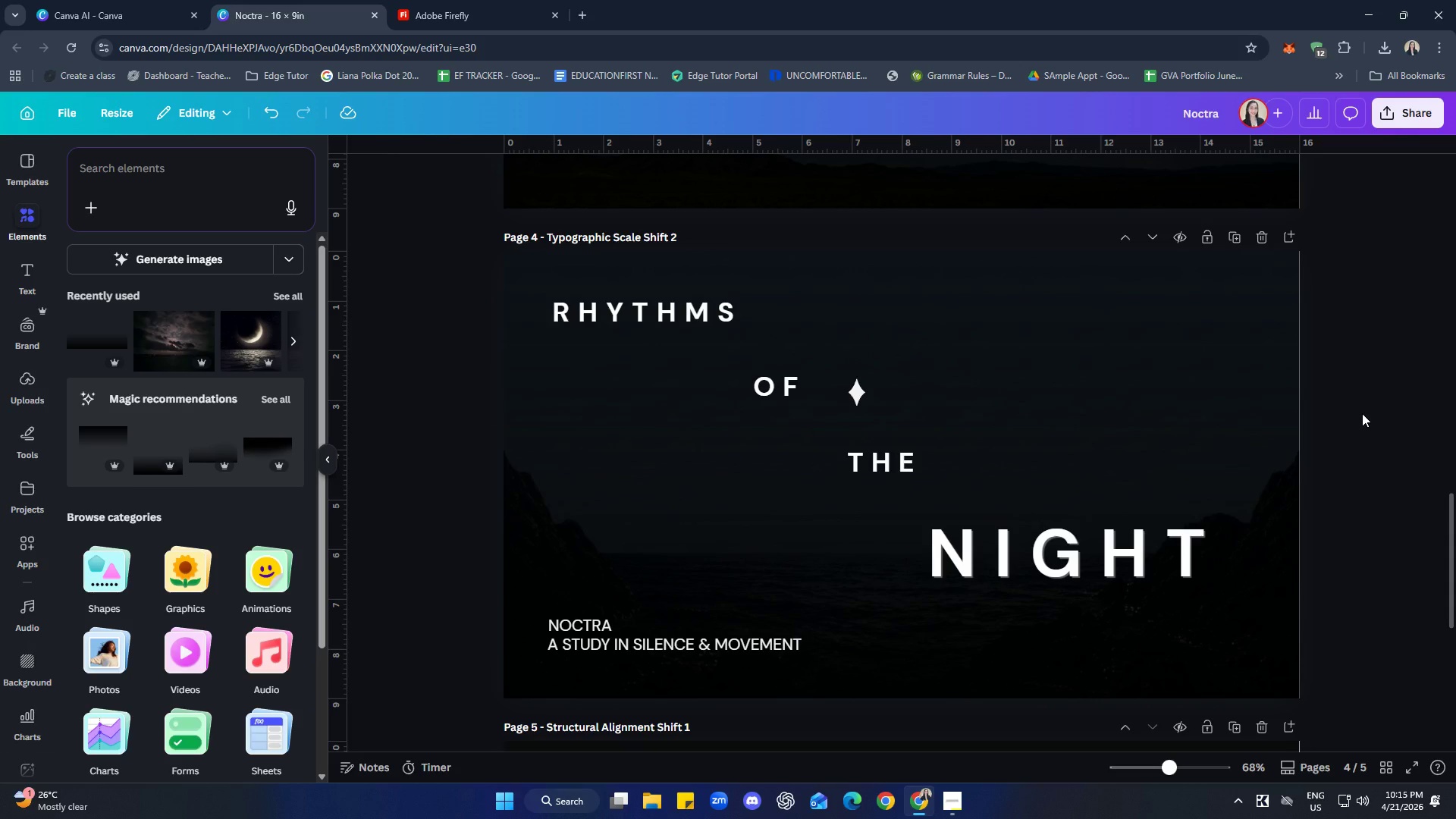 
left_click([1009, 442])
 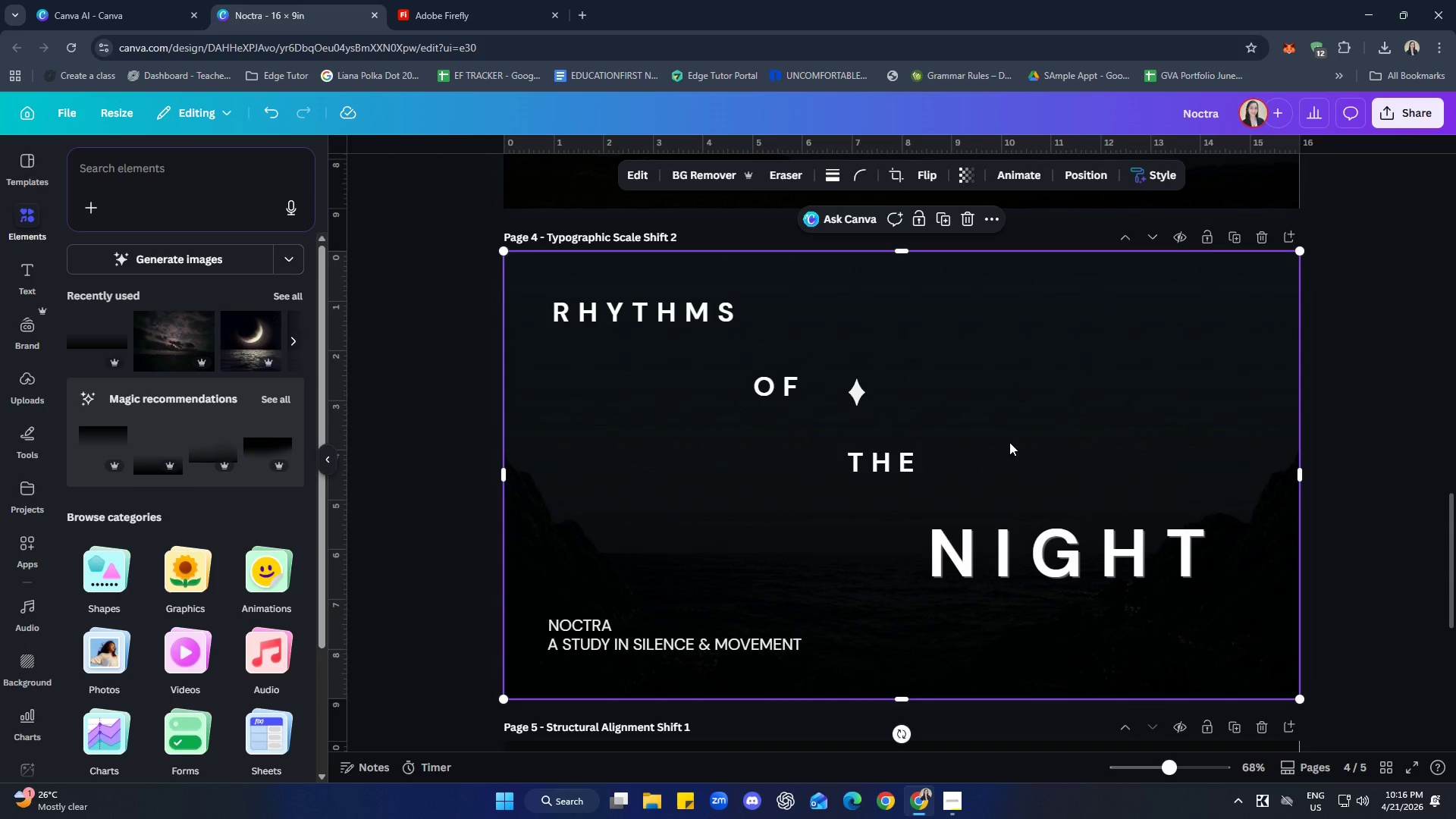 
wait(8.62)
 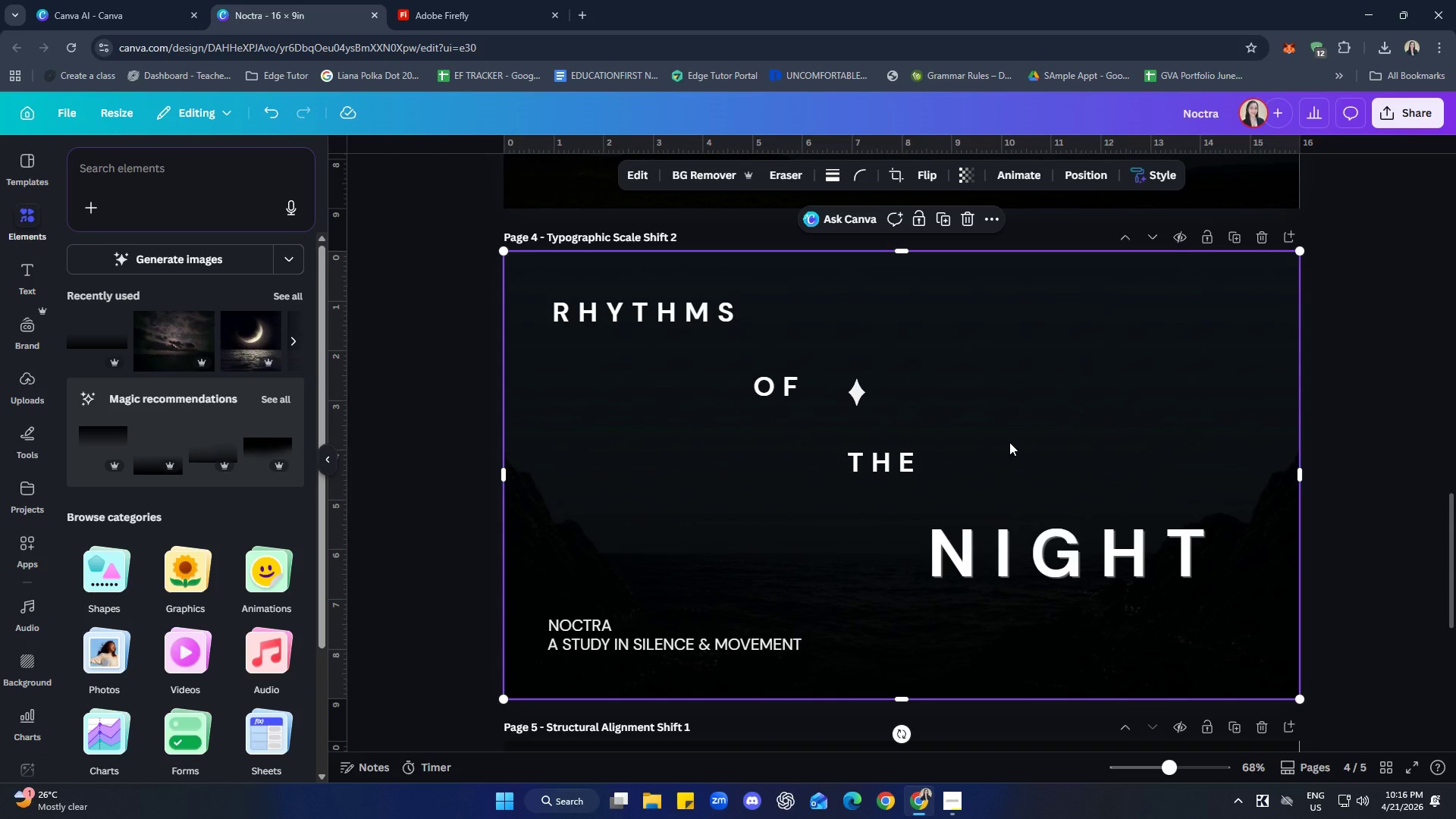 
left_click([720, 306])
 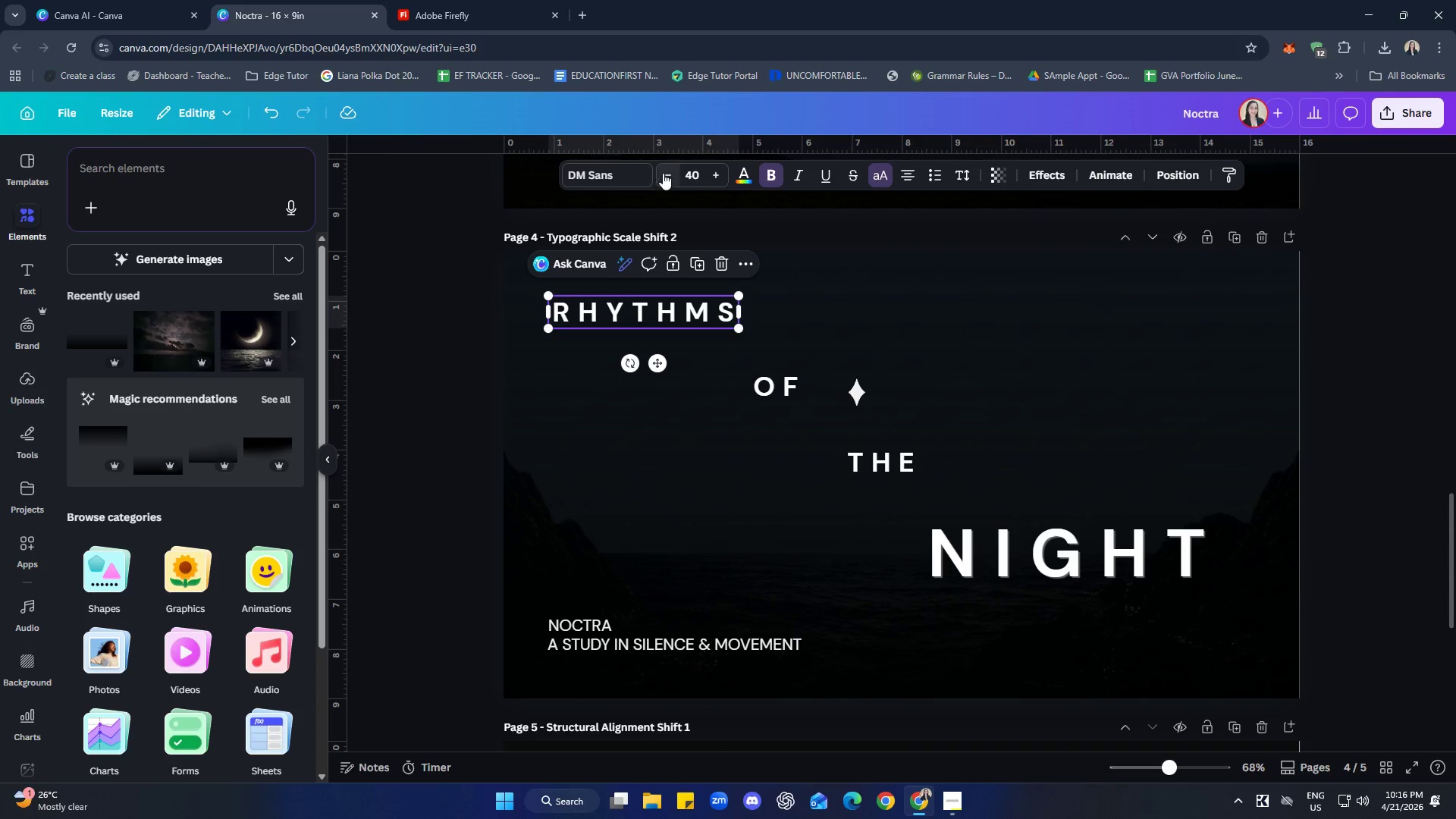 
double_click([666, 172])
 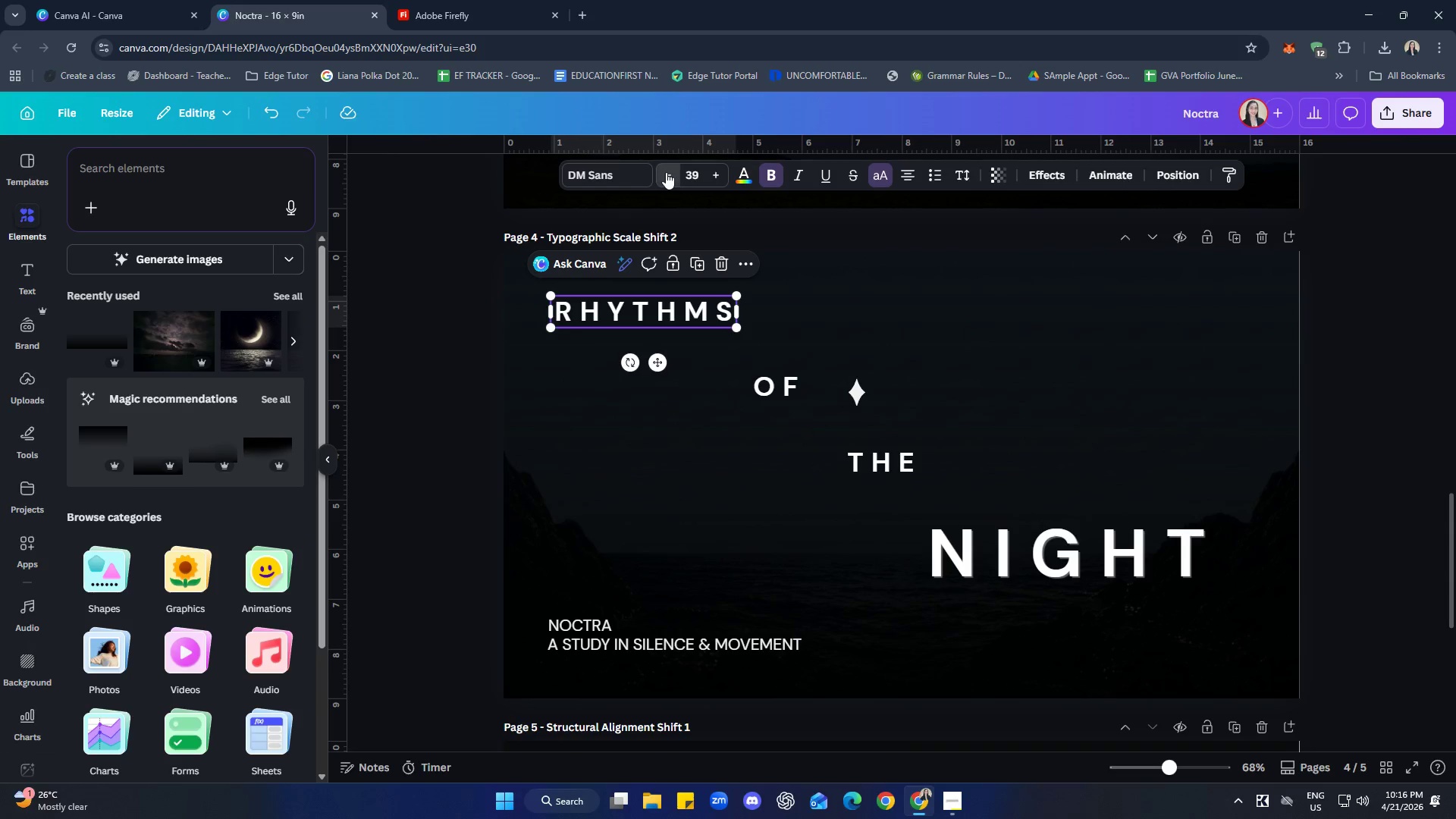 
triple_click([666, 172])
 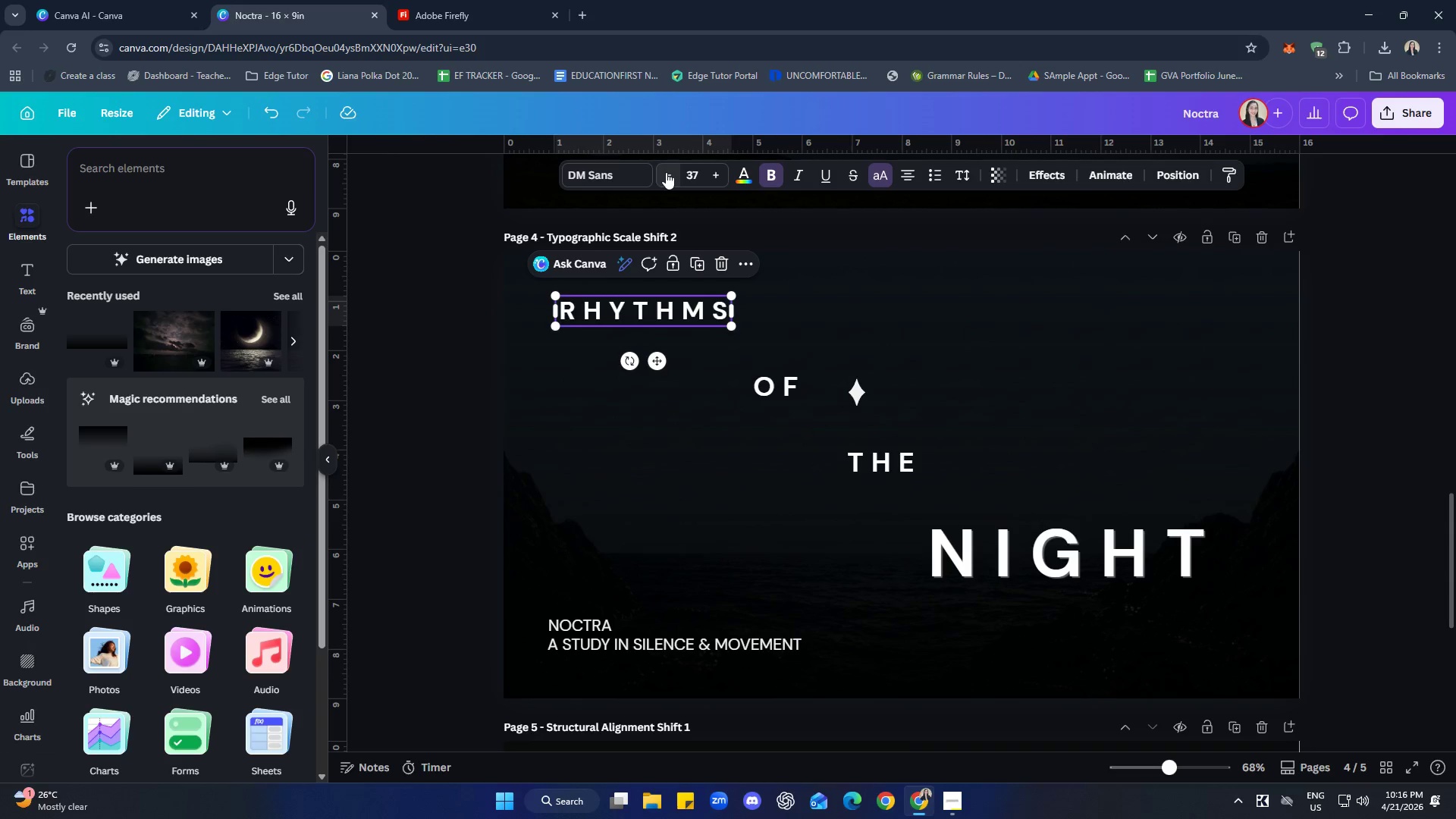 
triple_click([666, 172])
 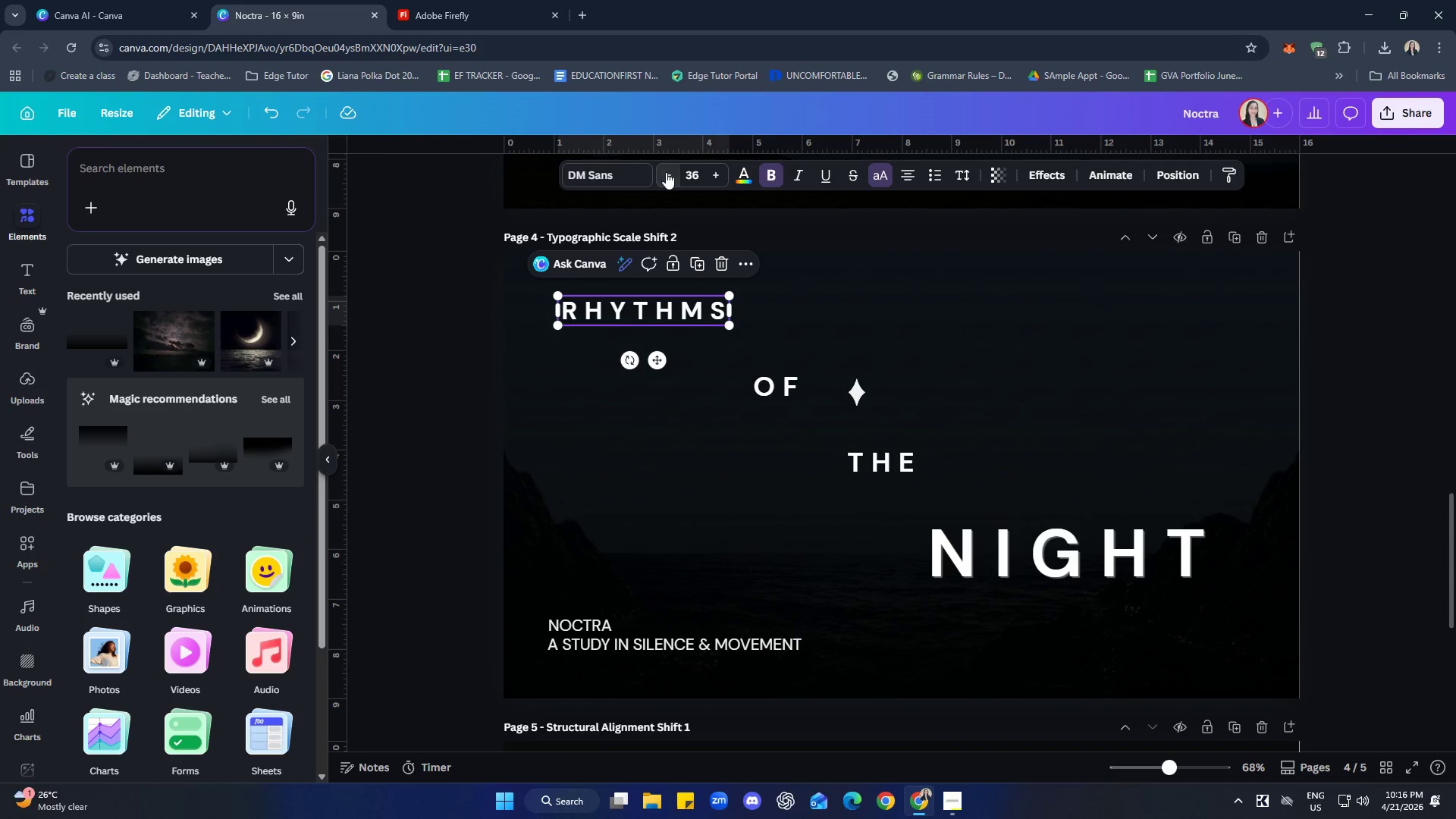 
triple_click([666, 172])
 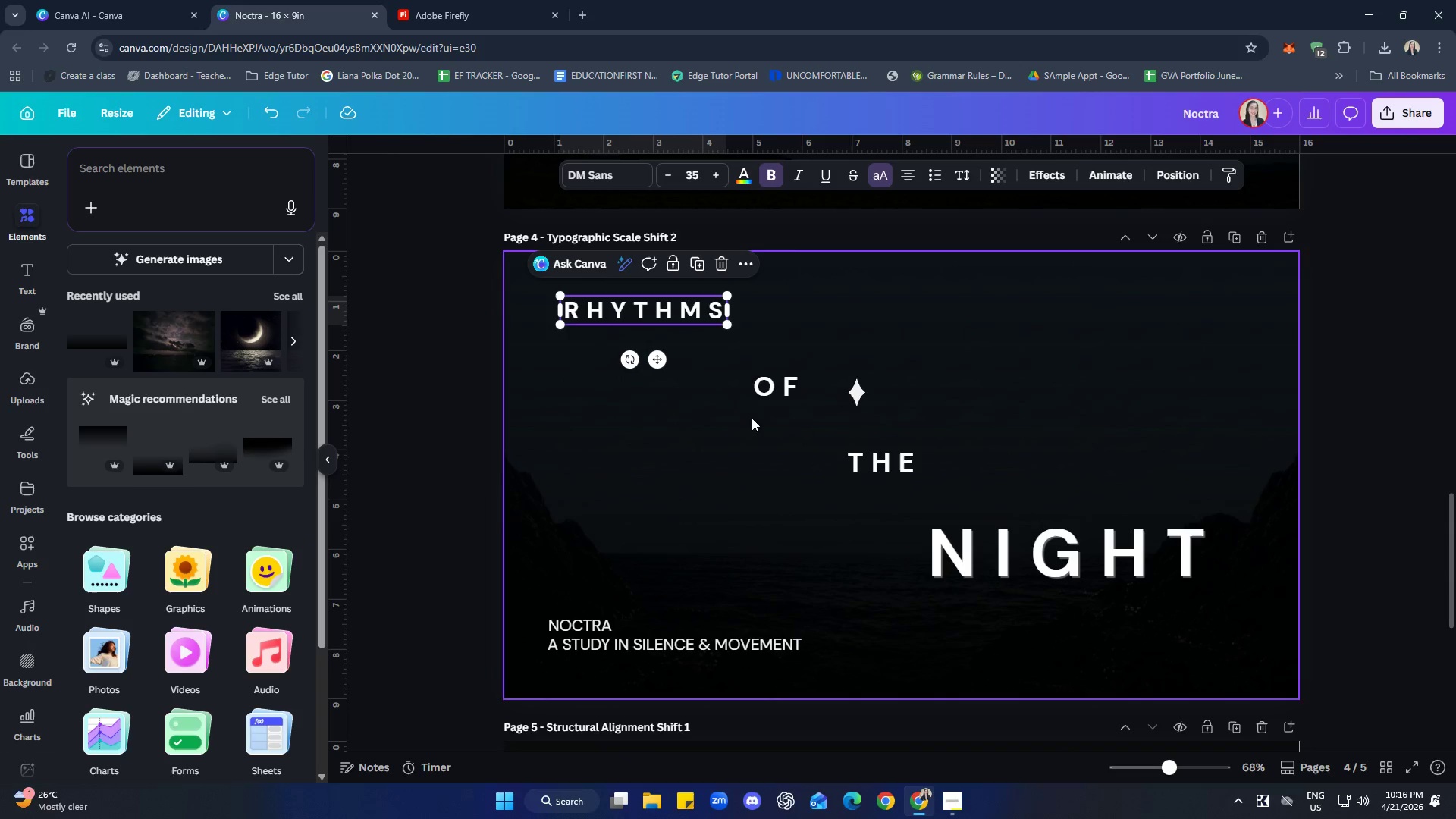 
left_click([774, 382])
 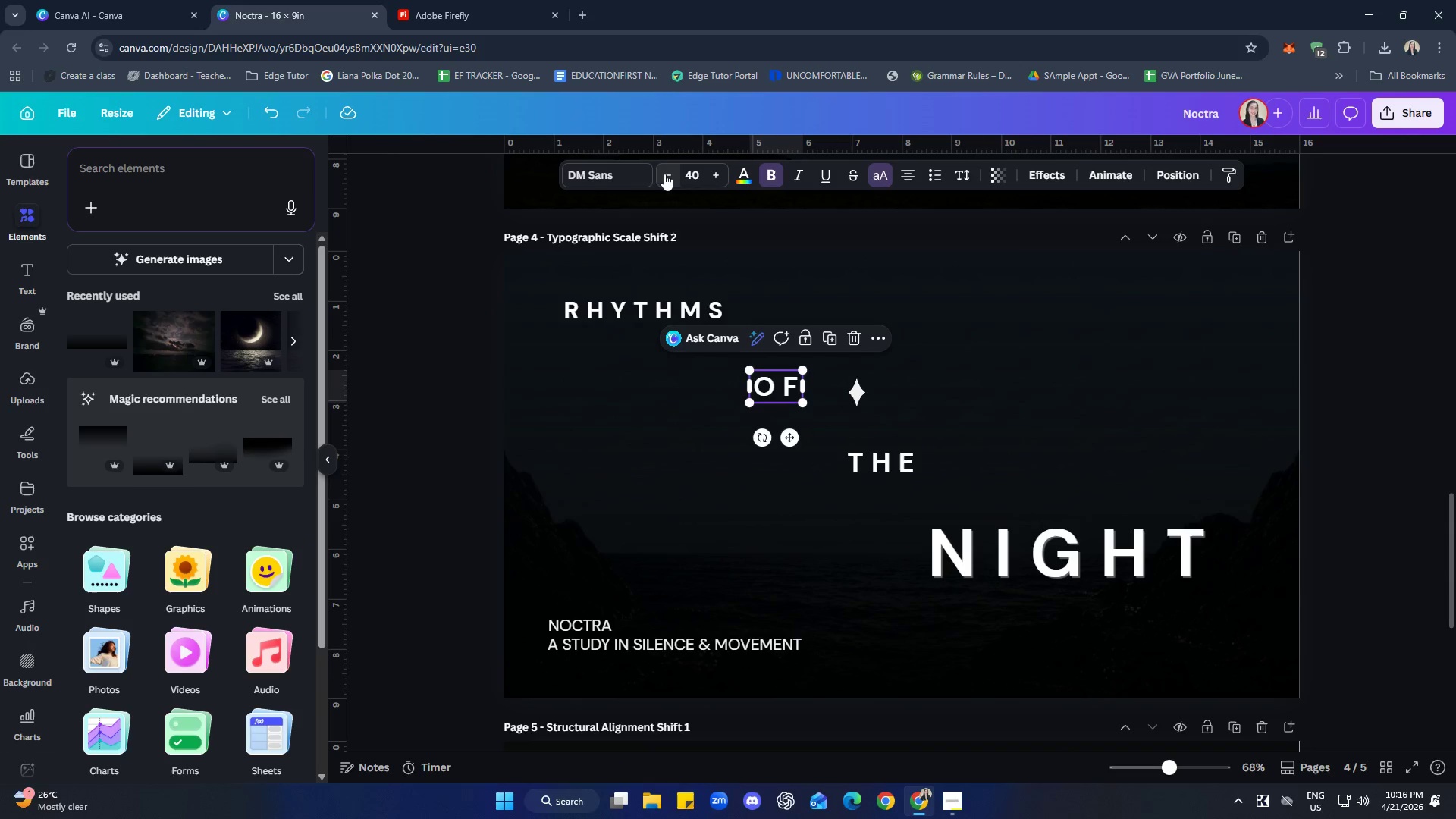 
double_click([664, 174])
 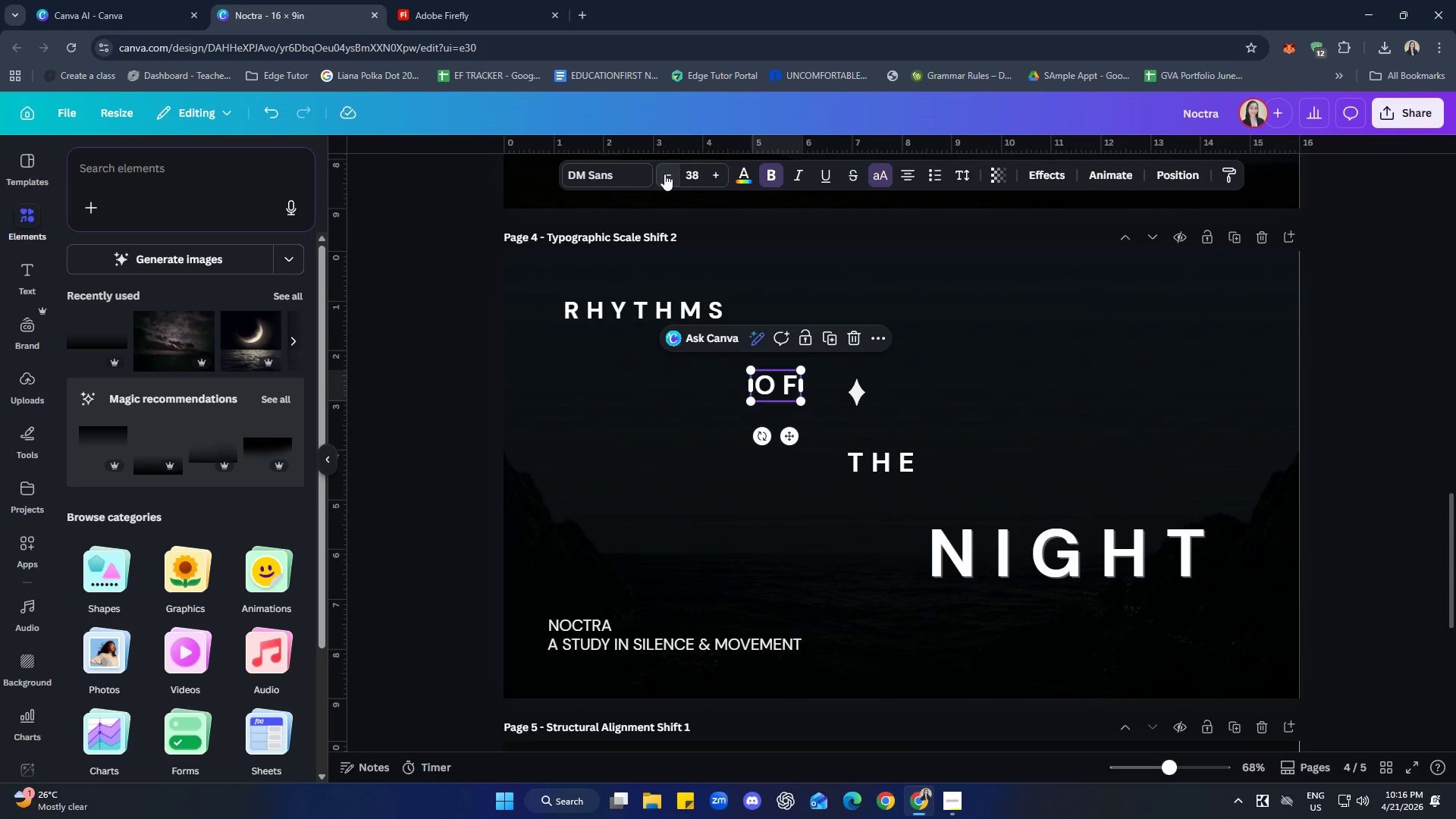 
triple_click([664, 174])
 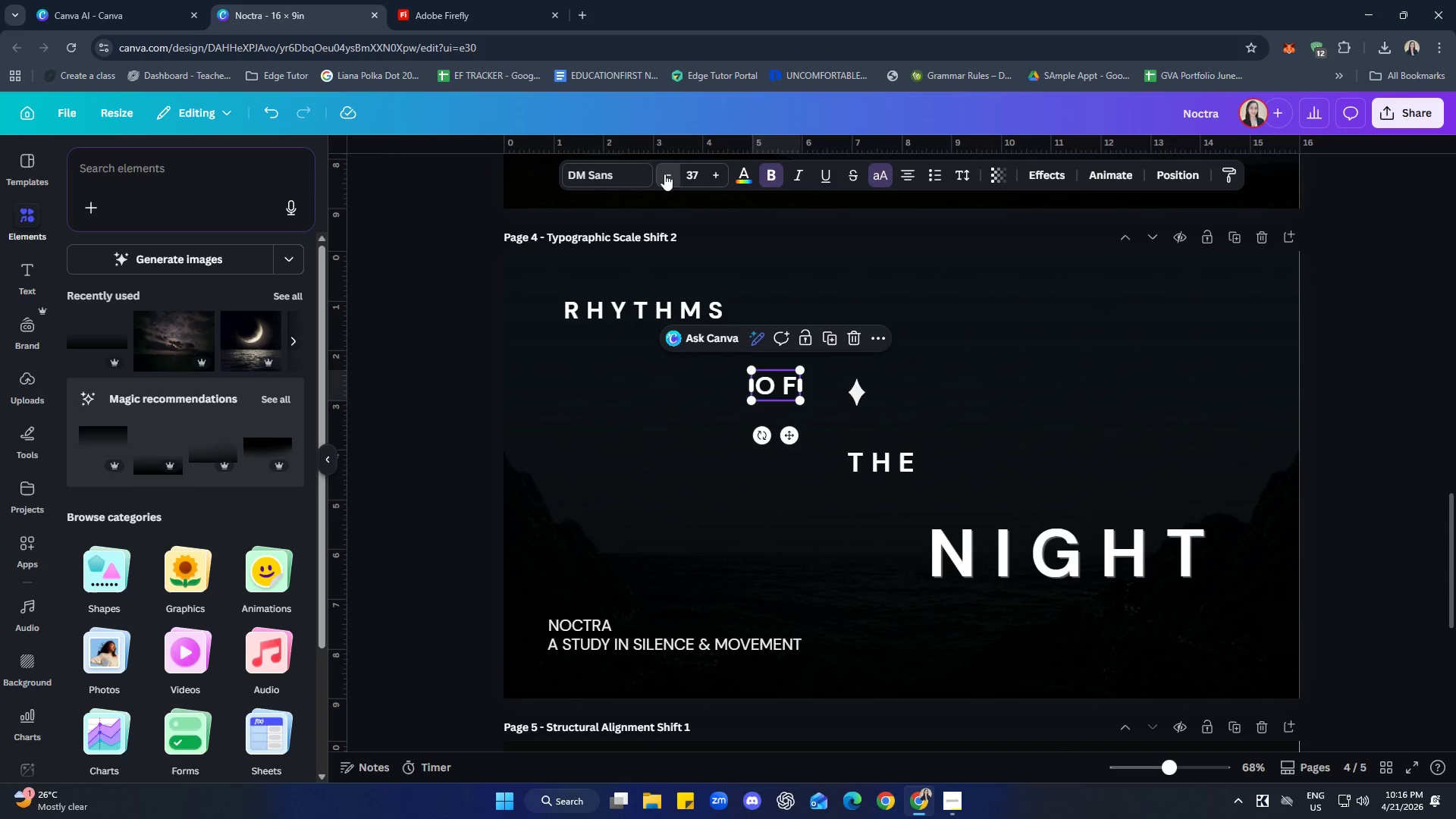 
triple_click([664, 174])
 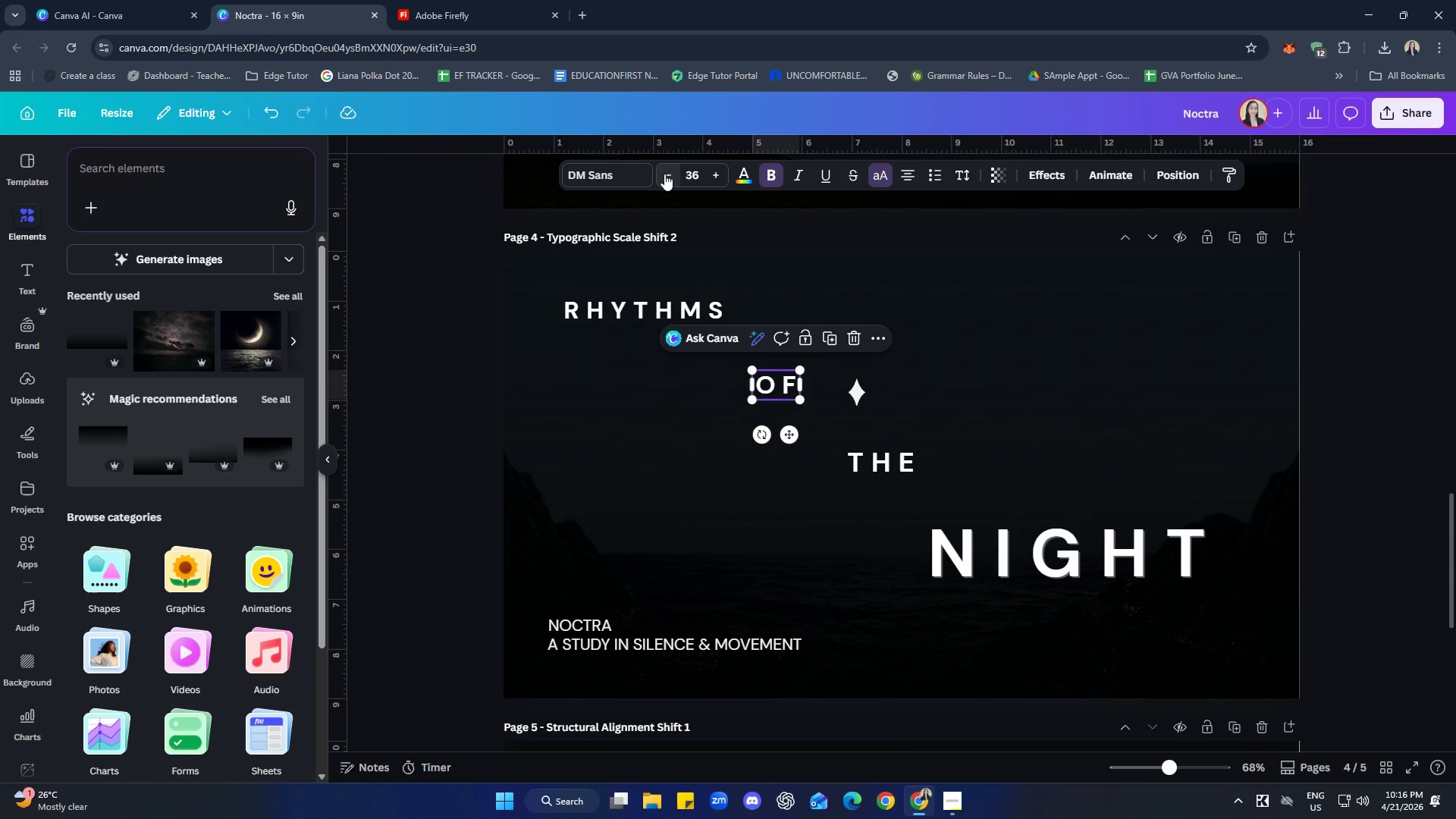 
triple_click([664, 174])
 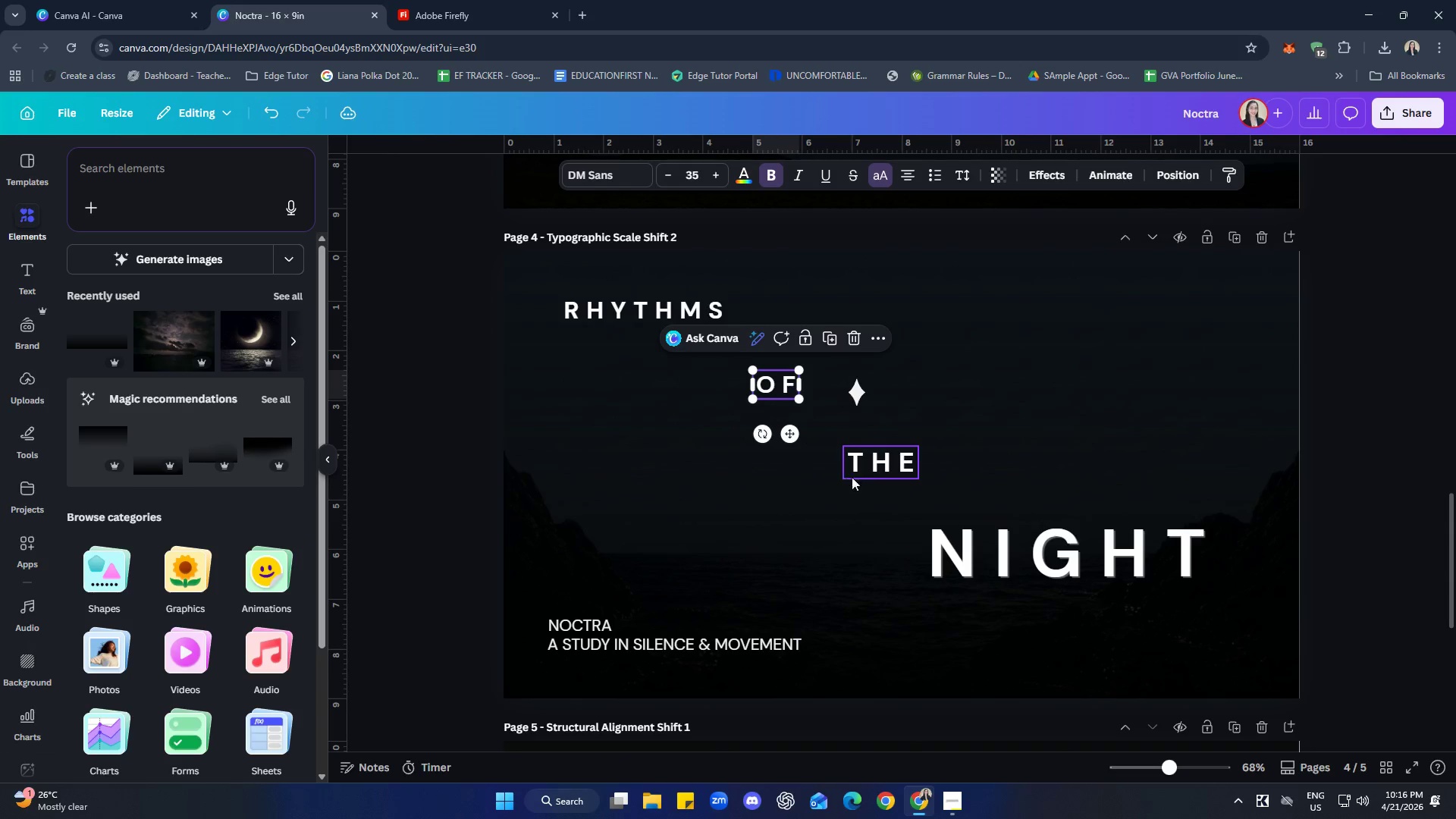 
left_click([881, 468])
 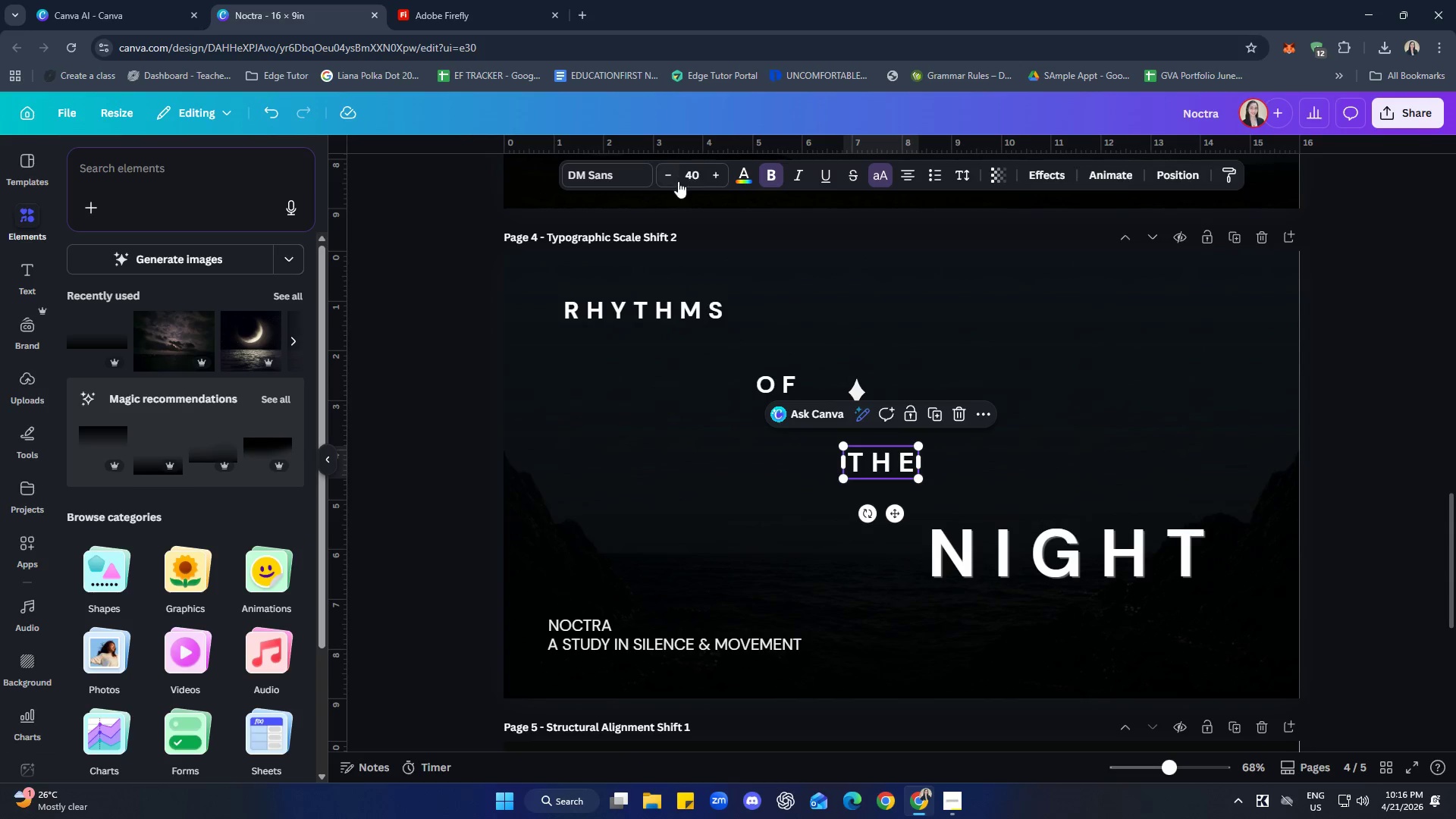 
left_click([671, 177])
 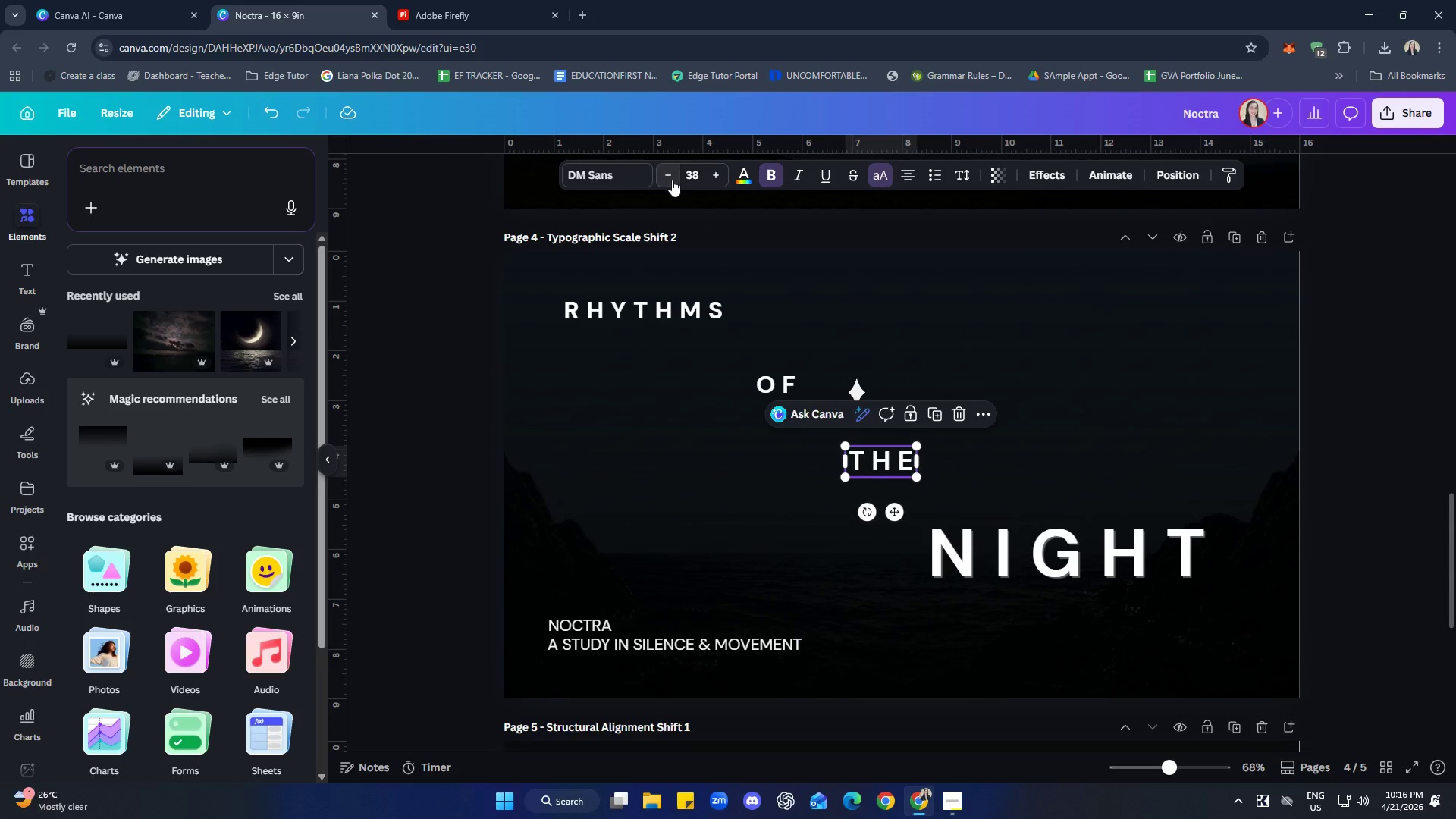 
triple_click([672, 178])
 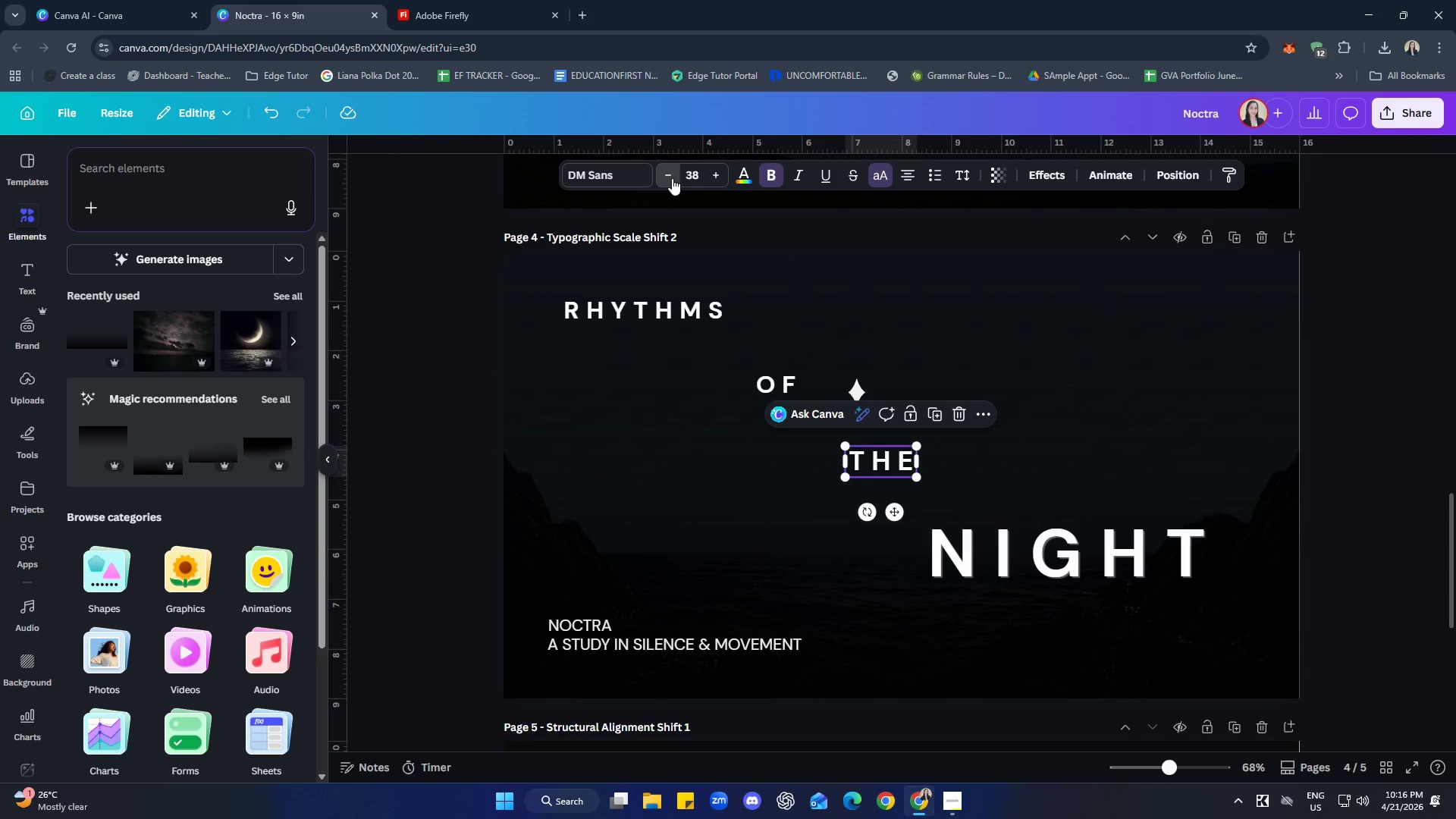 
triple_click([672, 178])
 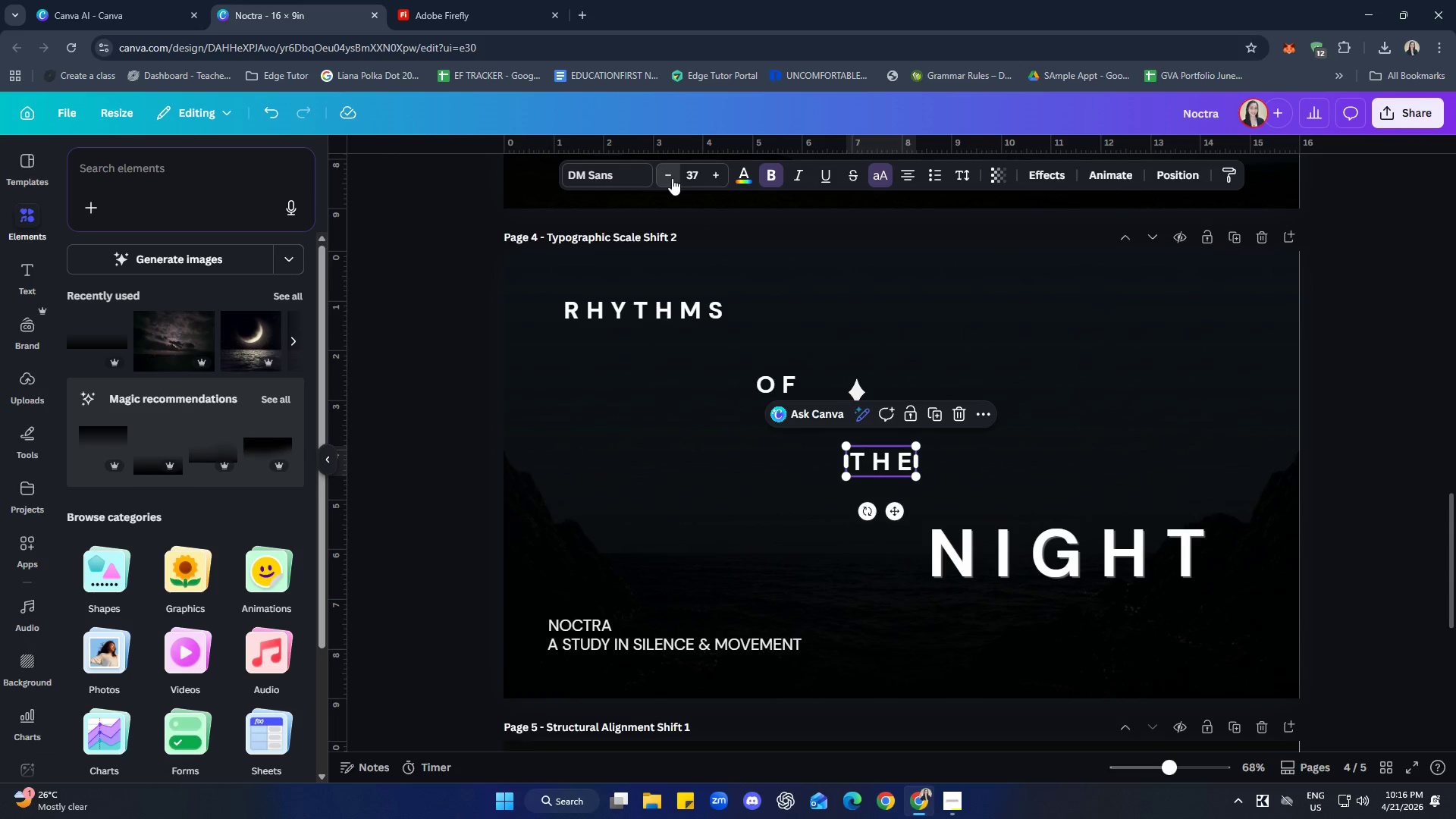 
triple_click([672, 178])
 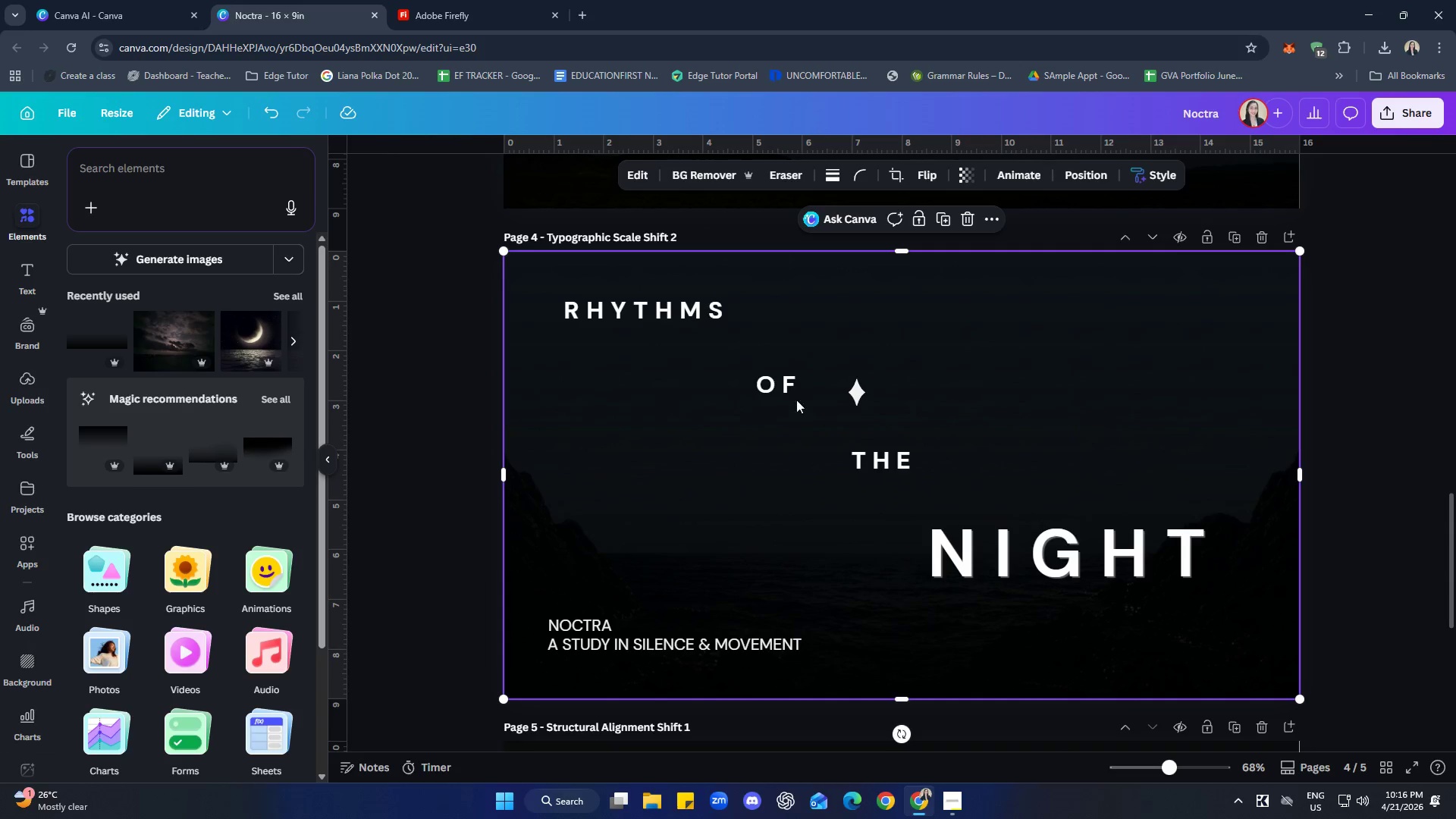 
left_click([698, 476])
 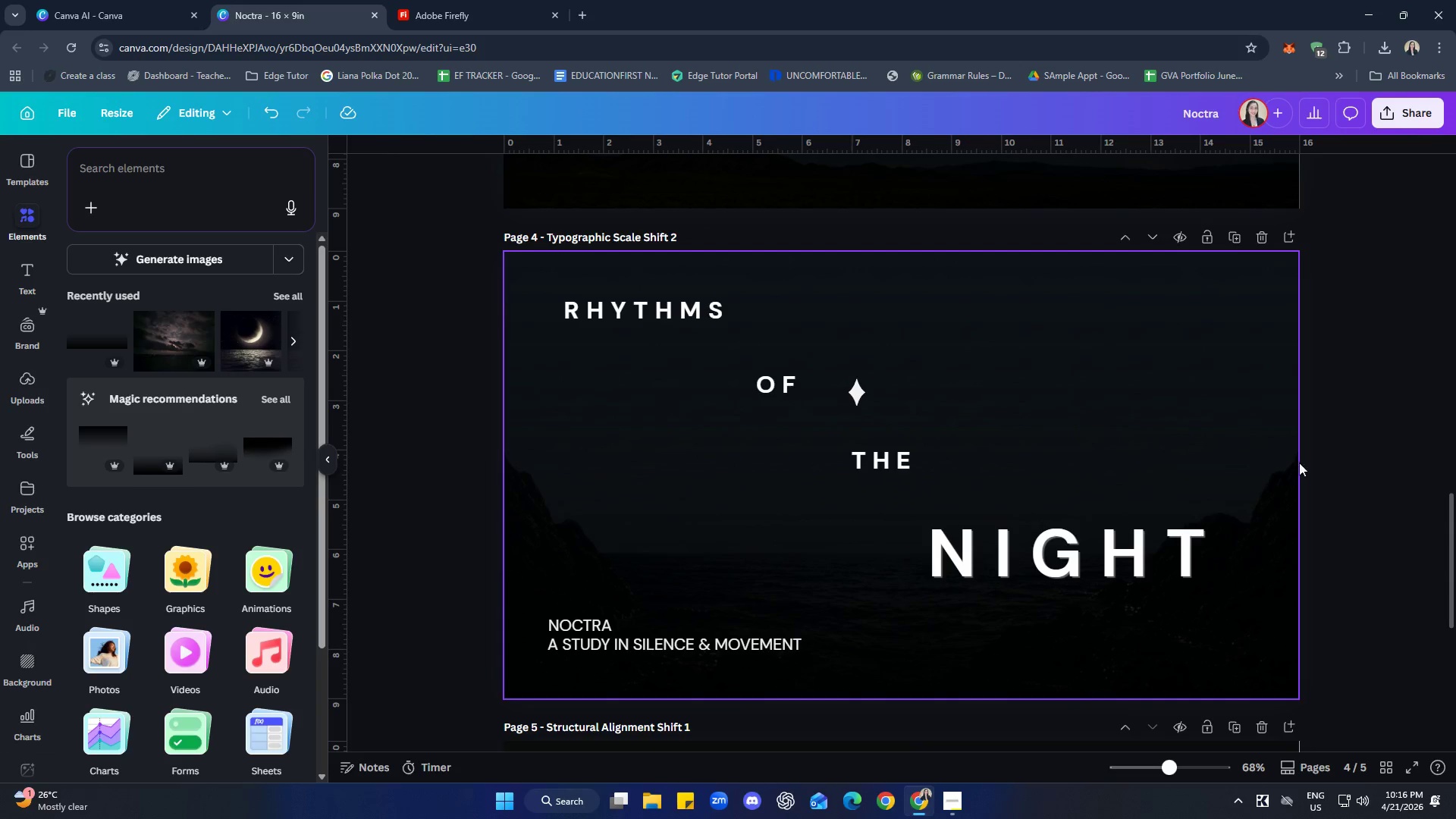 
left_click([1436, 420])
 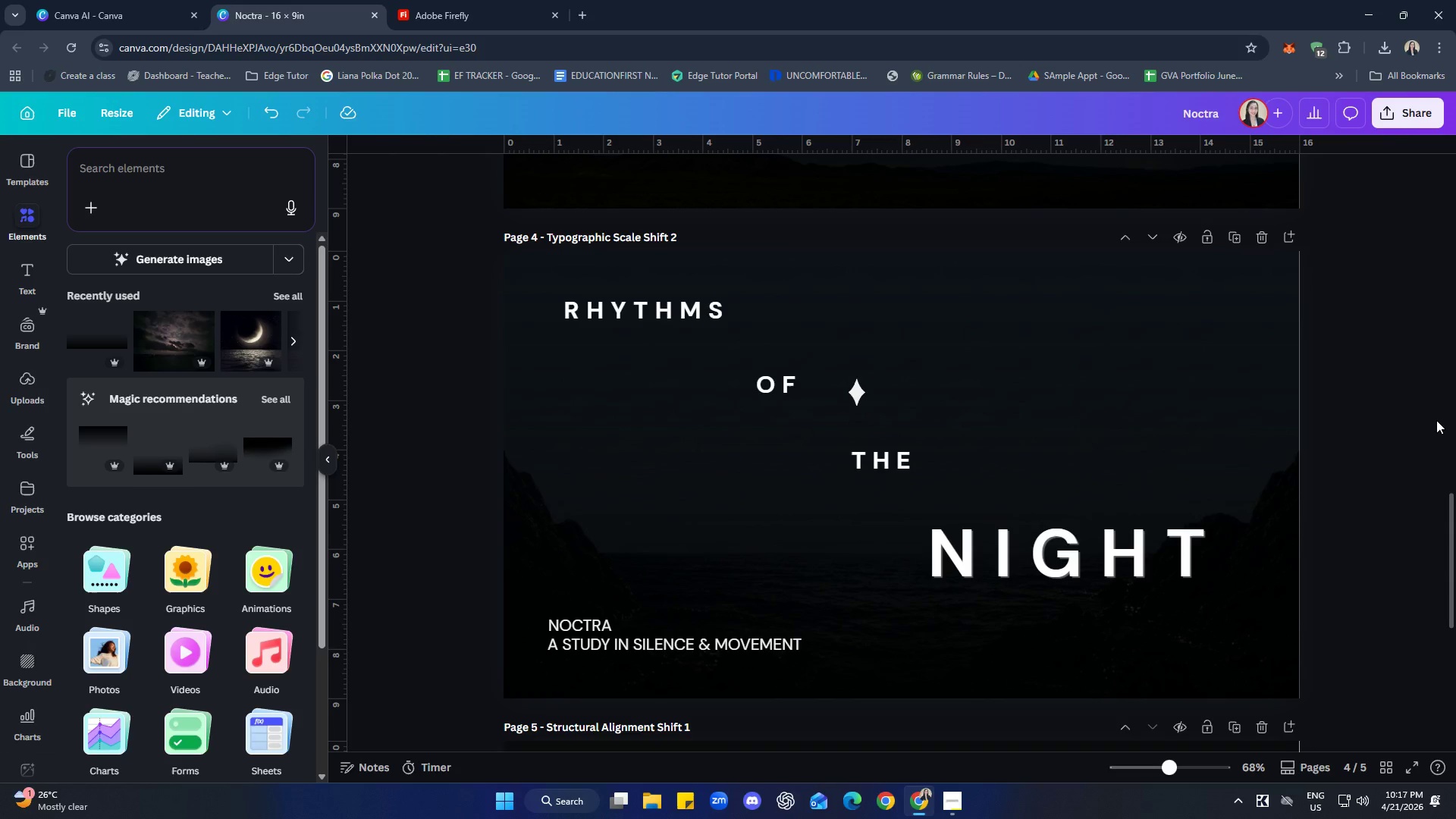 
wait(69.64)
 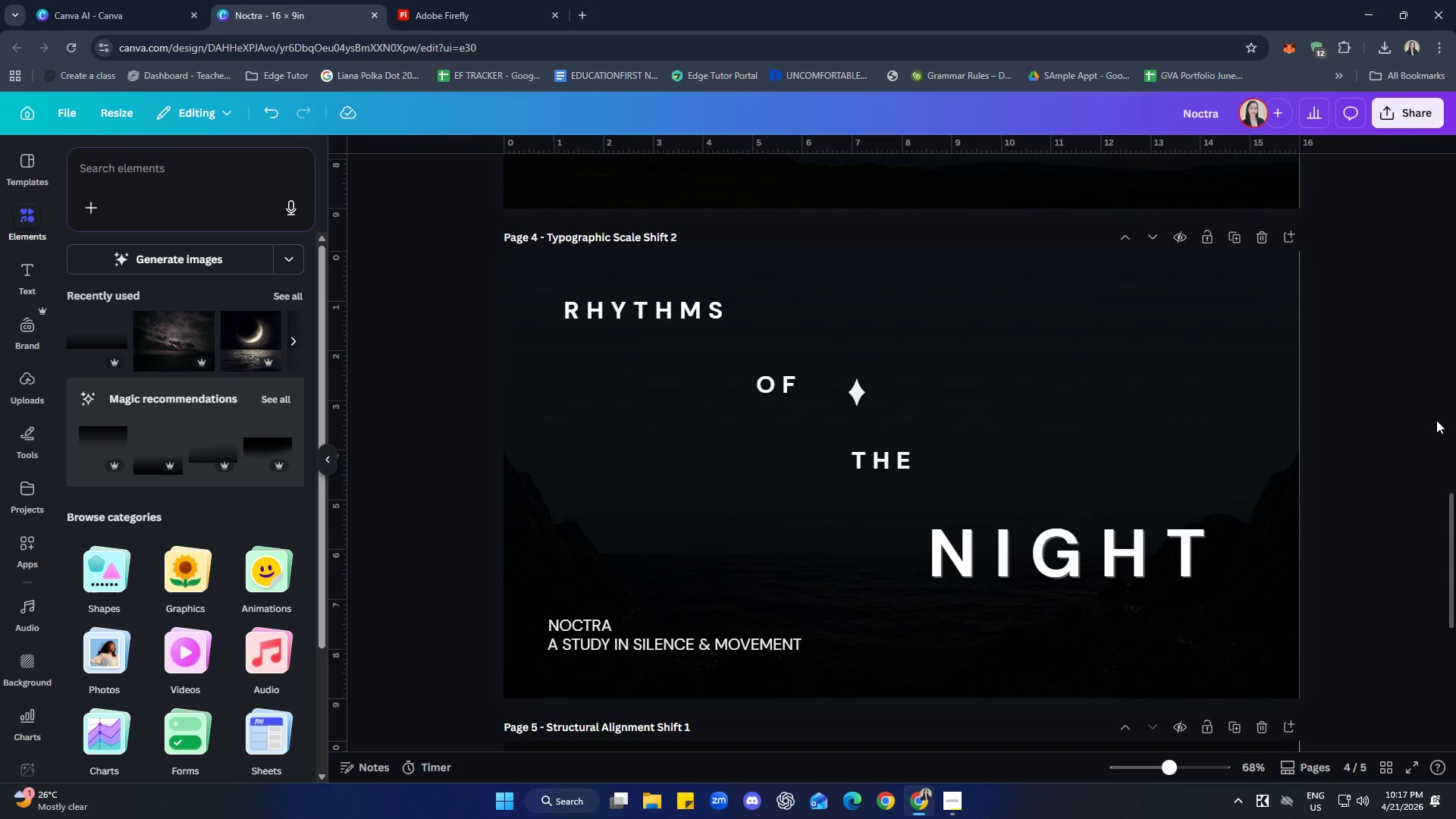 
left_click([1369, 545])
 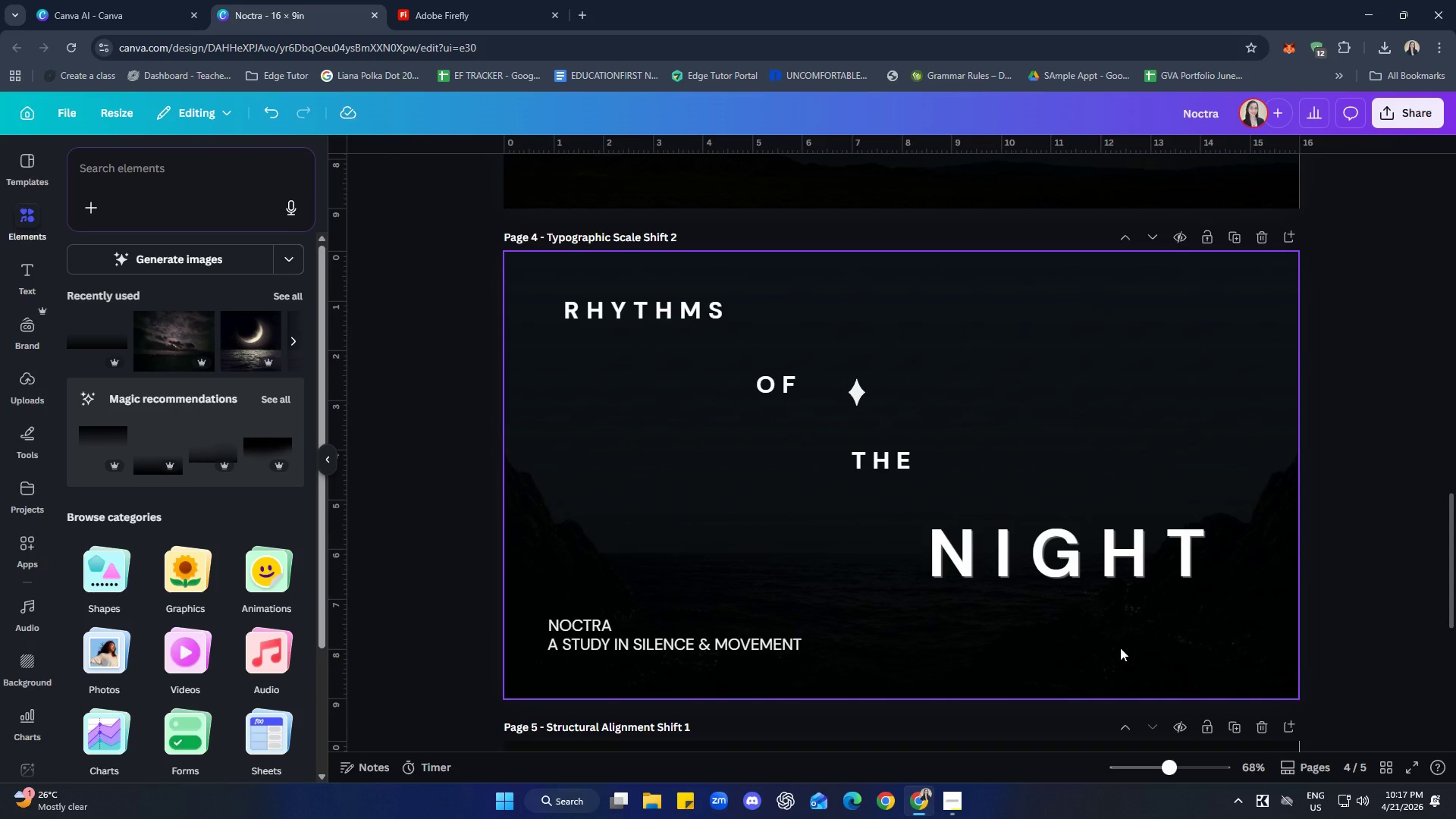 
wait(11.3)
 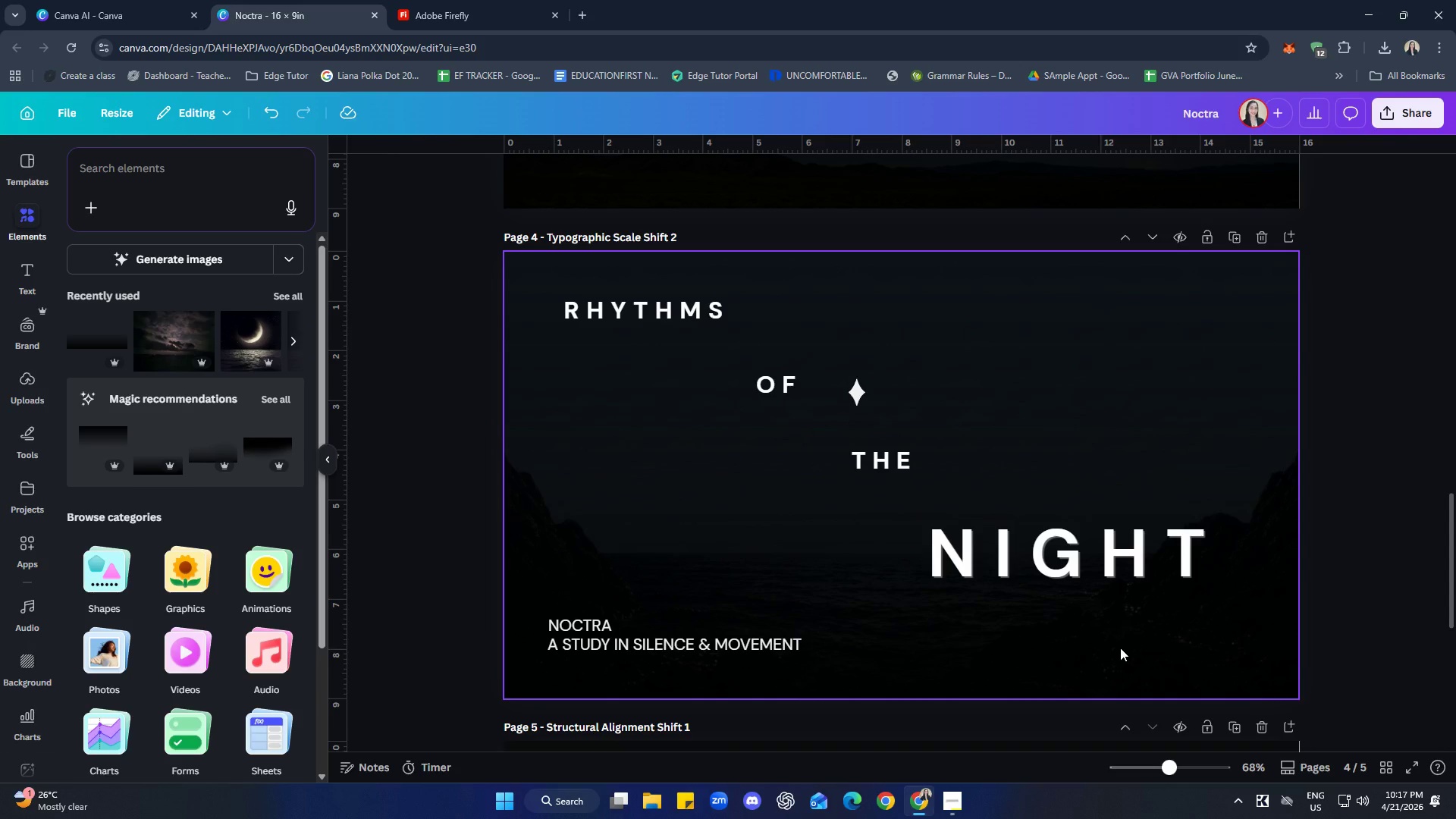 
scroll: coordinate [1375, 555], scroll_direction: down, amount: 6.0
 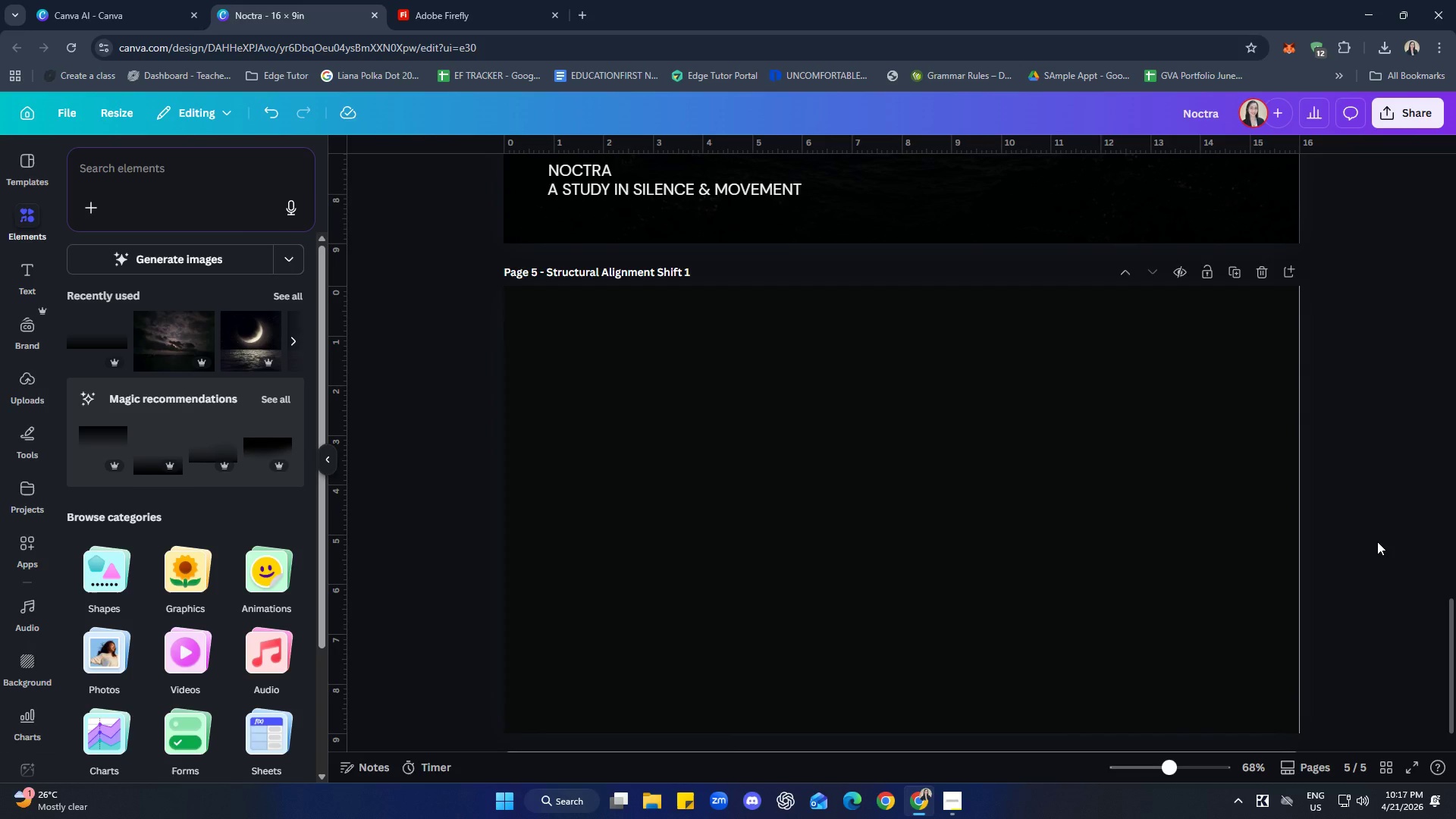 
wait(5.78)
 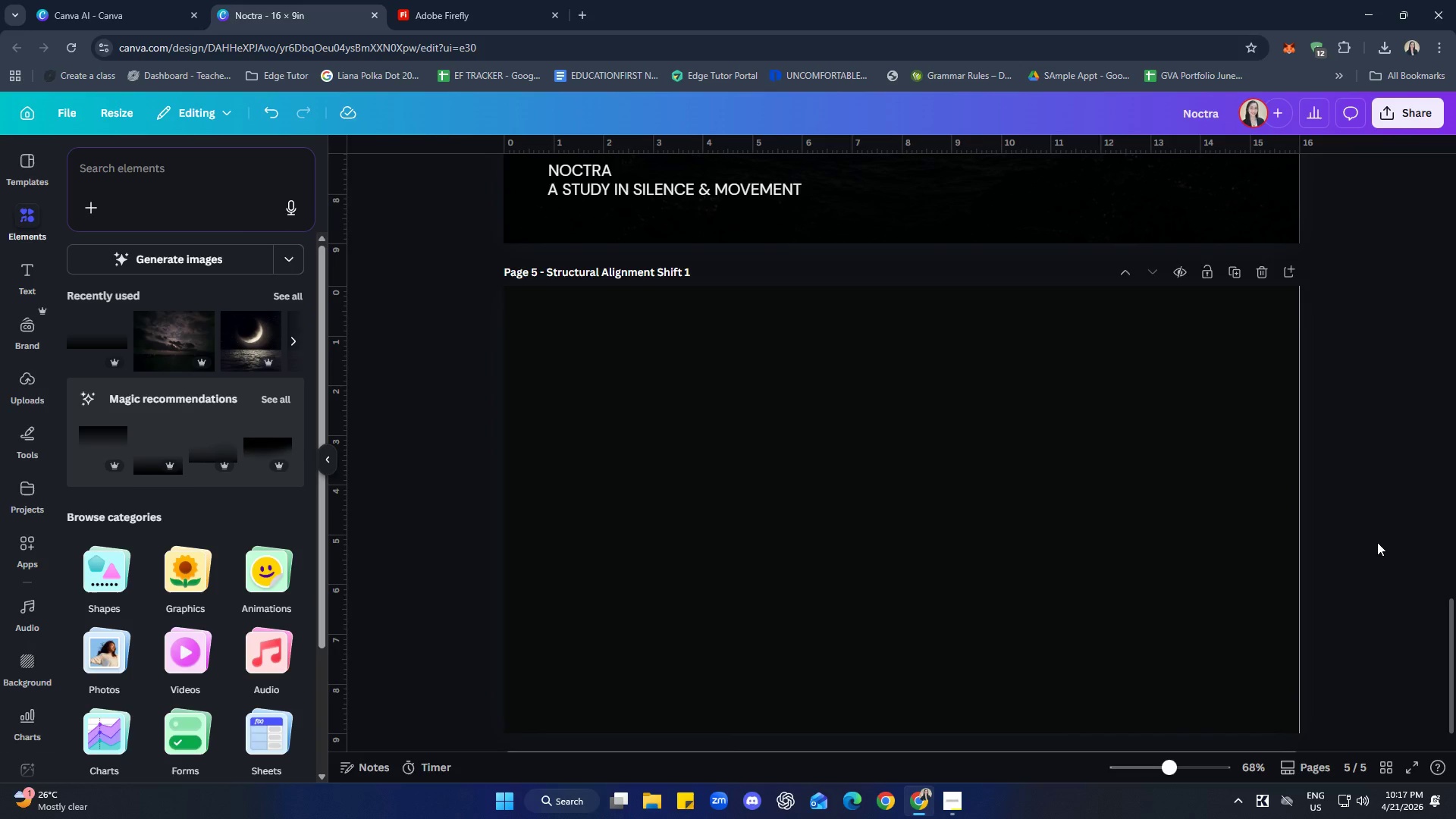 
scroll: coordinate [1385, 595], scroll_direction: up, amount: 5.0
 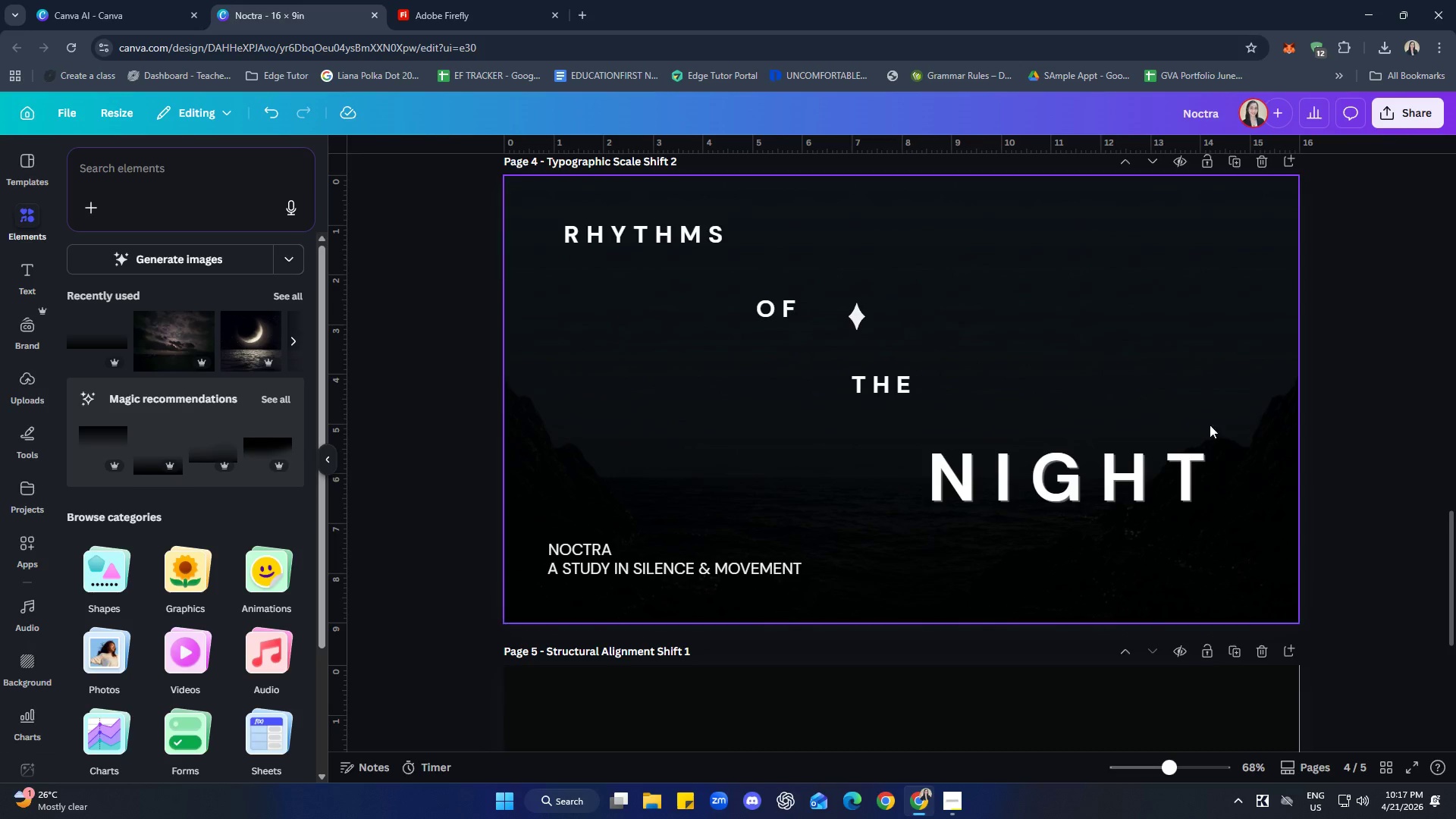 
wait(5.13)
 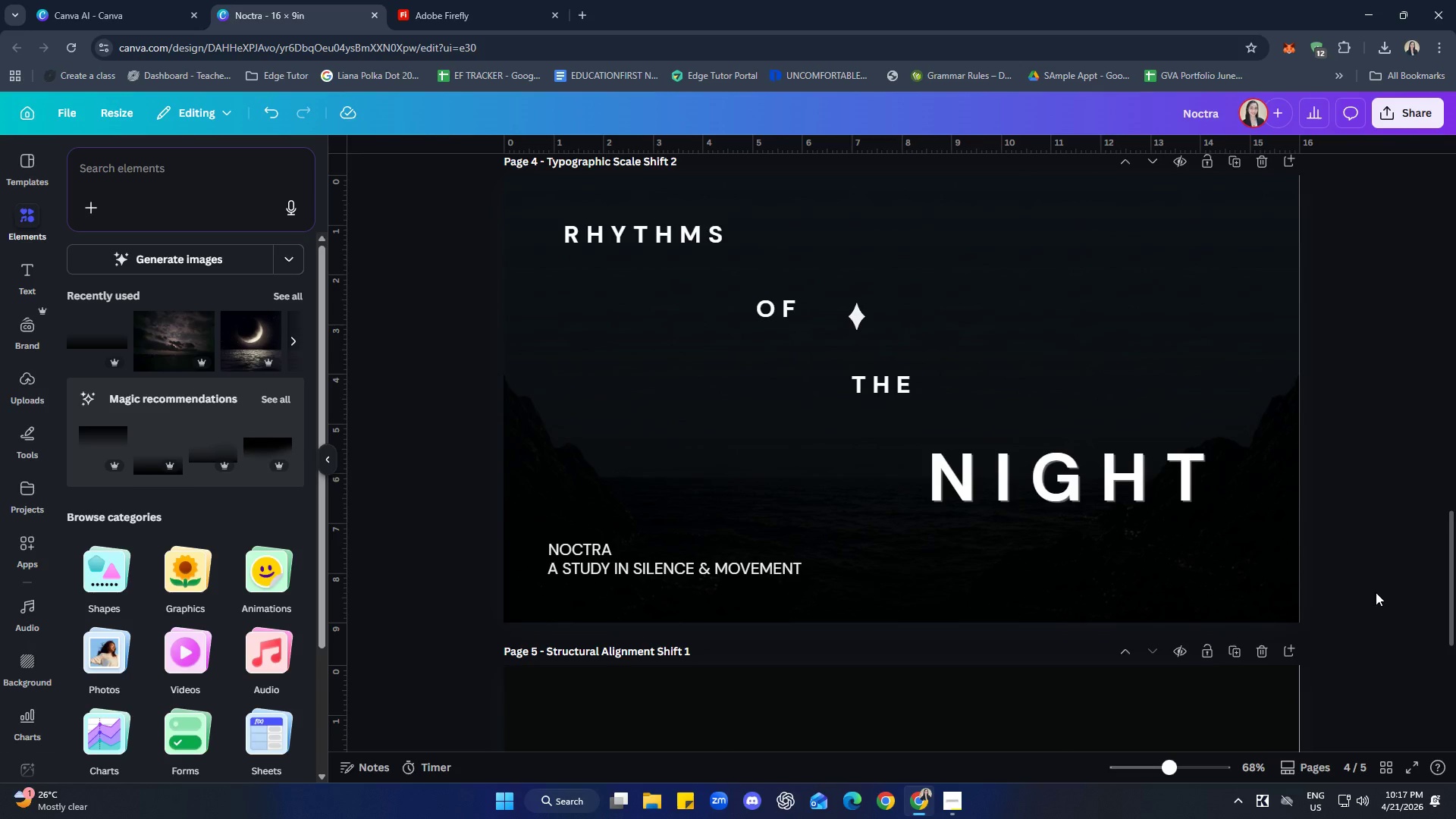 
scroll: coordinate [1238, 450], scroll_direction: none, amount: 0.0
 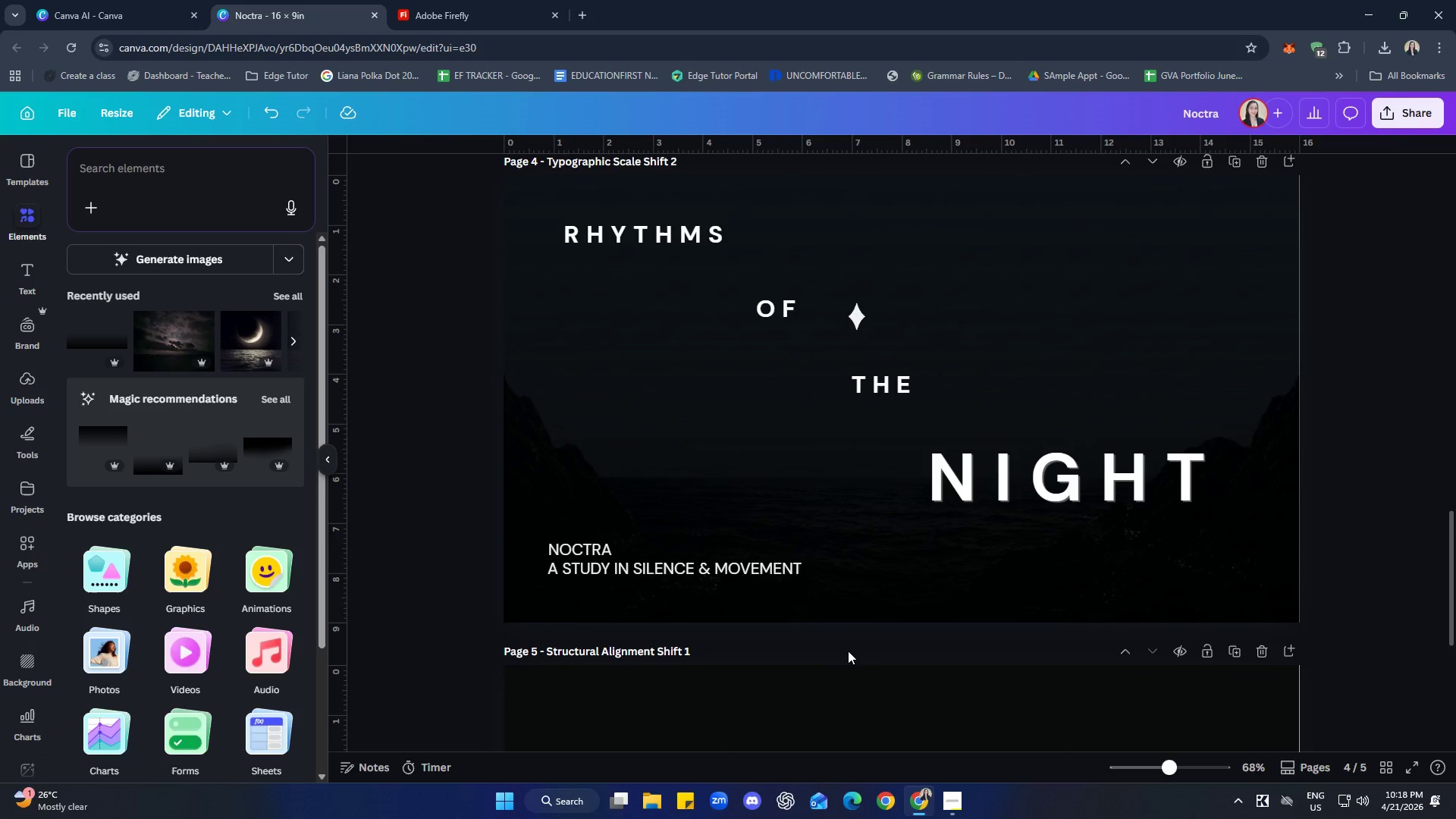 
wait(22.03)
 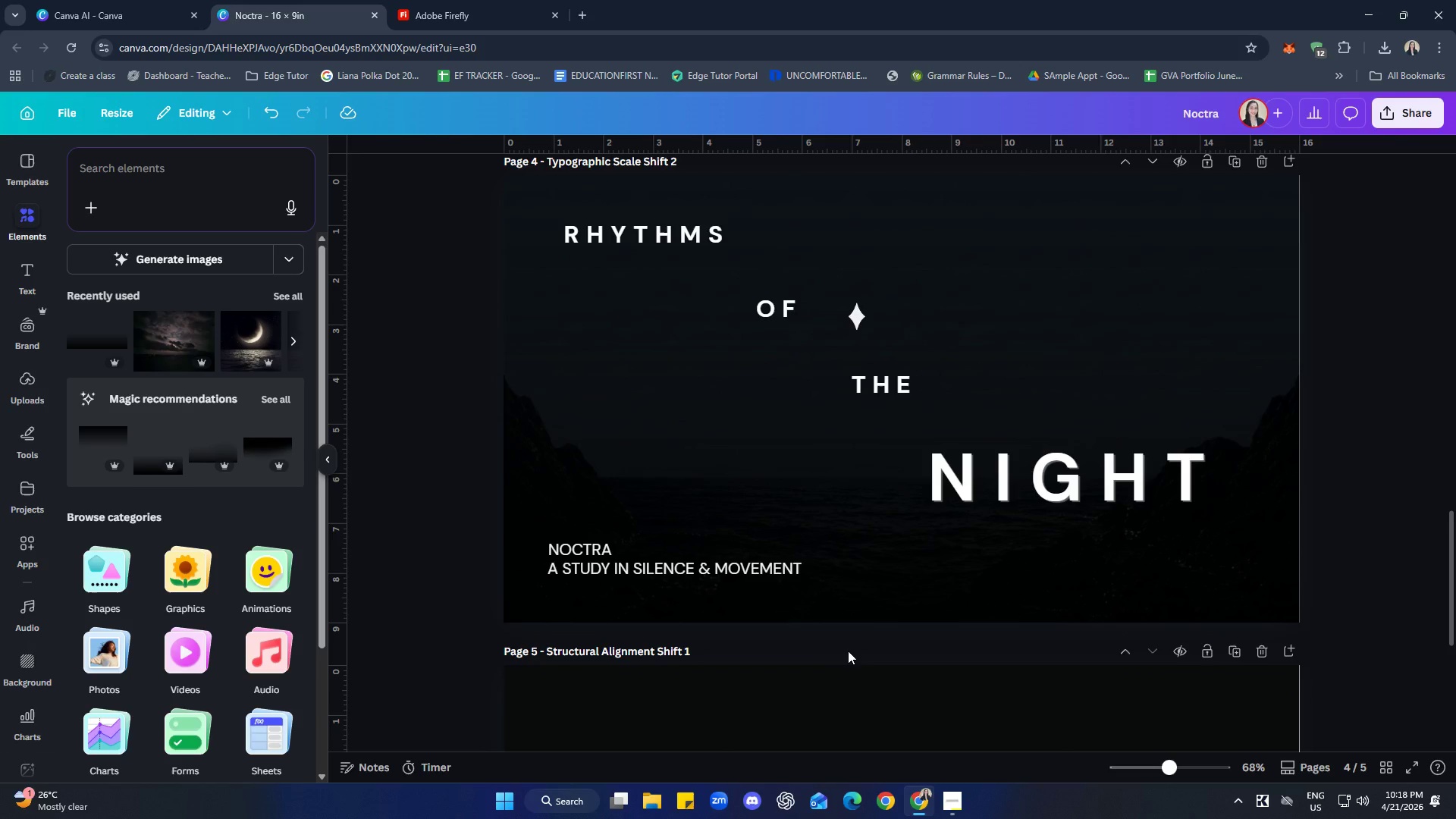 
left_click([1061, 482])
 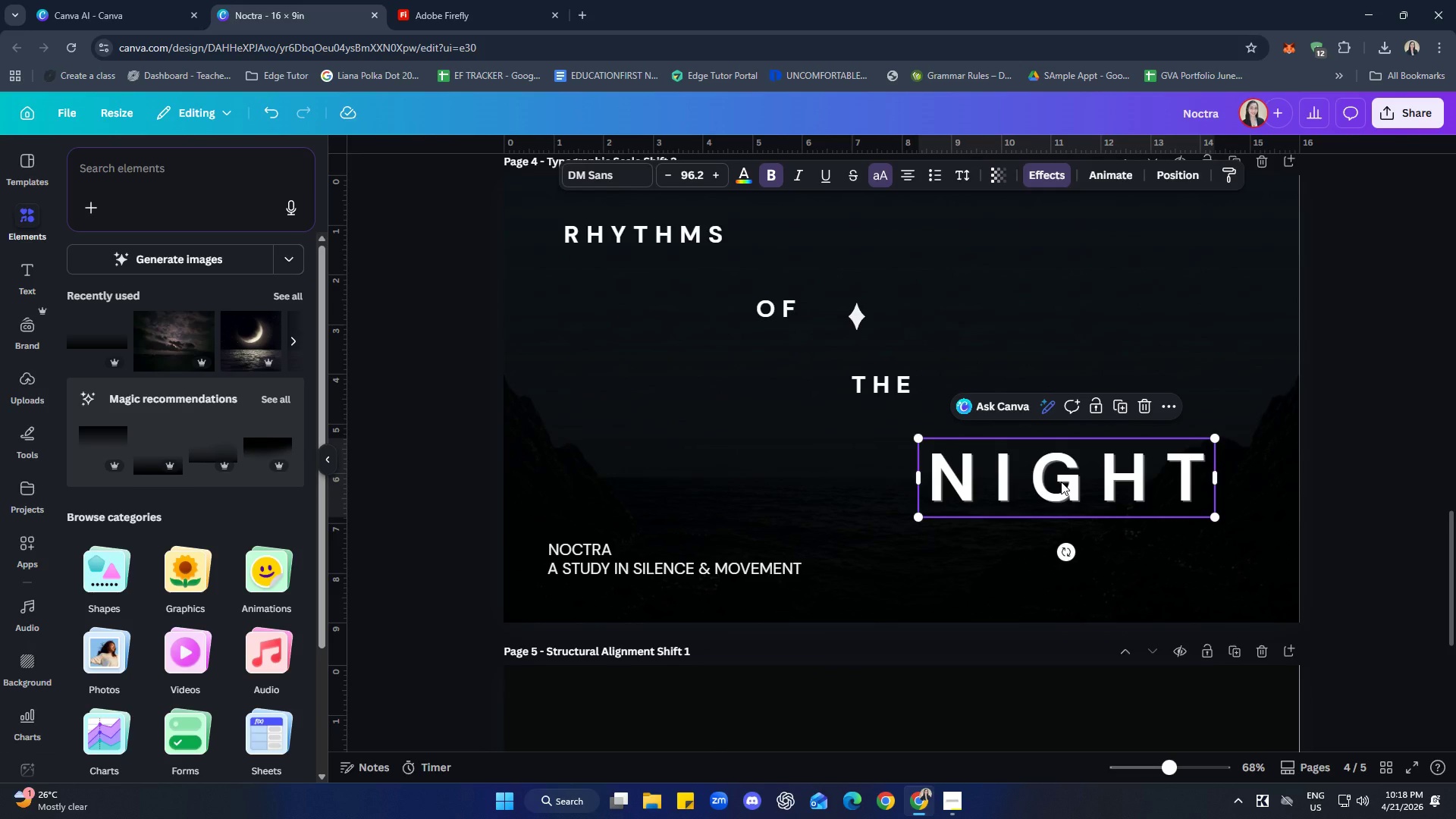 
key(ArrowLeft)
 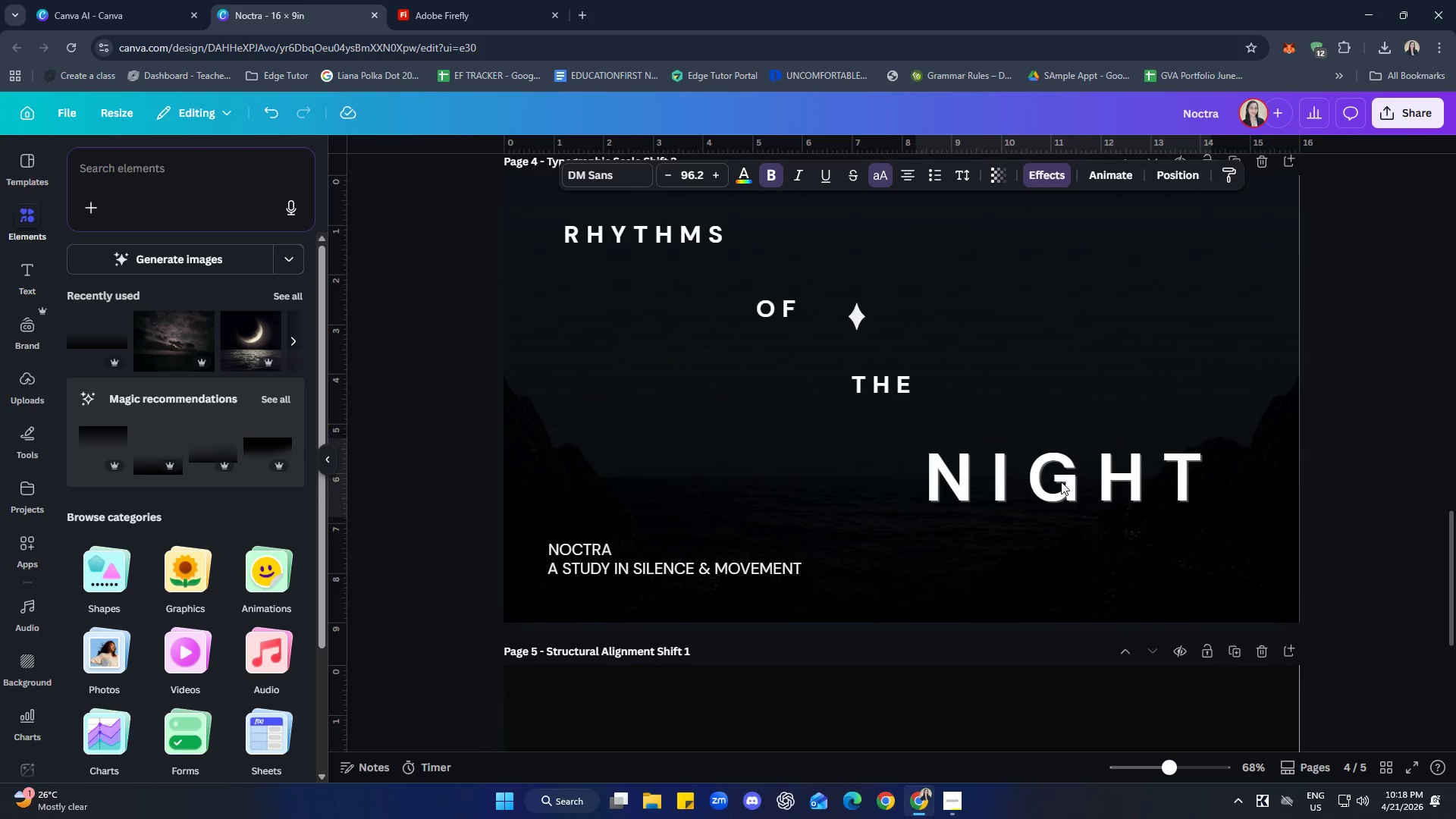 
key(ArrowLeft)
 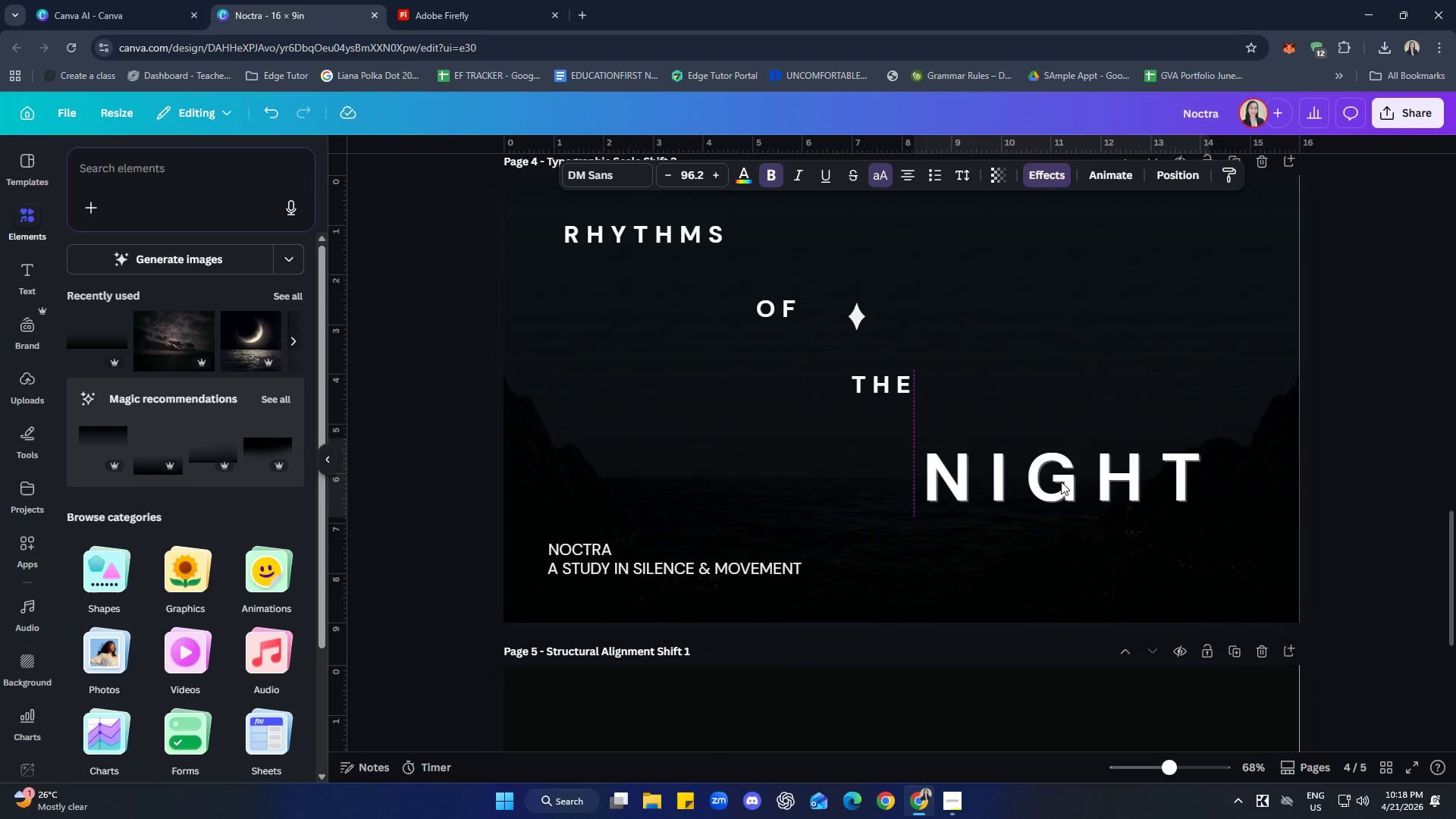 
key(ArrowLeft)
 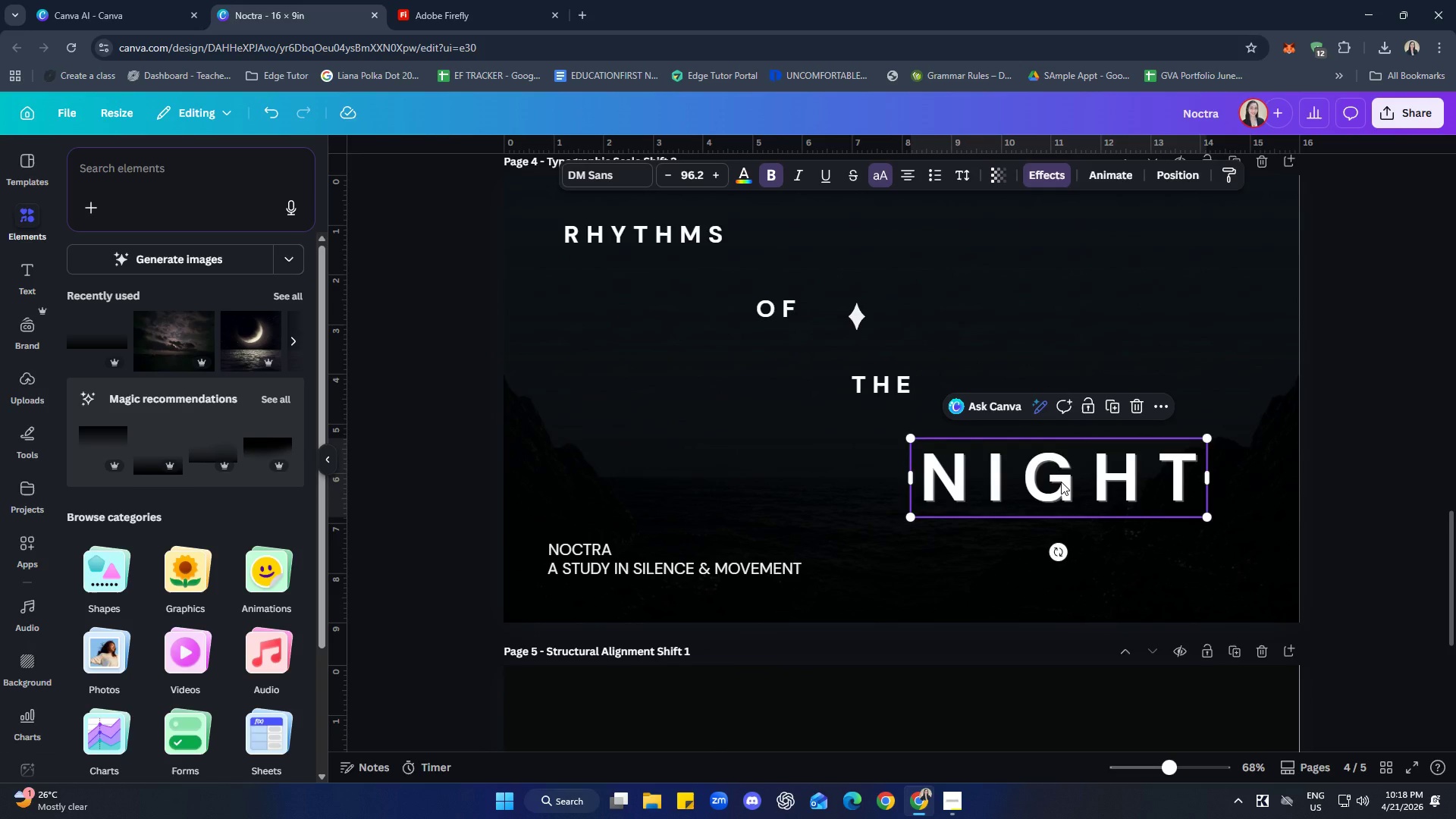 
key(ArrowLeft)
 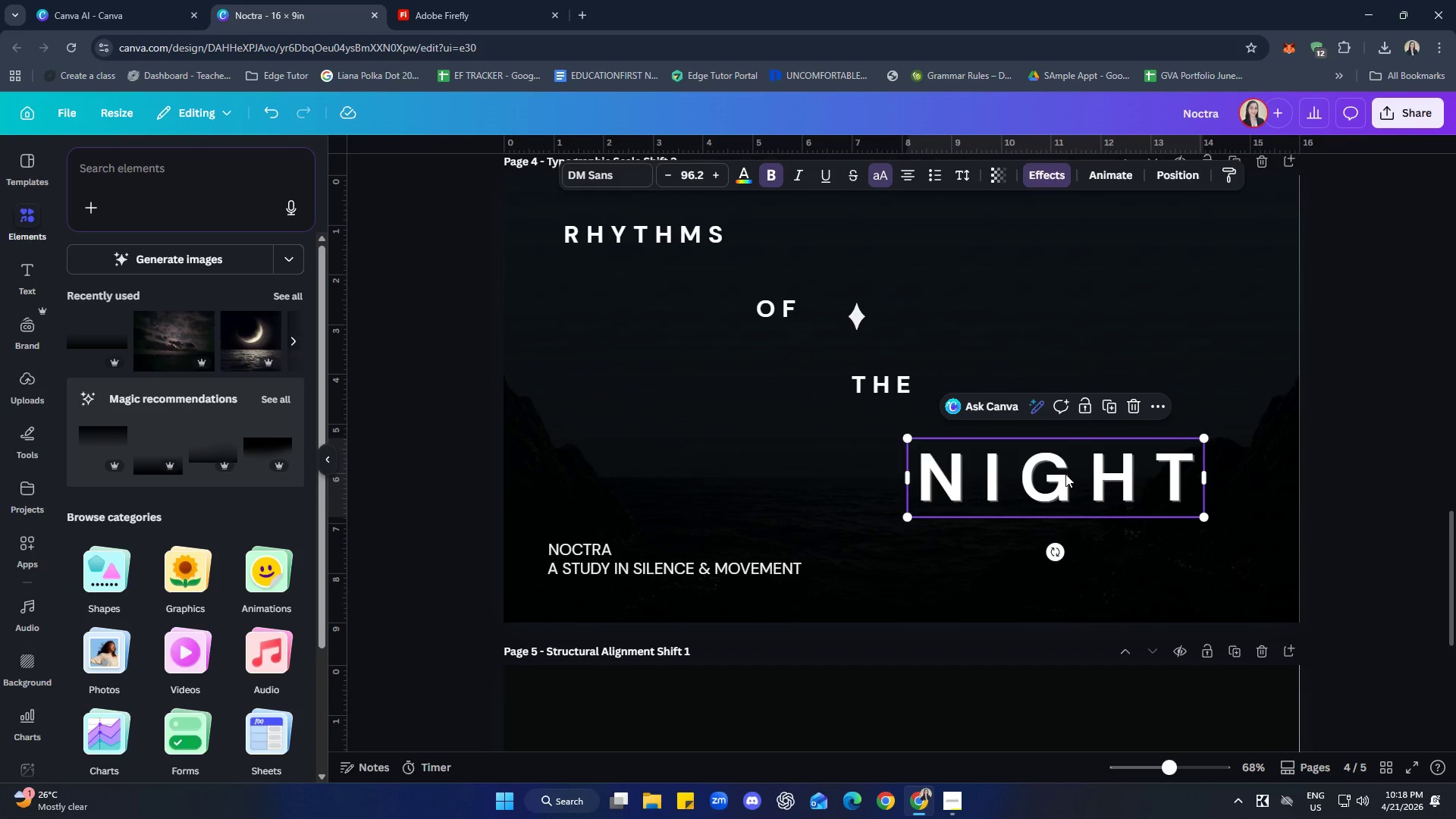 
key(ArrowLeft)
 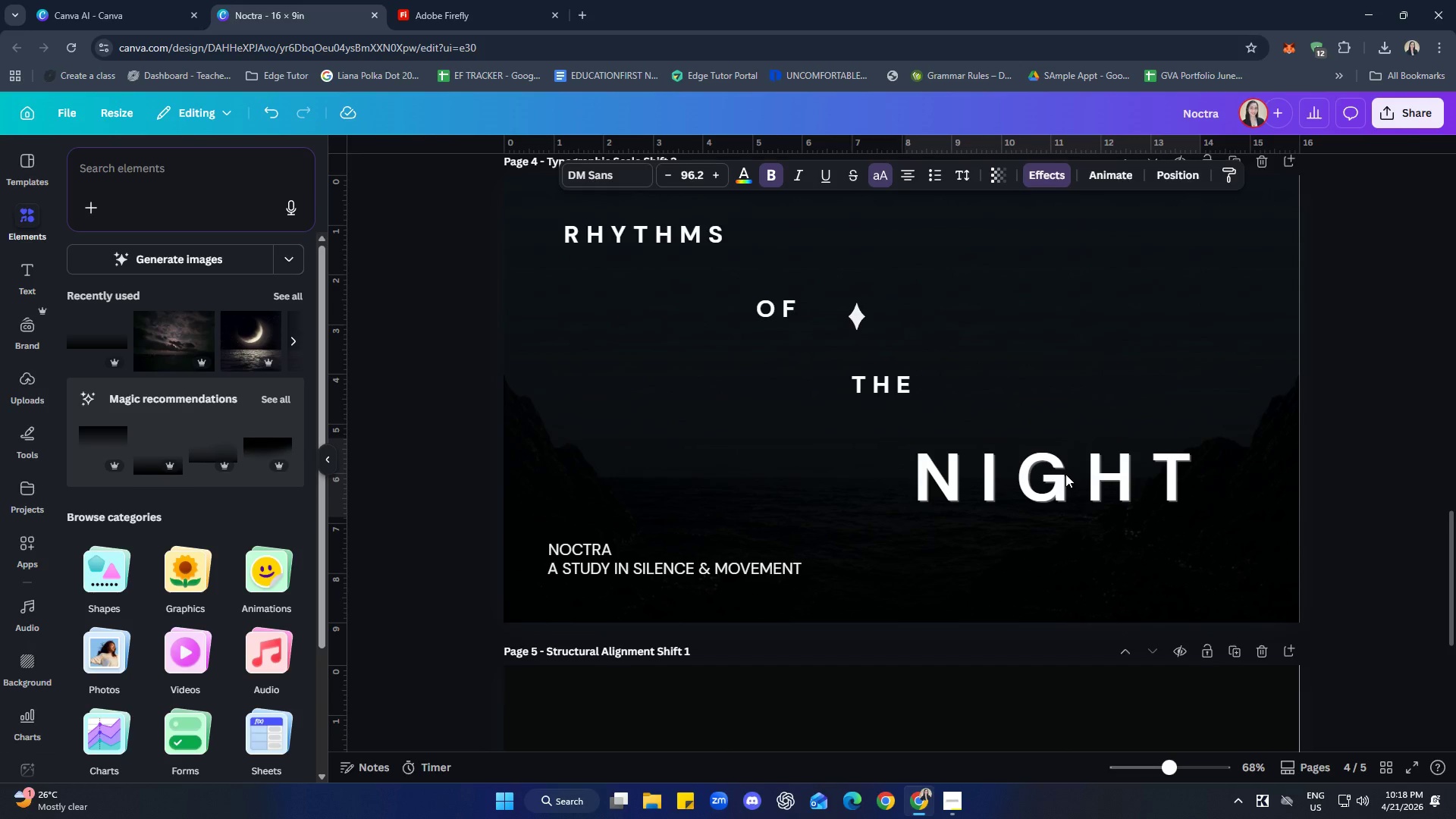 
key(ArrowLeft)
 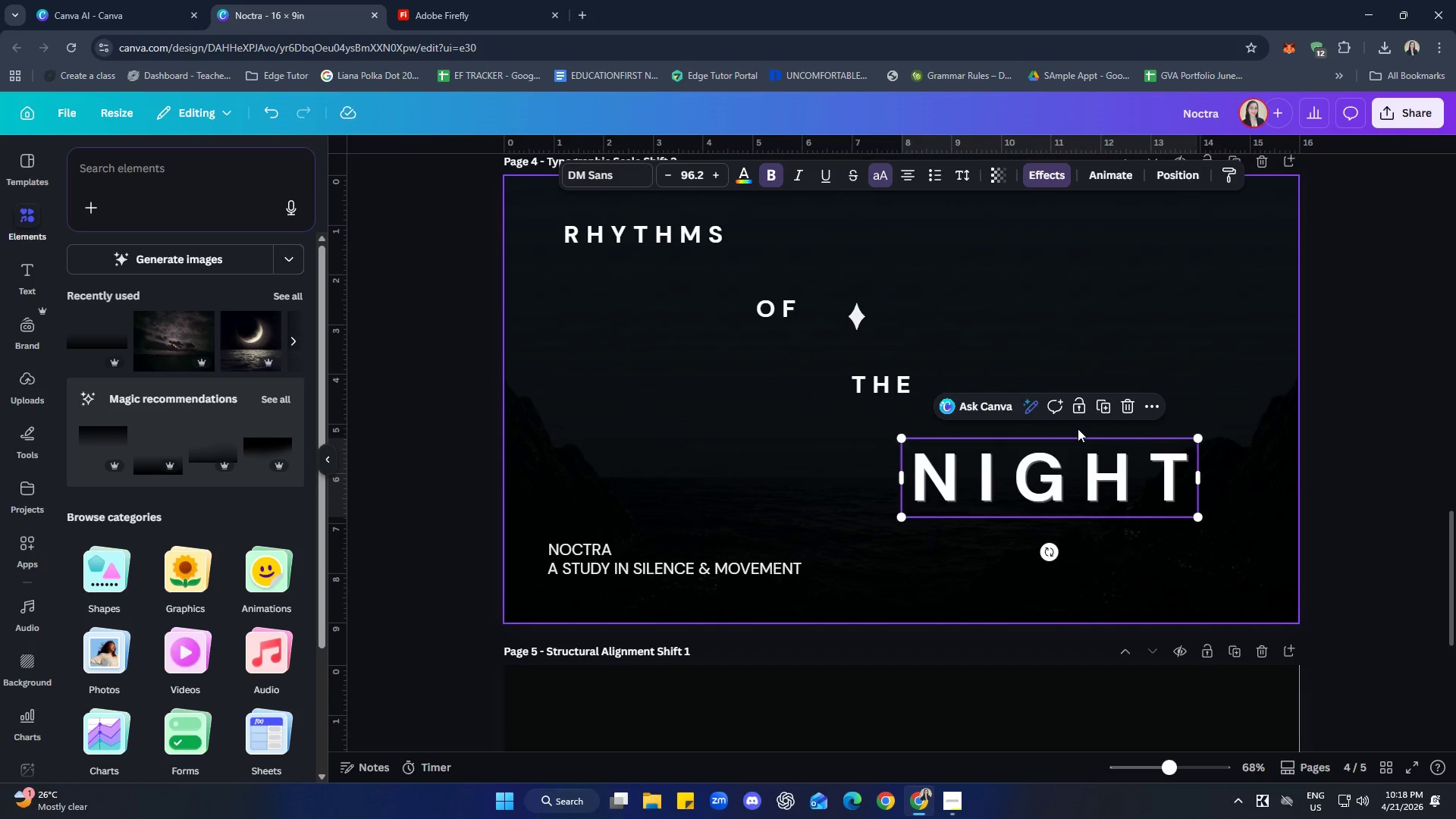 
left_click([1420, 422])
 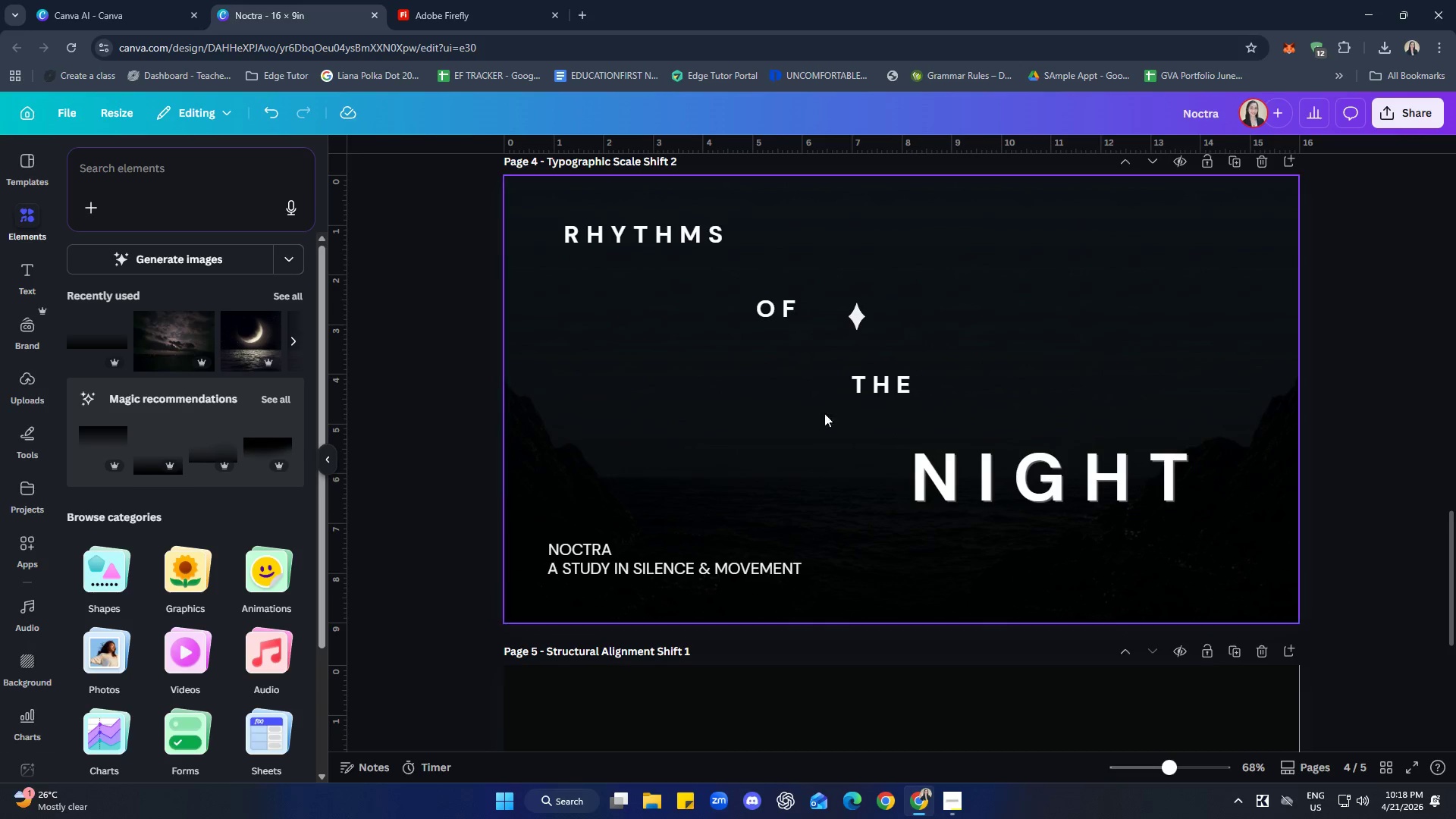 
scroll: coordinate [1304, 459], scroll_direction: none, amount: 0.0
 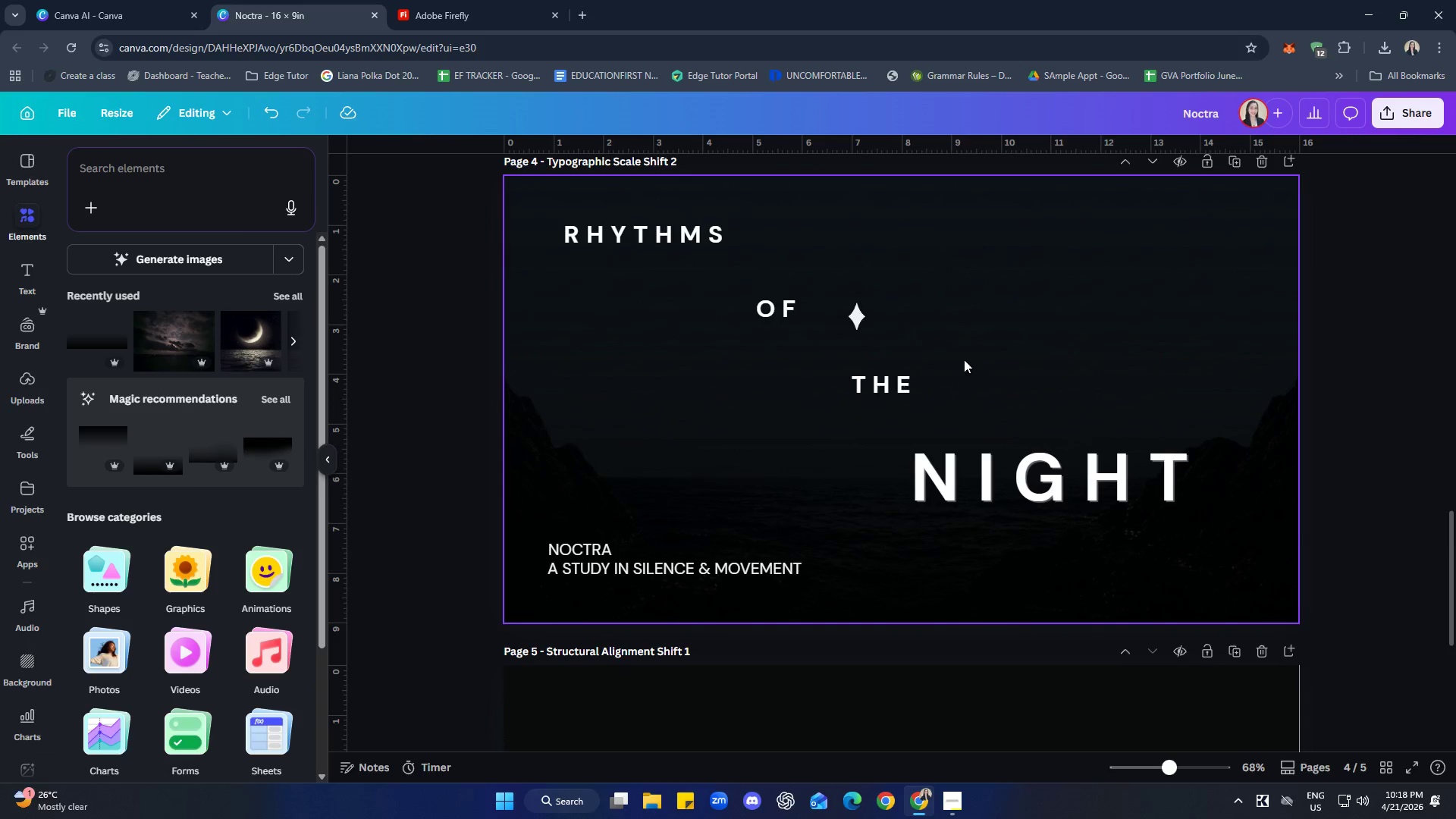 
hold_key(key=ShiftLeft, duration=2.17)
left_click([783, 308])
 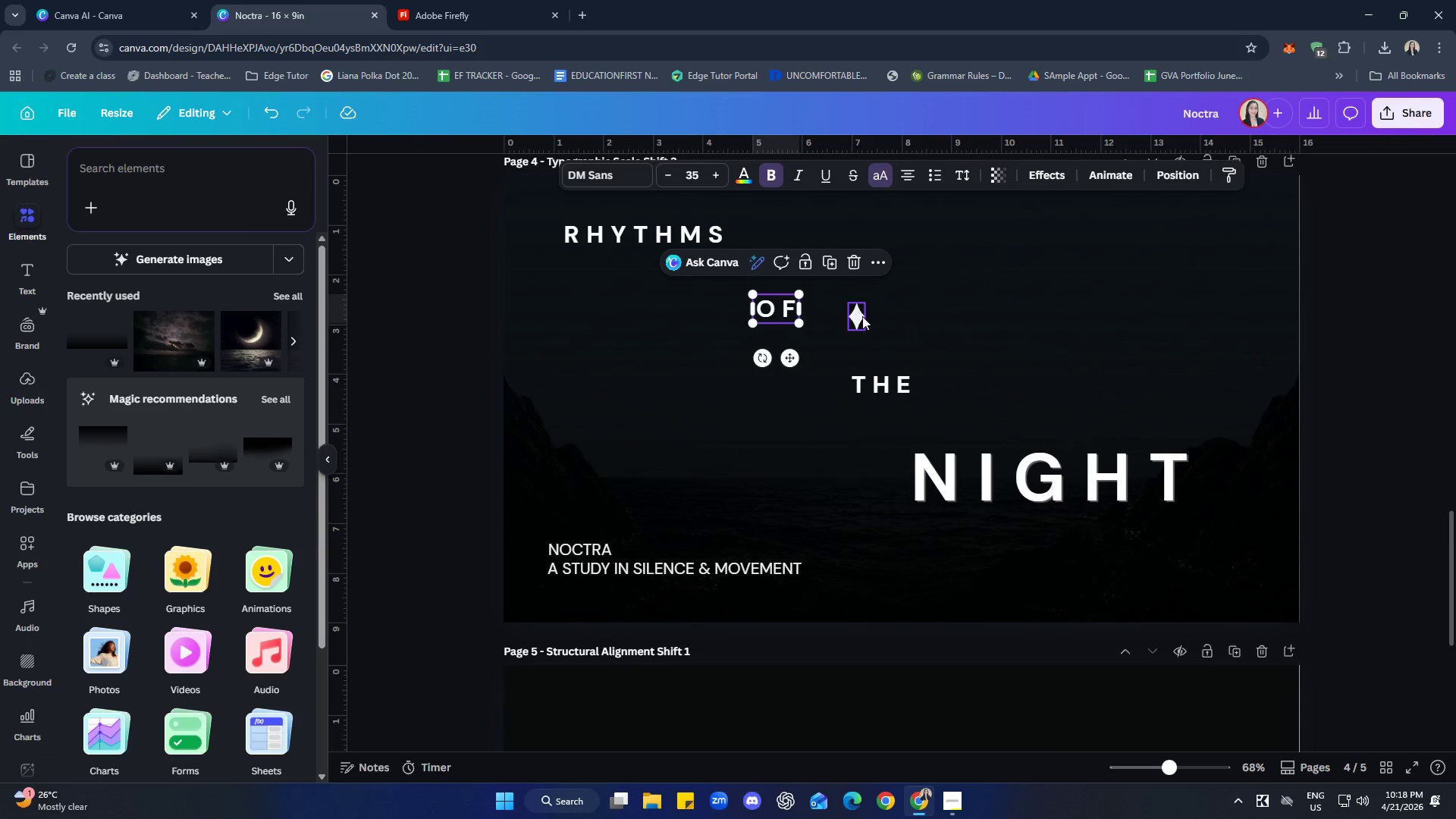 
left_click([862, 316])
 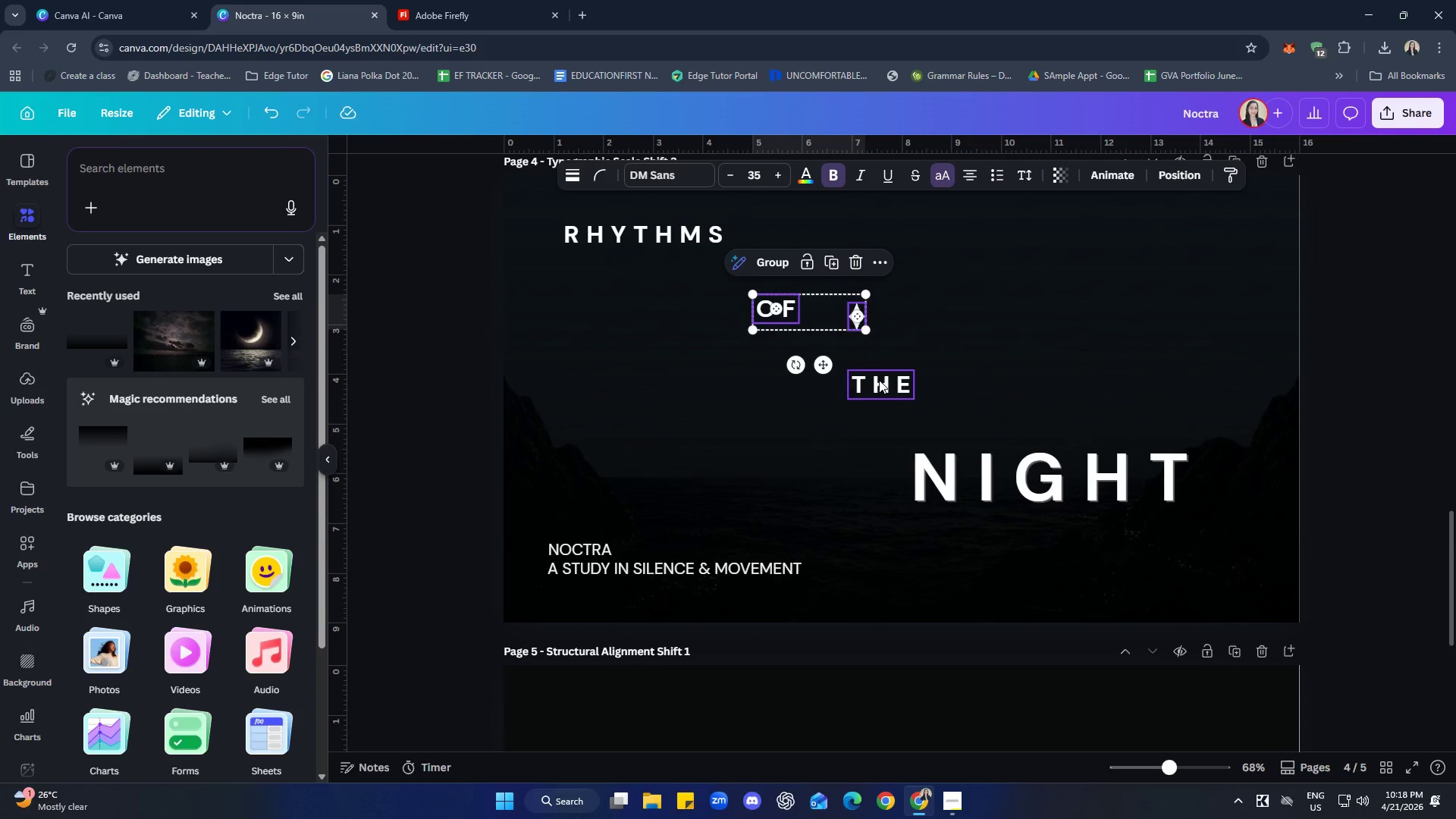 
left_click([877, 383])
 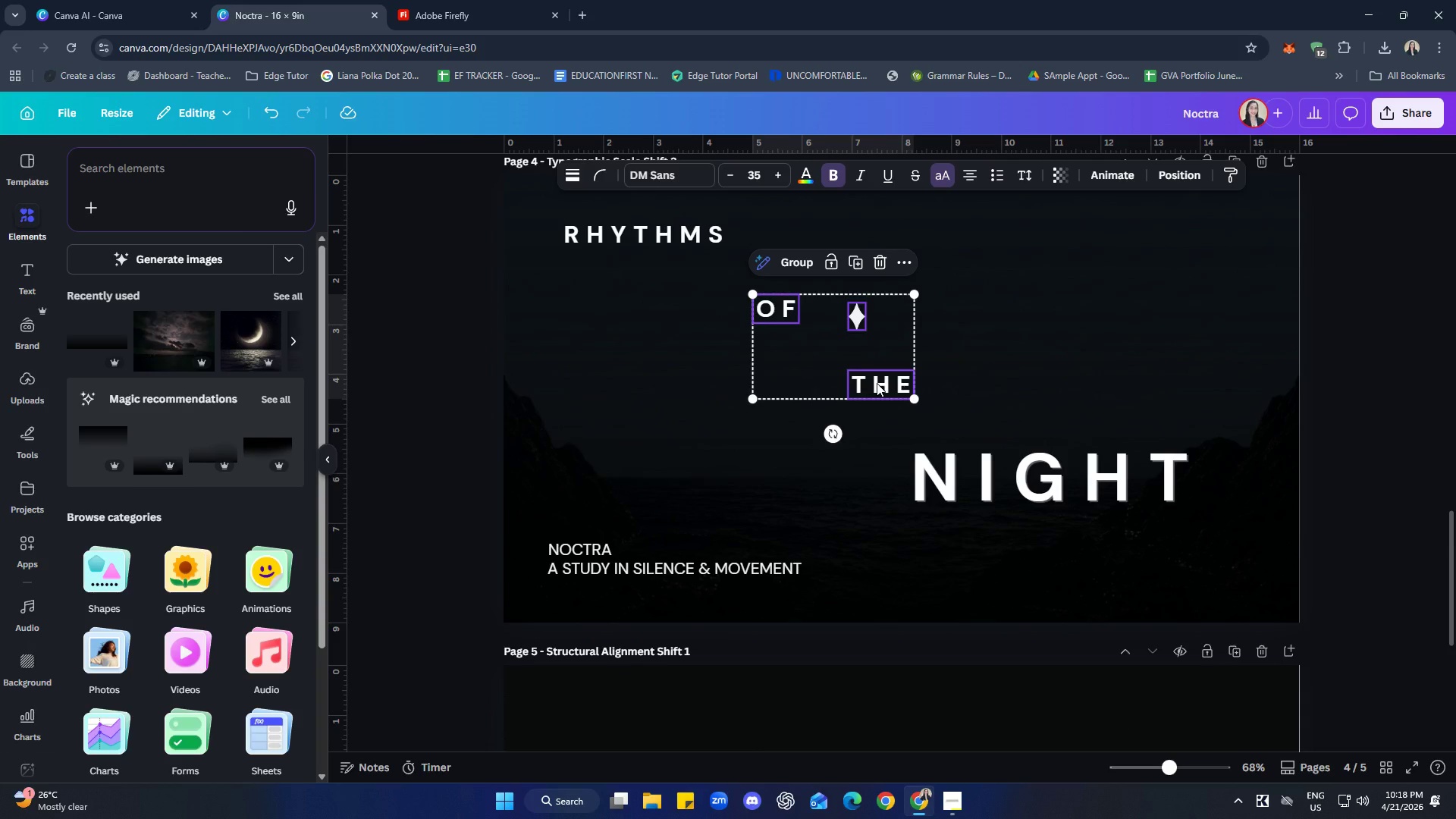 
key(ArrowLeft)
 